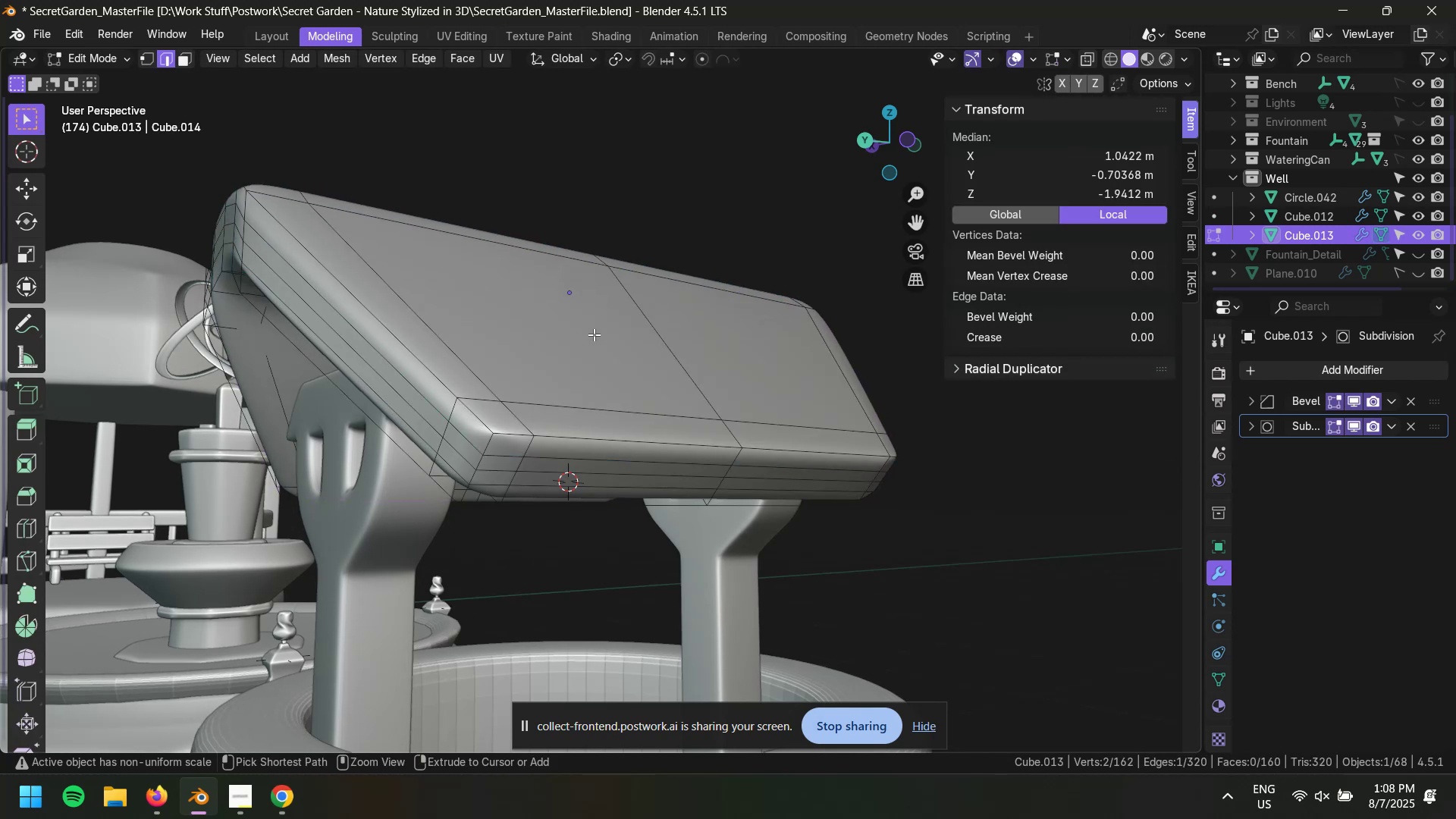 
key(Control+Z)
 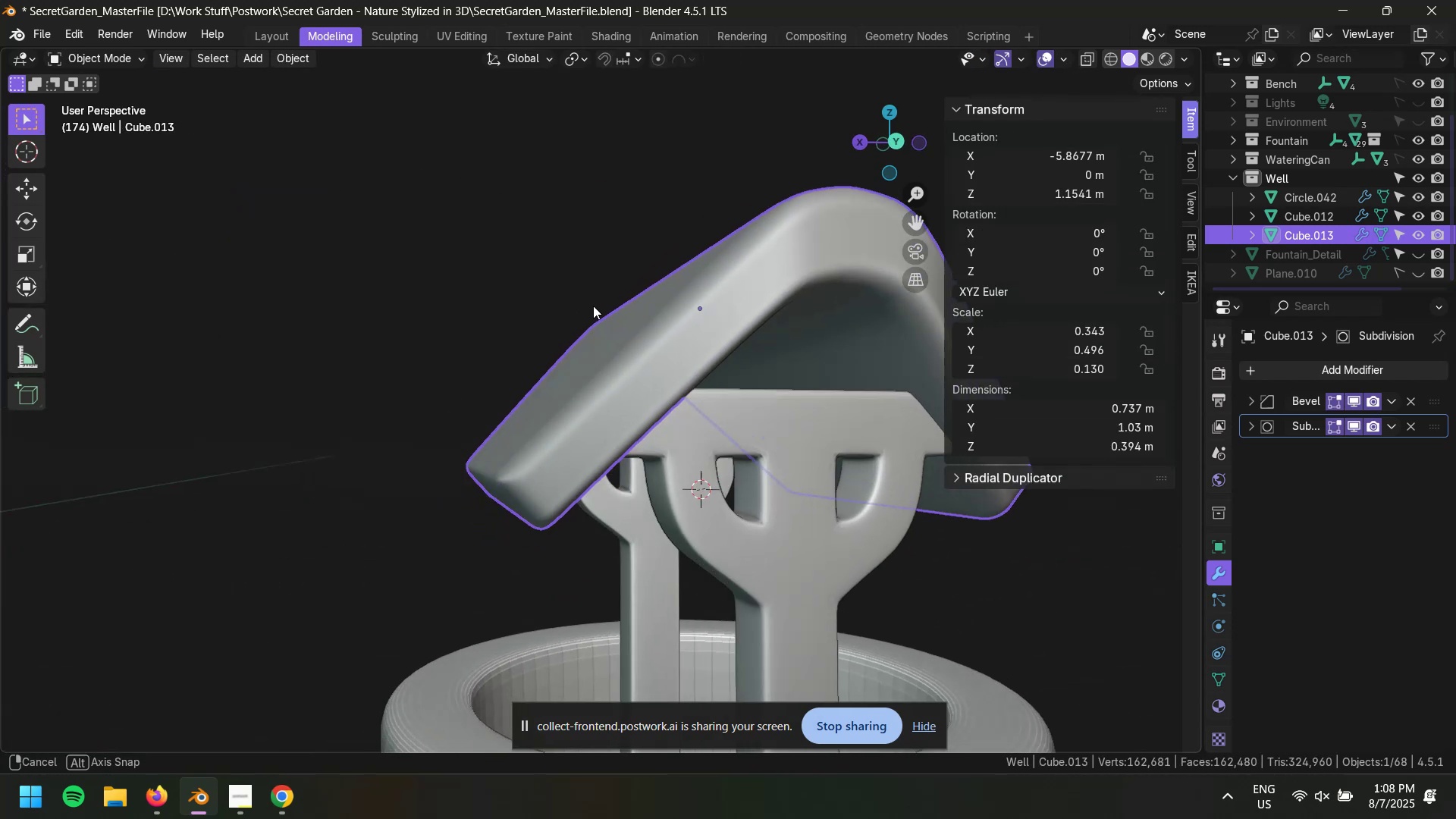 
key(Control+Z)
 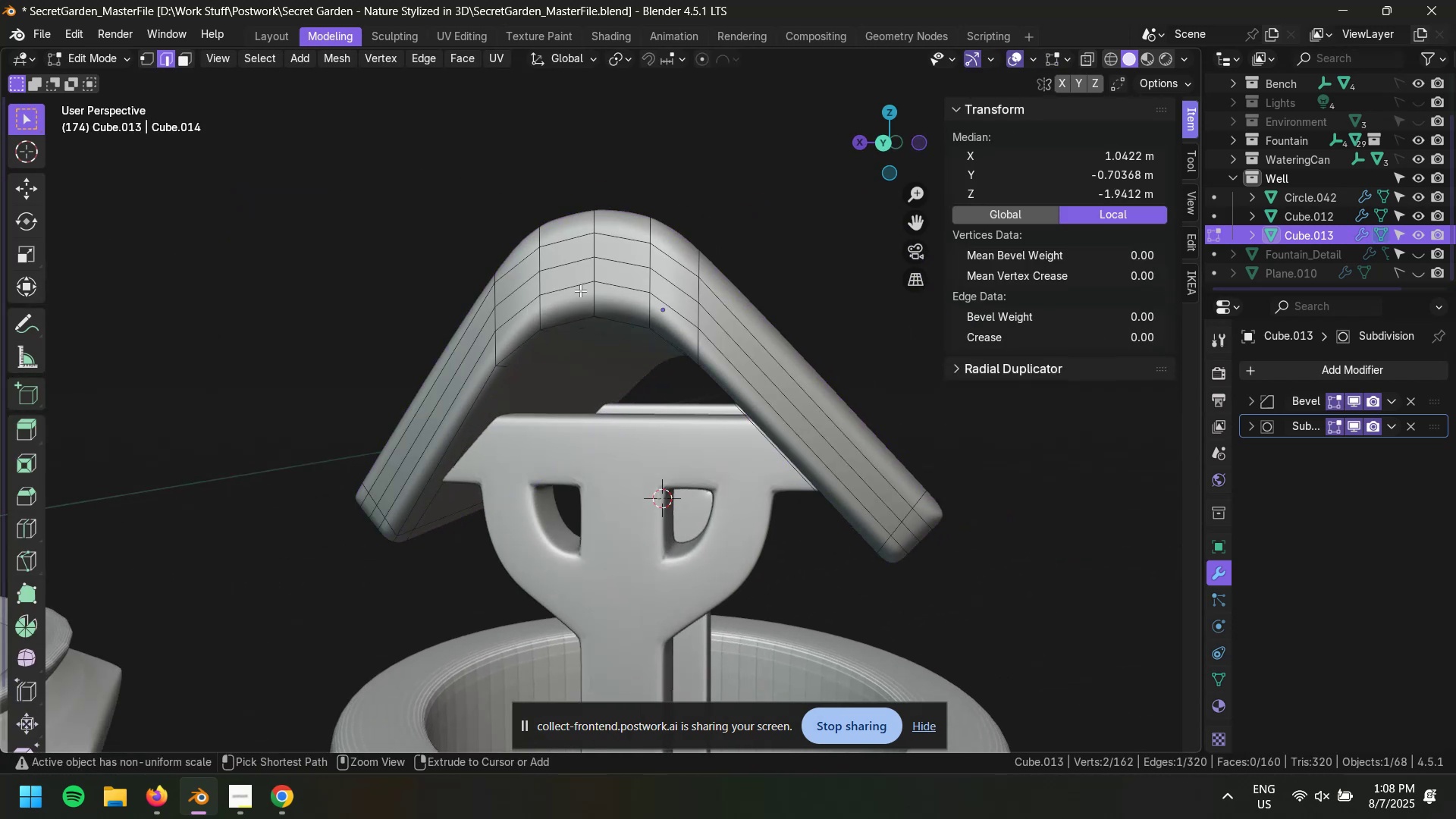 
hold_key(key=AltLeft, duration=0.41)
 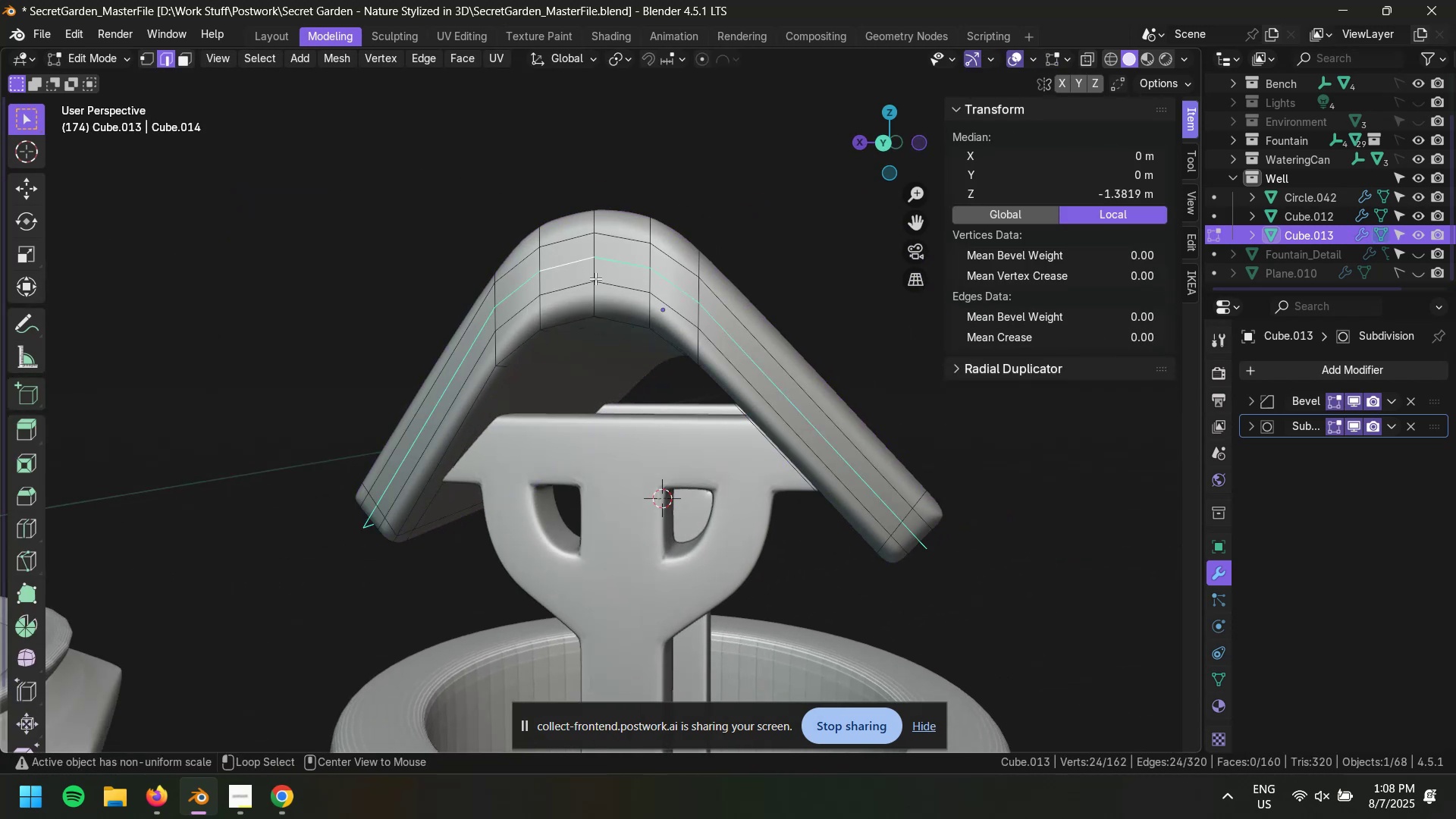 
key(Control+X)
 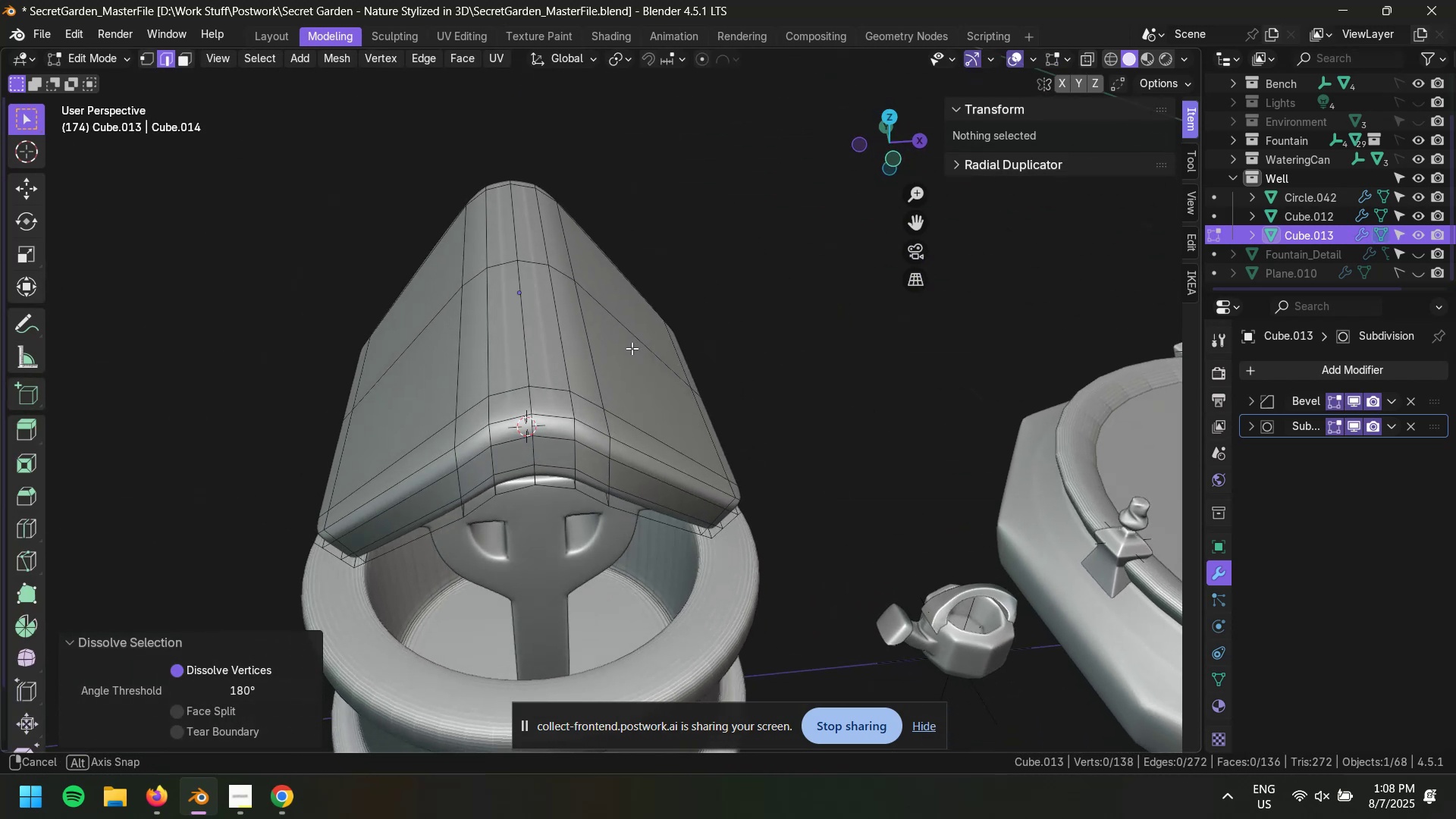 
wait(5.45)
 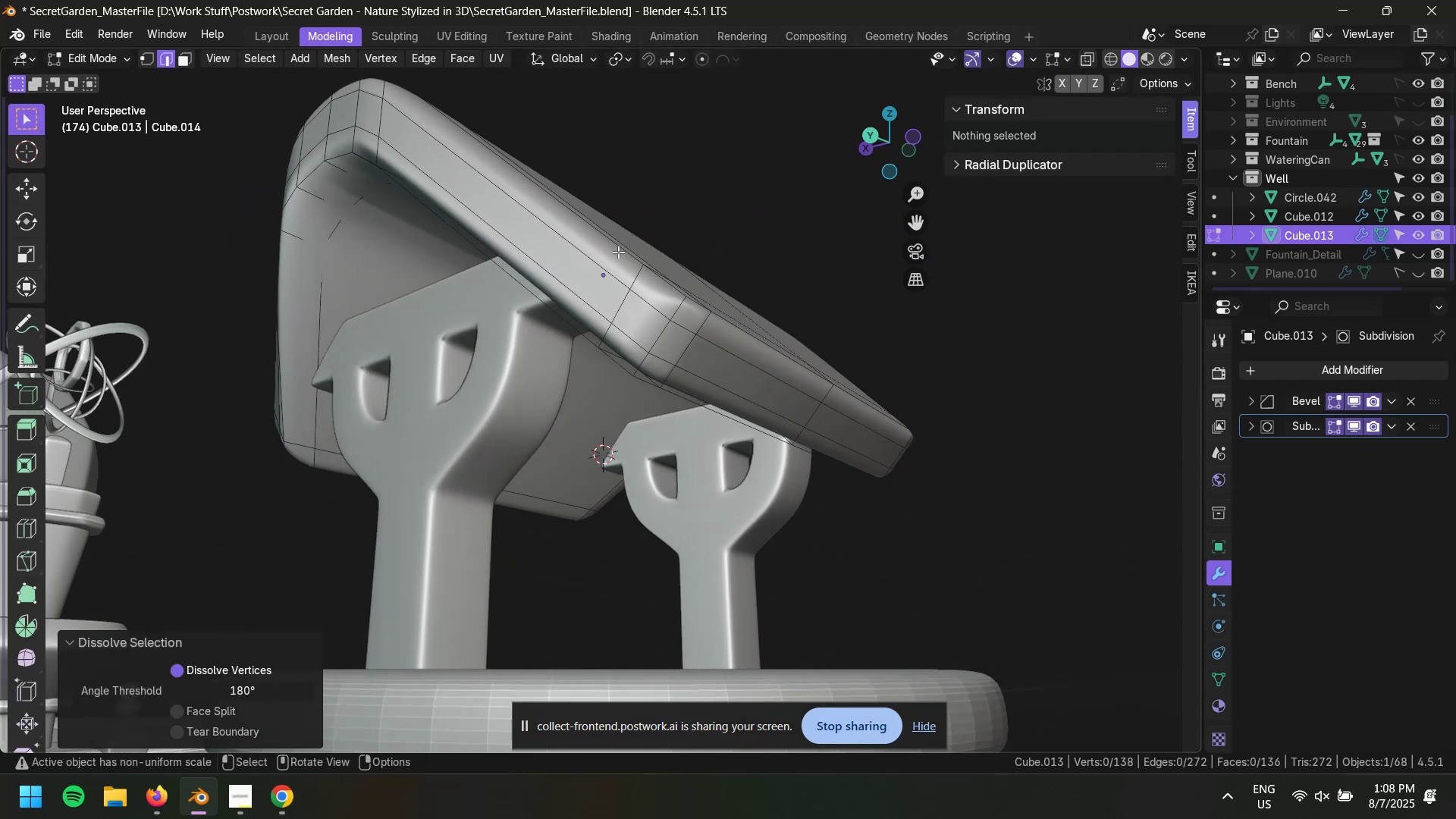 
hold_key(key=AltLeft, duration=1.62)
left_click([482, 328])
 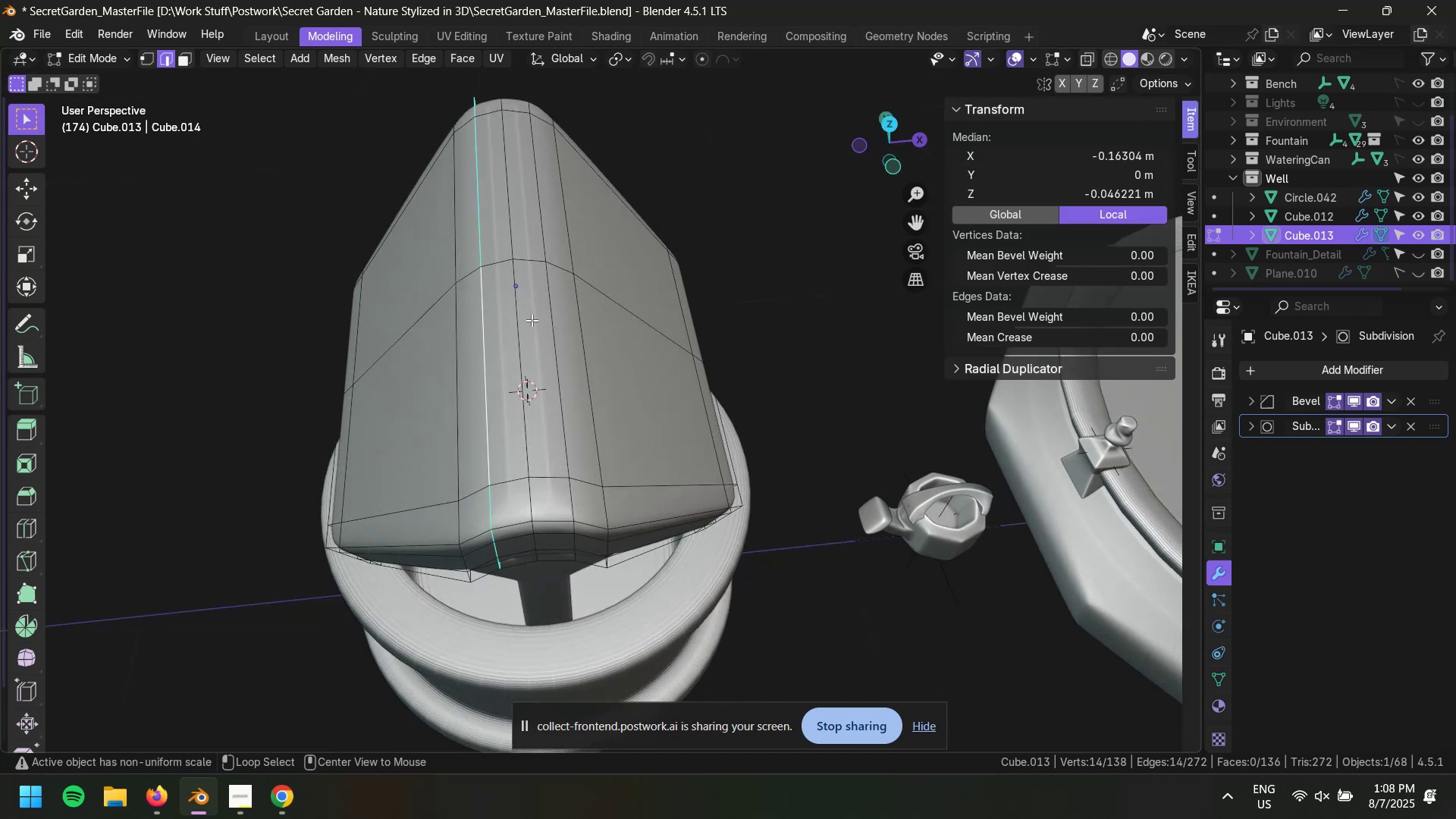 
hold_key(key=ShiftLeft, duration=0.73)
 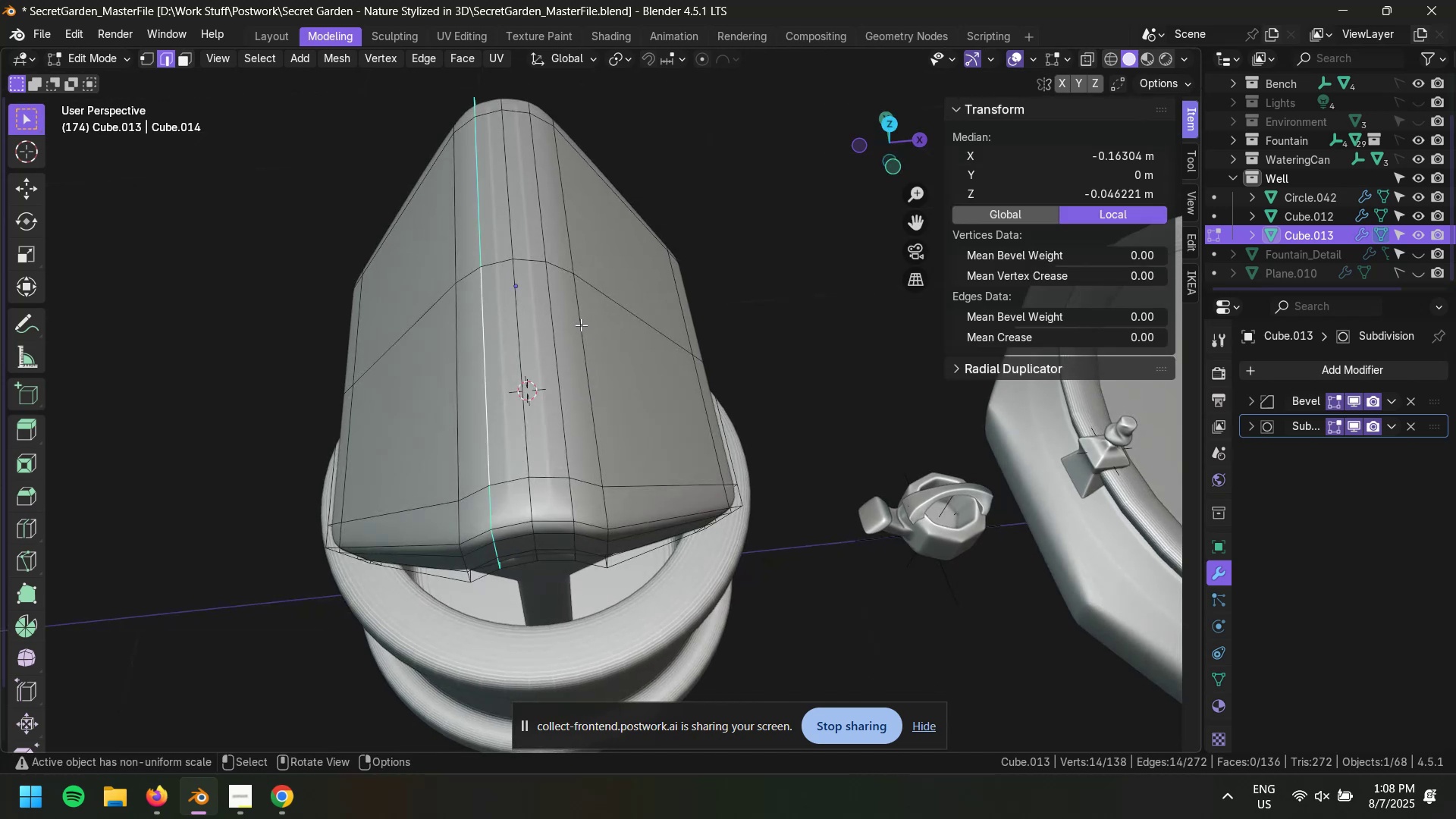 
left_click([580, 325])
 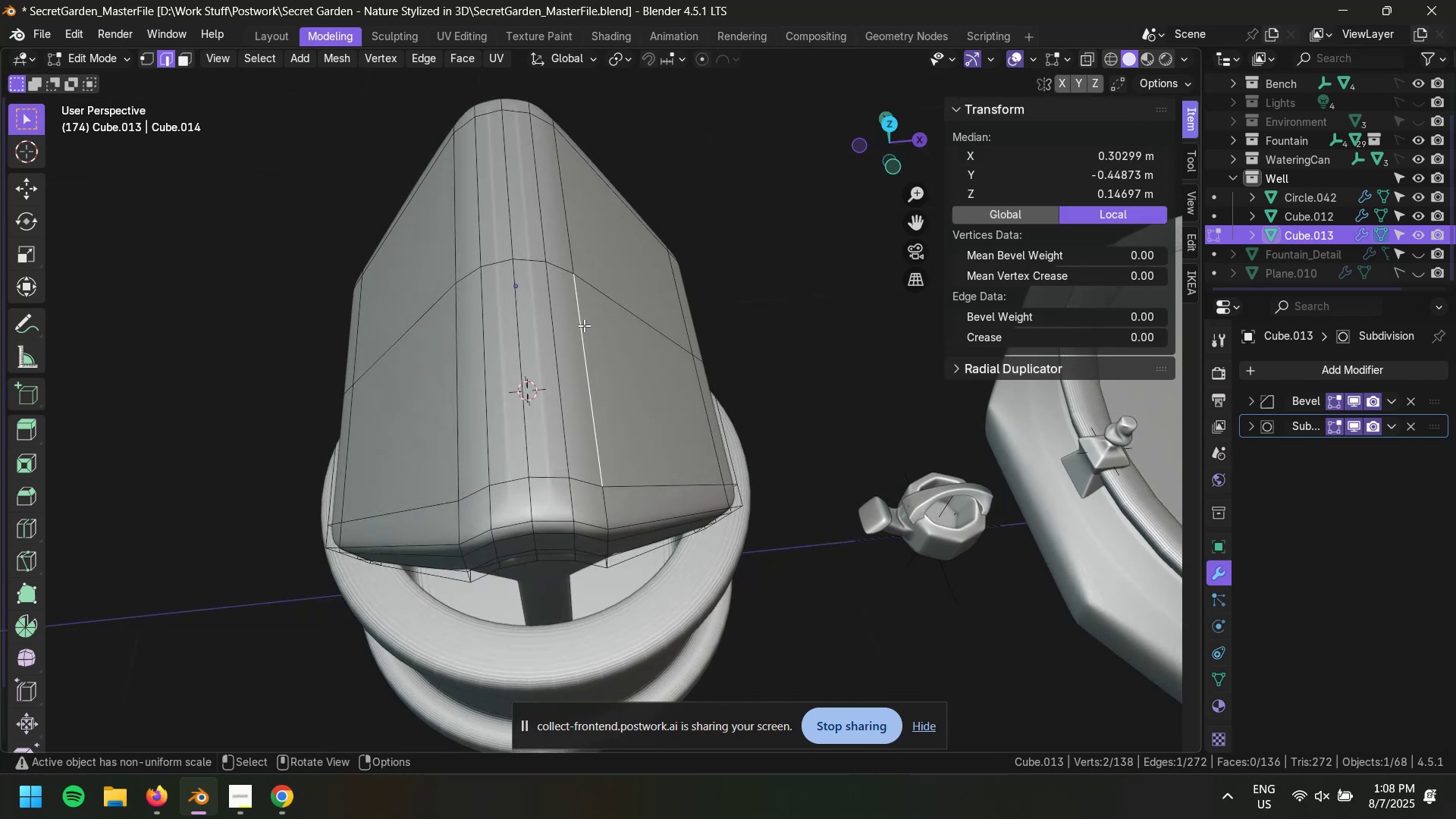 
hold_key(key=AltLeft, duration=0.91)
hold_key(key=ShiftLeft, duration=0.63)
left_click([576, 325])
 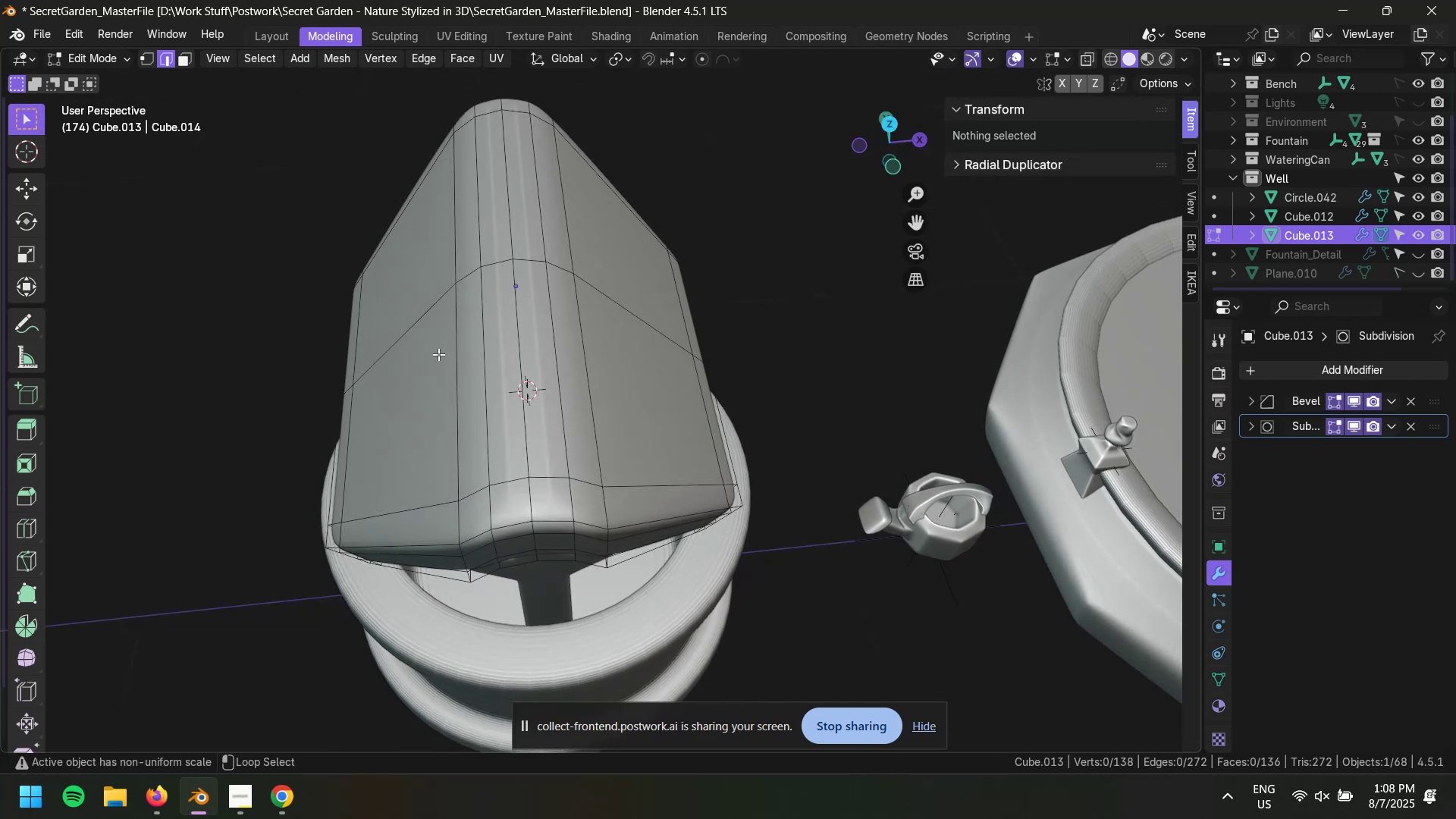 
key(Alt+Shift+ShiftLeft)
 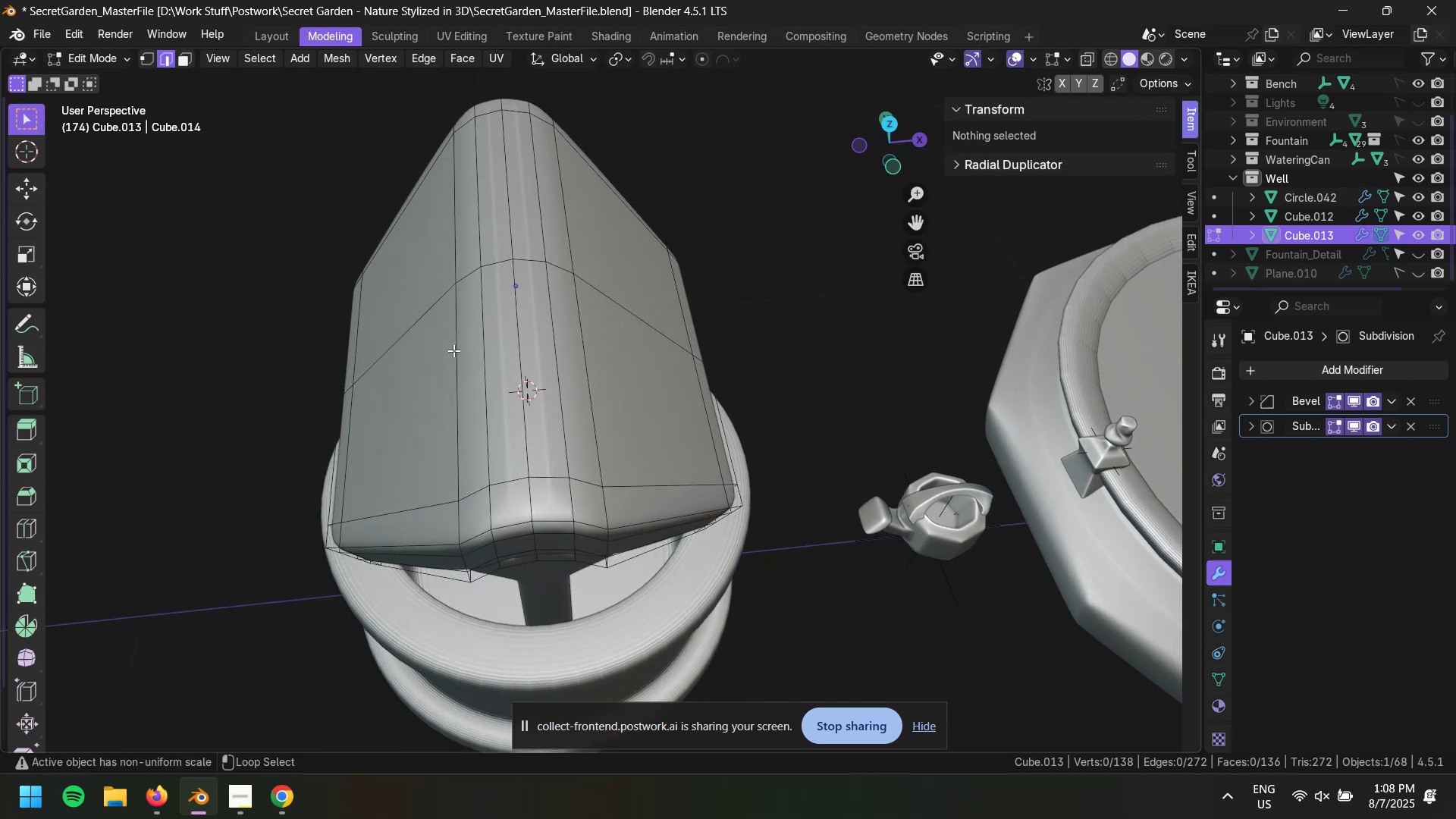 
hold_key(key=ShiftLeft, duration=1.06)
hold_key(key=AltLeft, duration=1.02)
left_click([459, 350])
 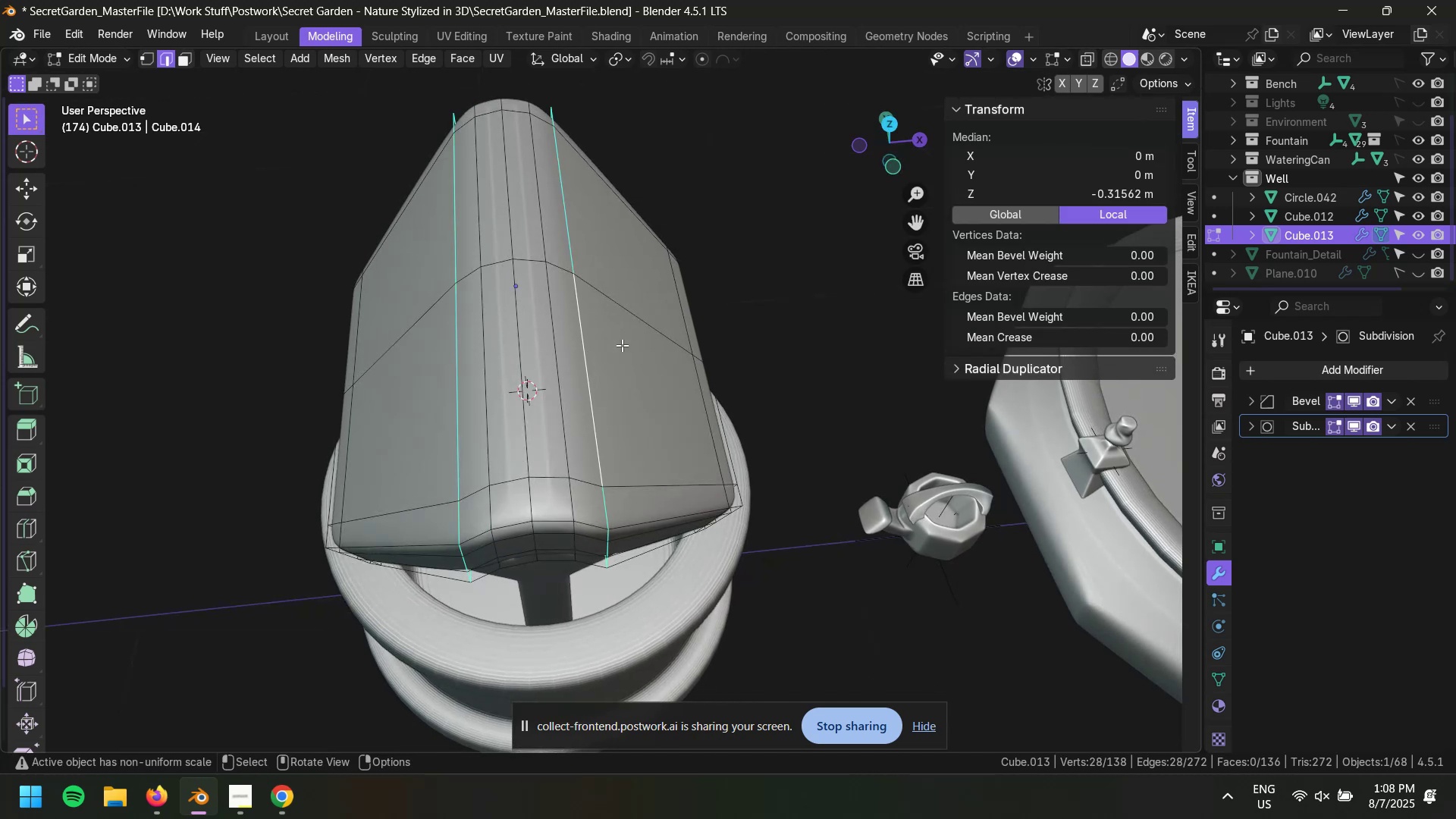 
key(Control+X)
 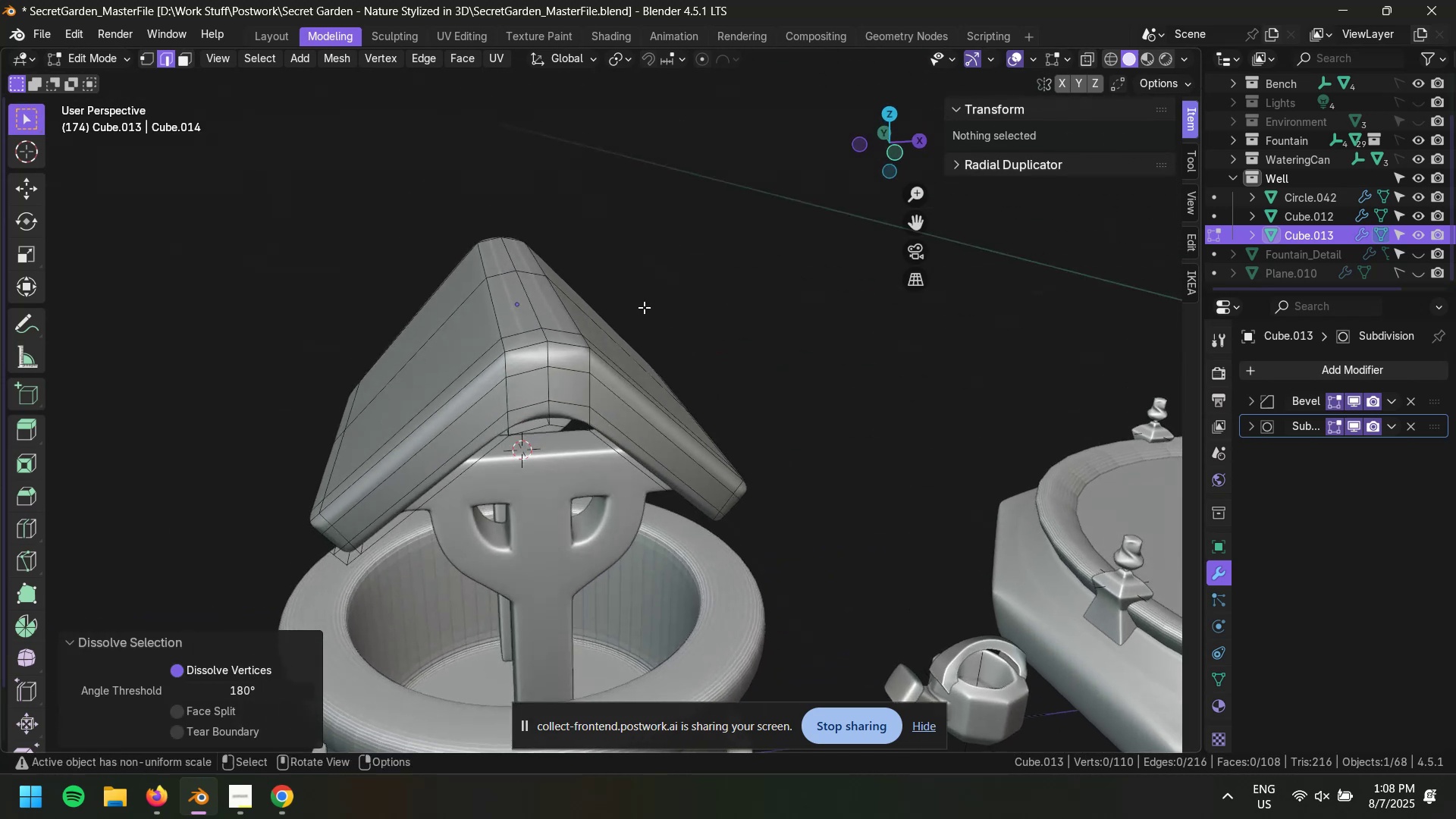 
left_click([740, 275])
 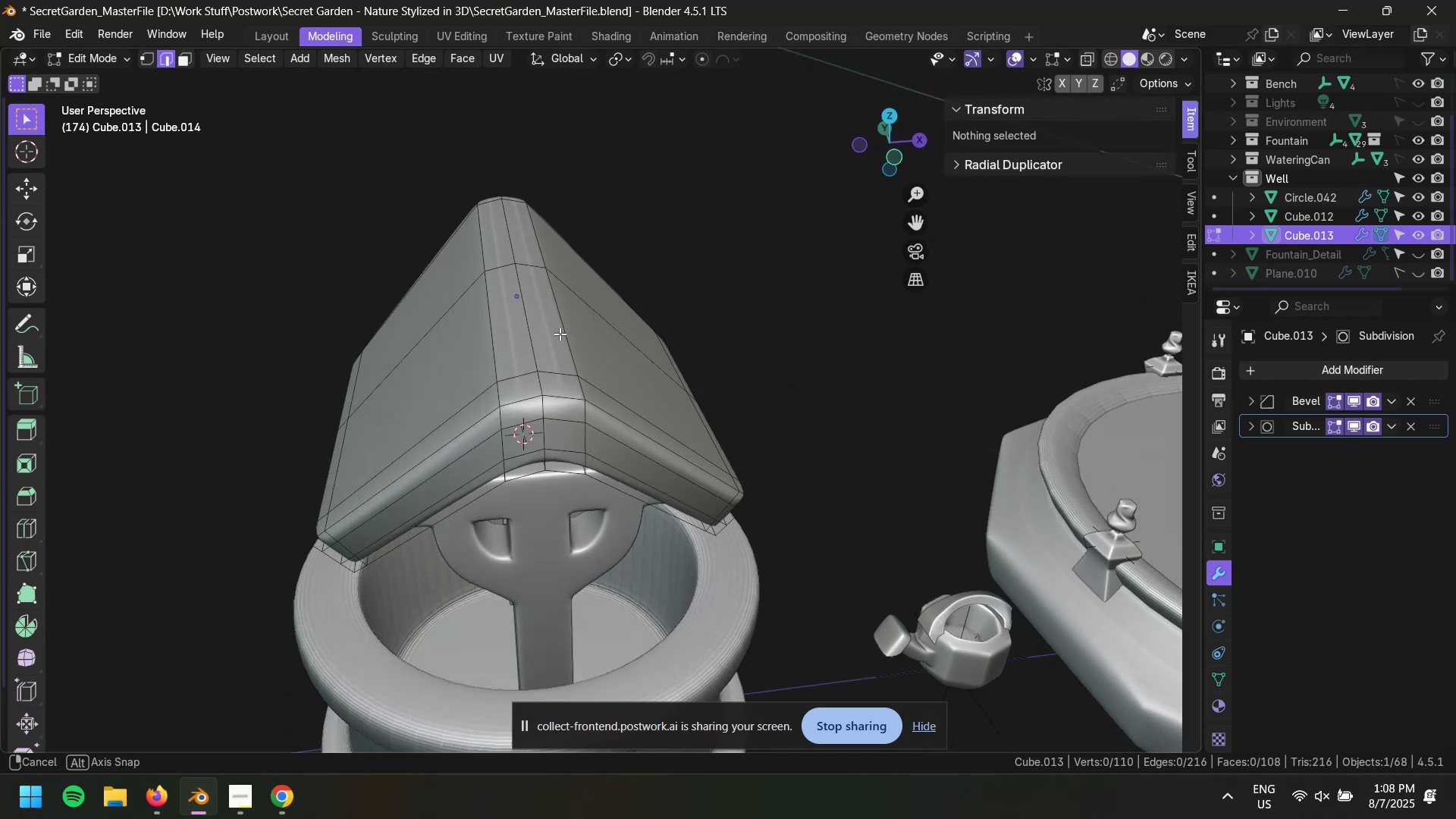 
hold_key(key=AltLeft, duration=0.3)
left_click([491, 330])
 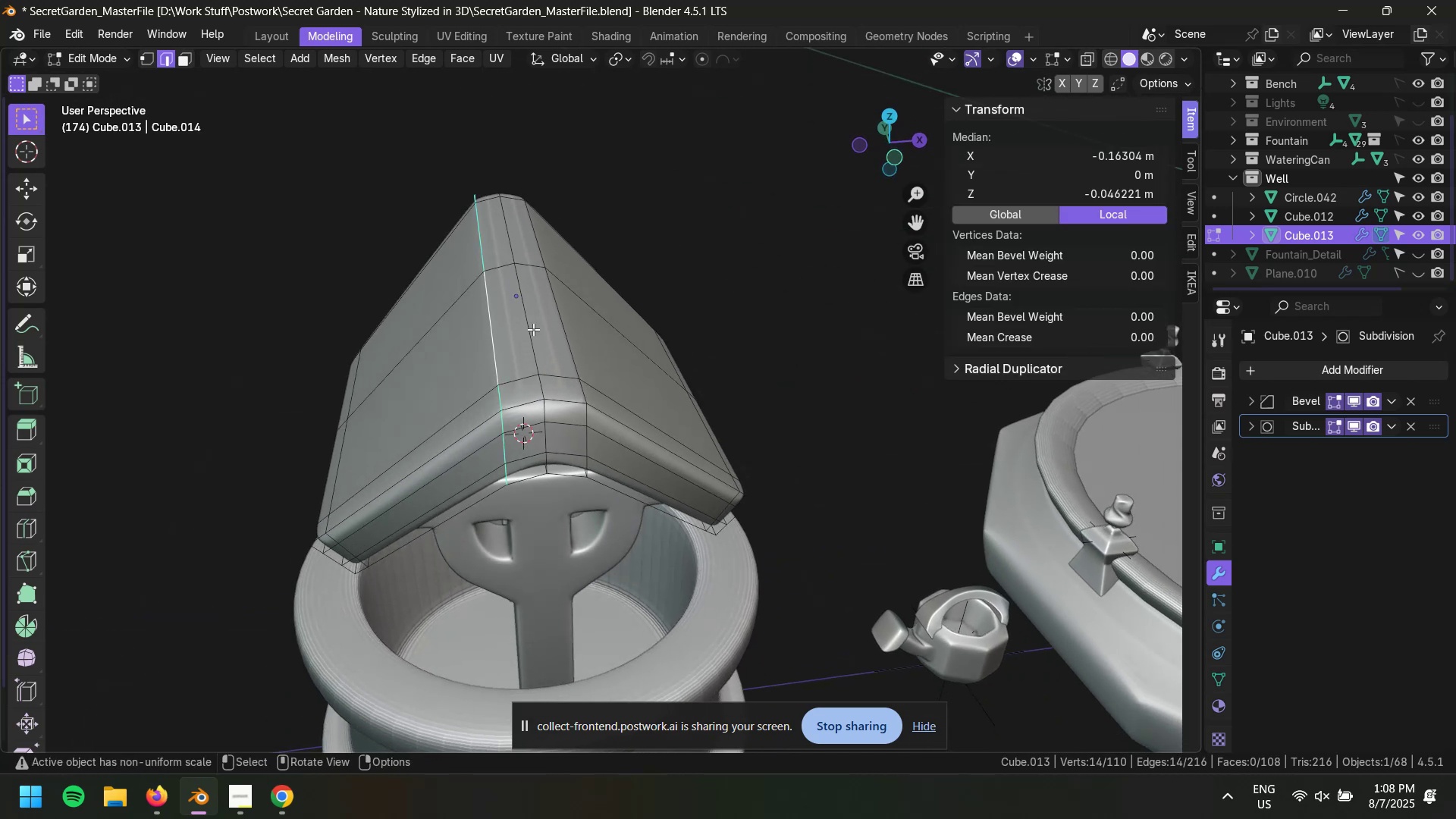 
type(gg)
 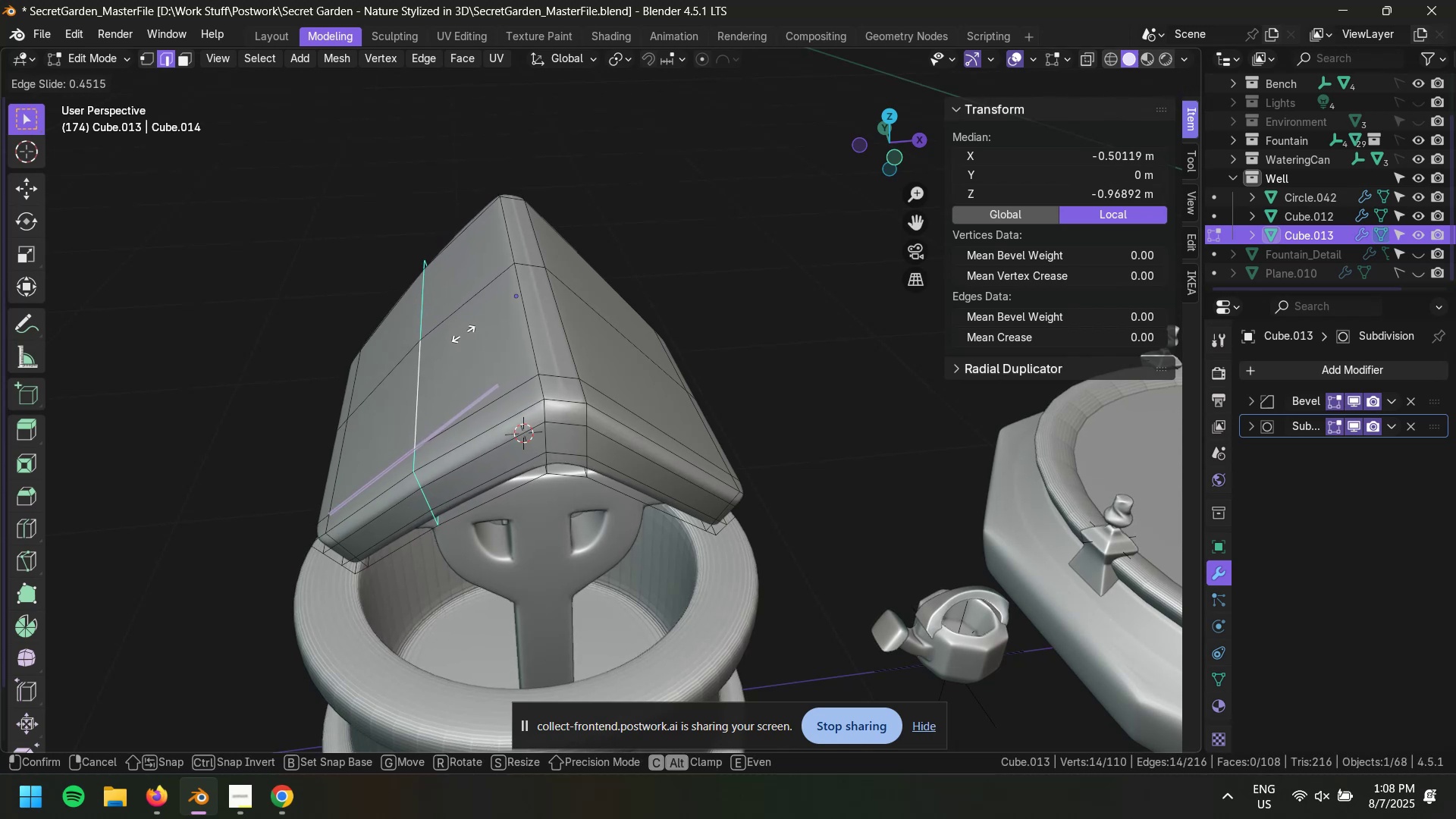 
left_click([467, 334])
 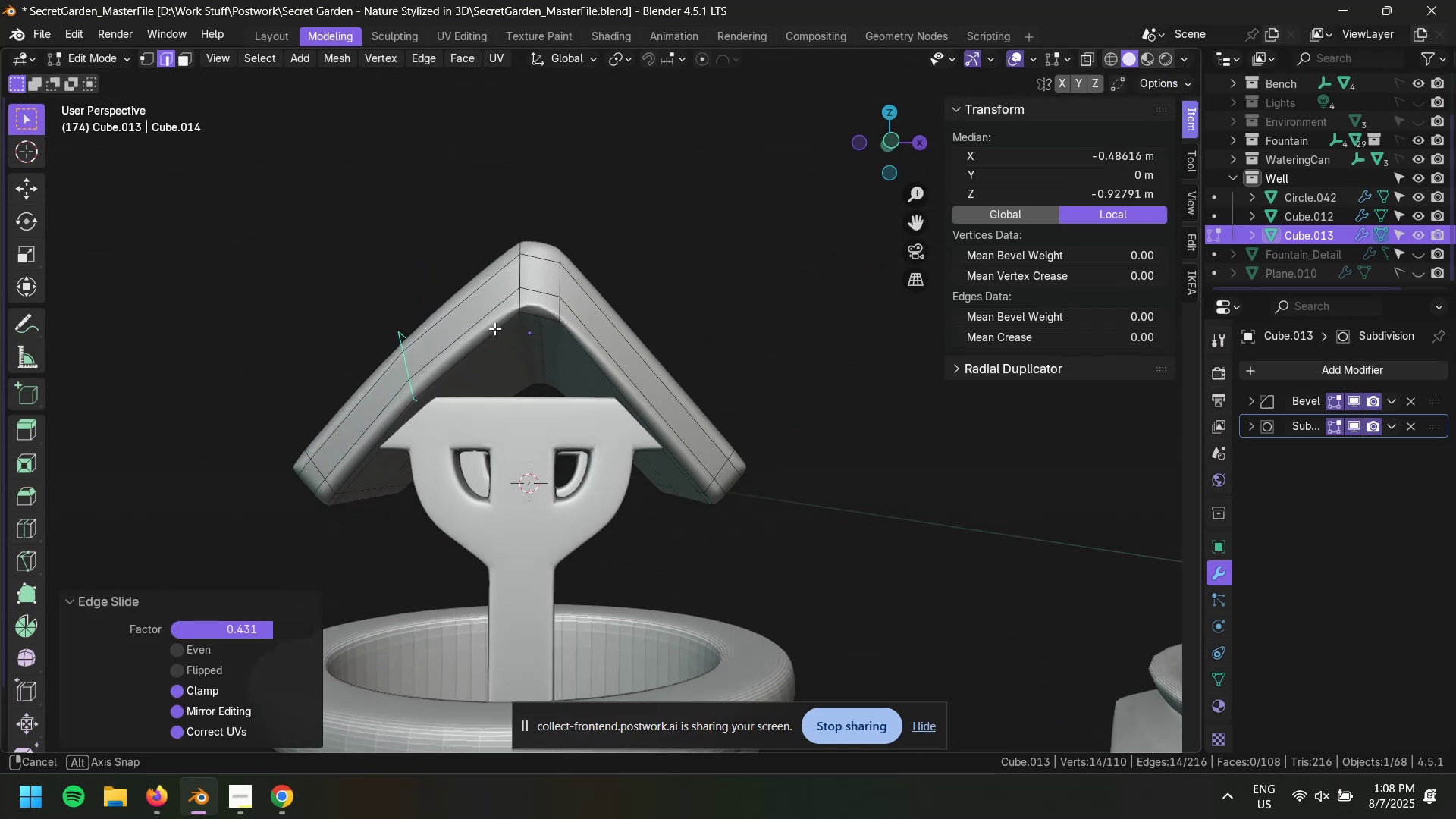 
key(Control+Z)
 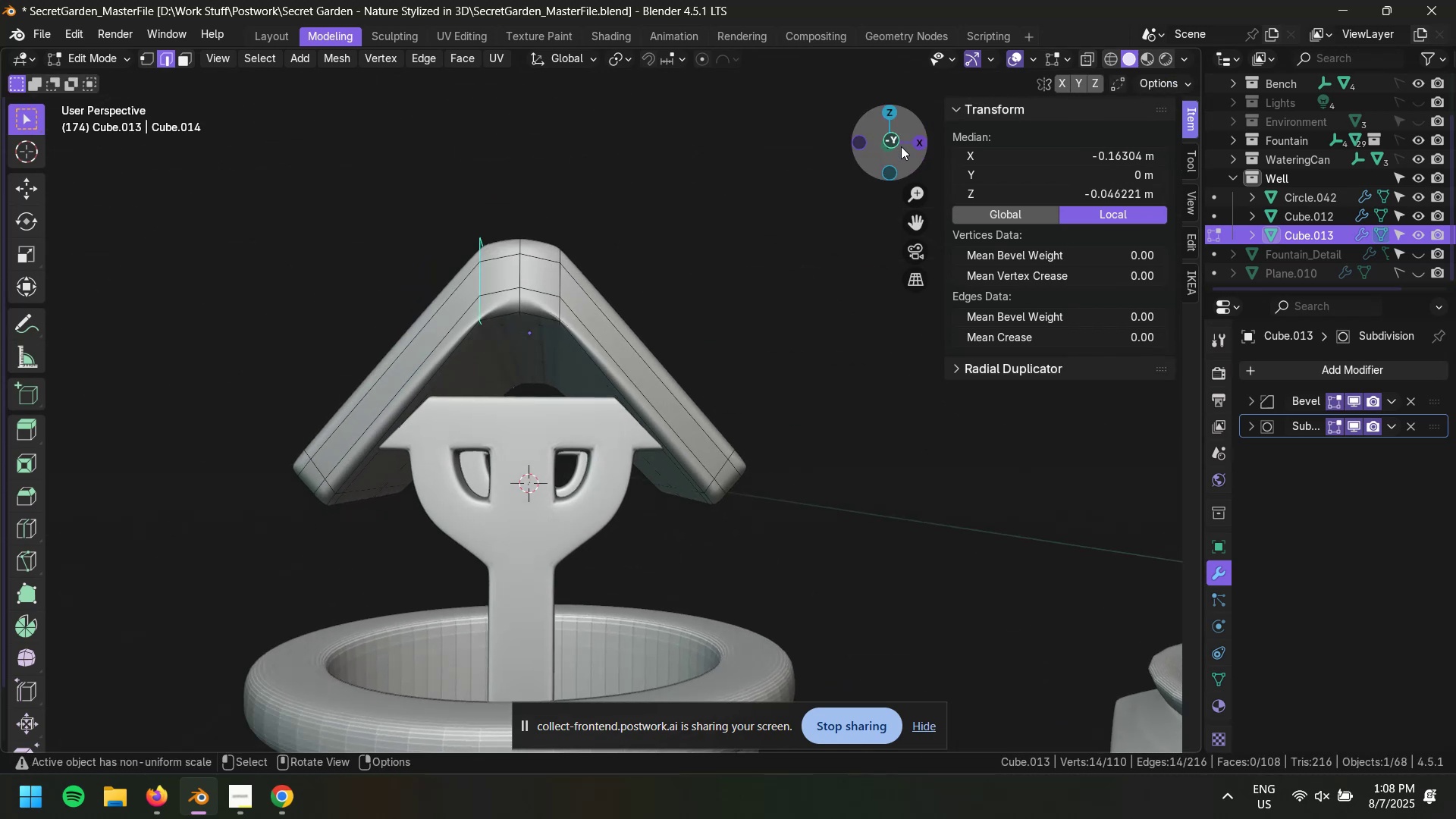 
left_click([893, 143])
 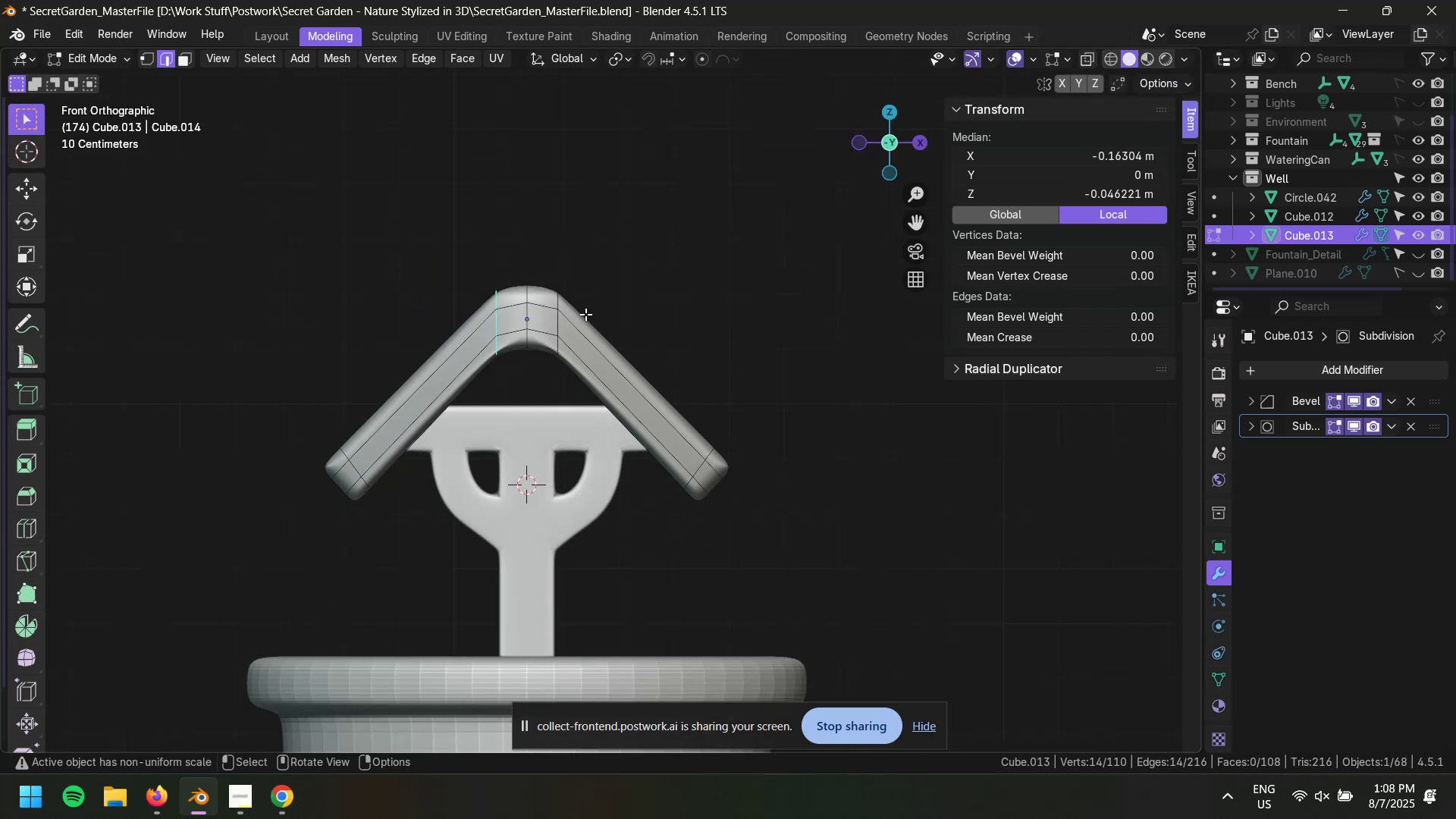 
type(gg)
 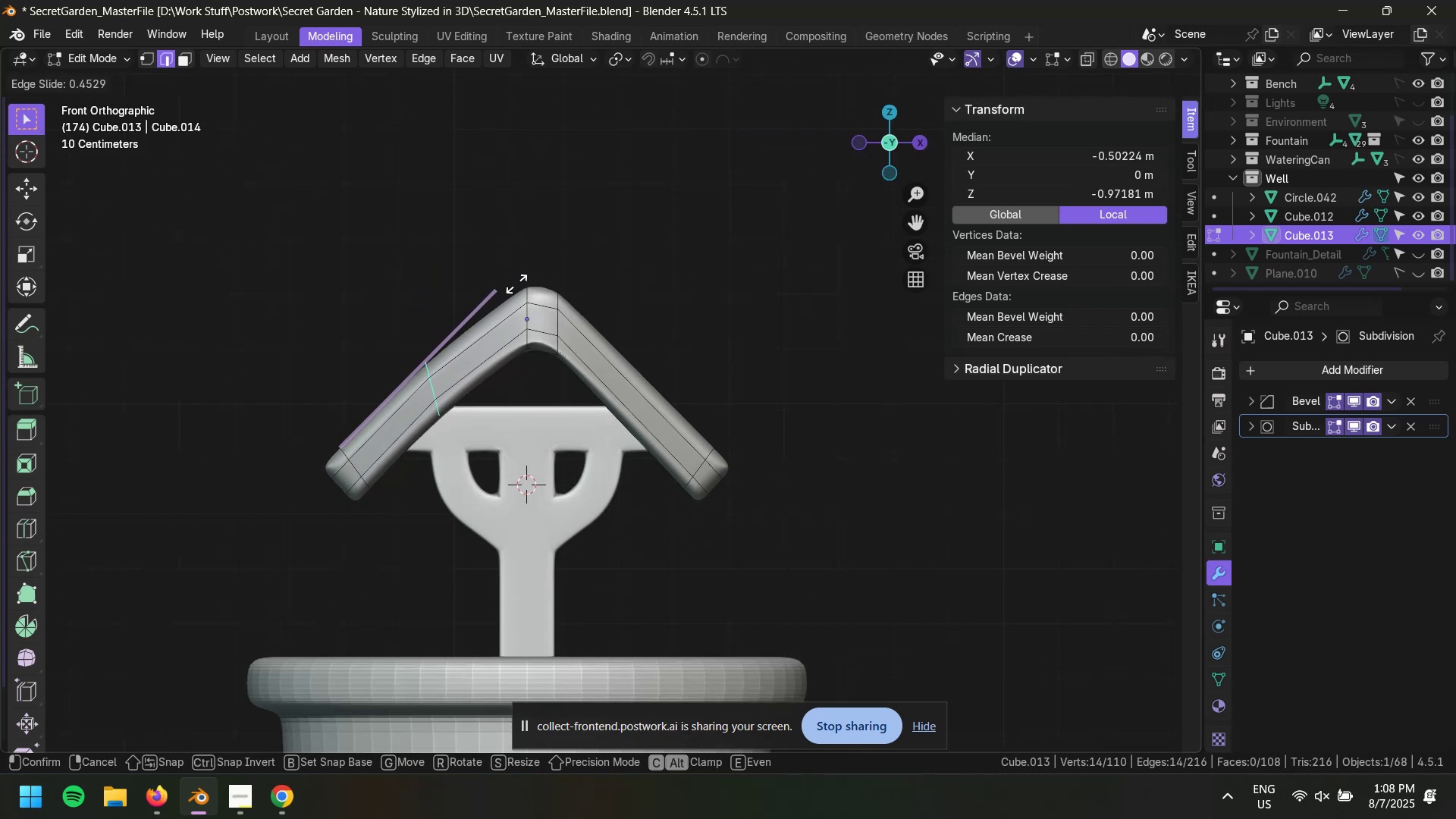 
wait(8.32)
 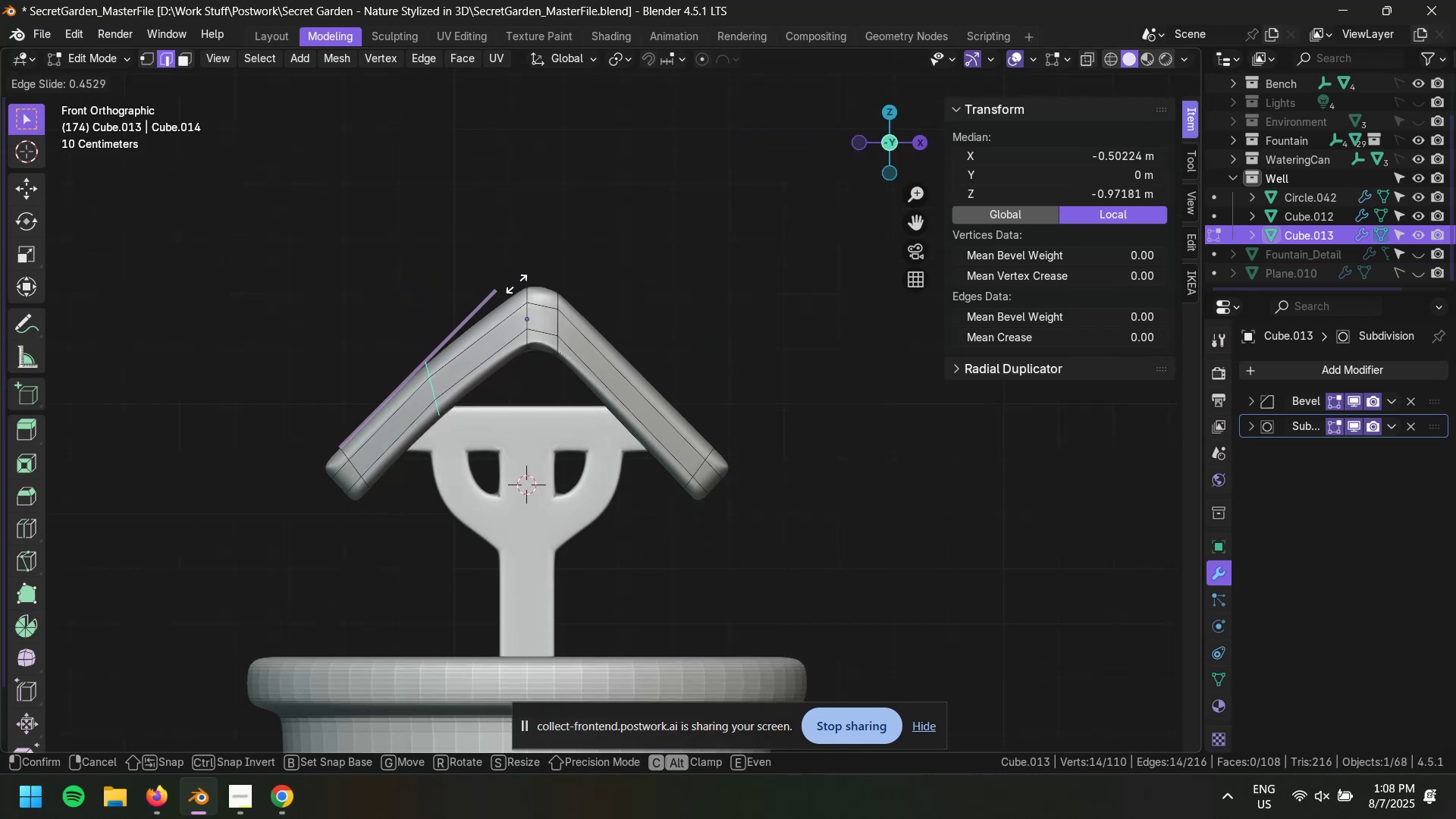 
key(Numpad0)
 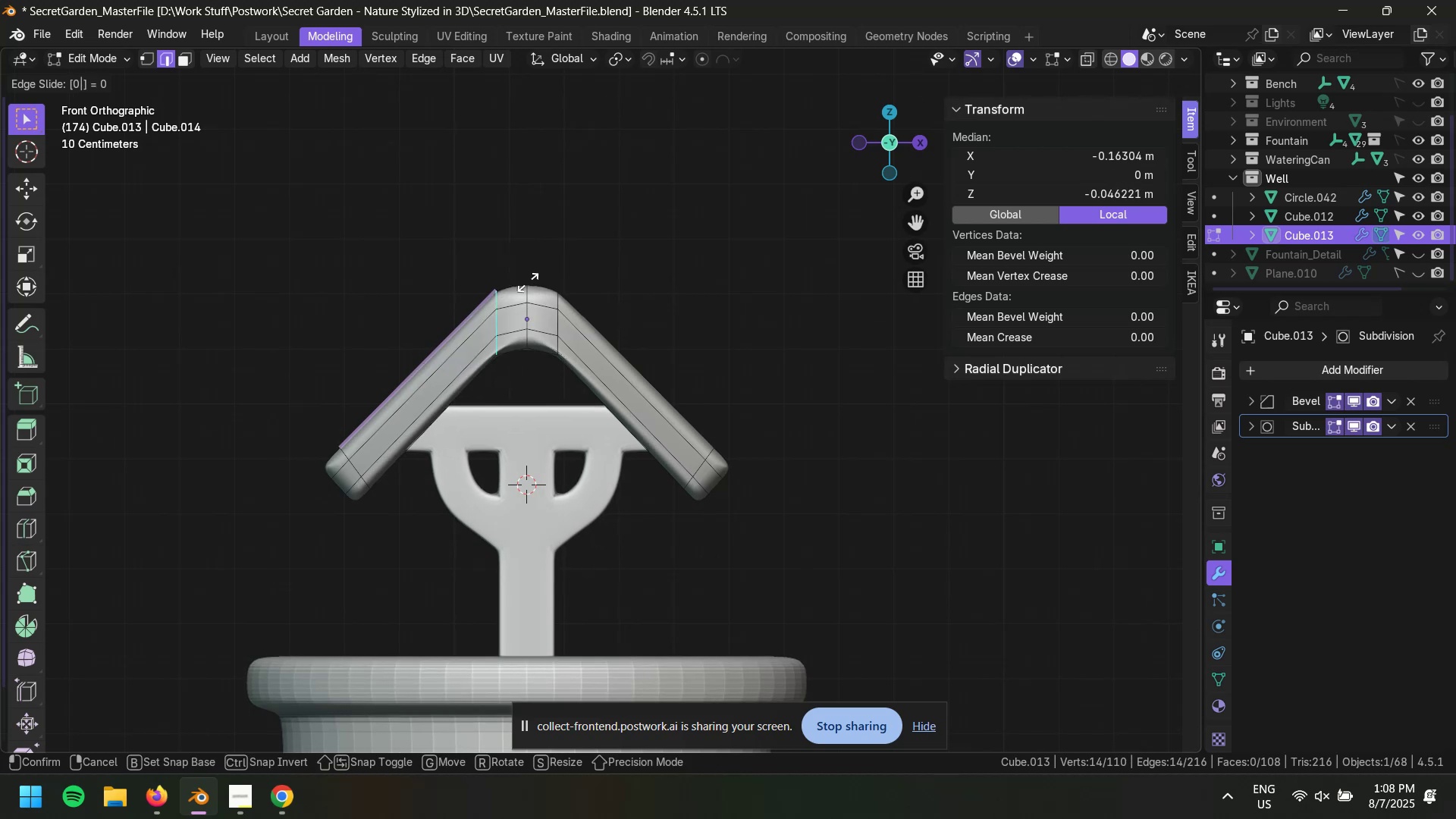 
key(NumpadDecimal)
 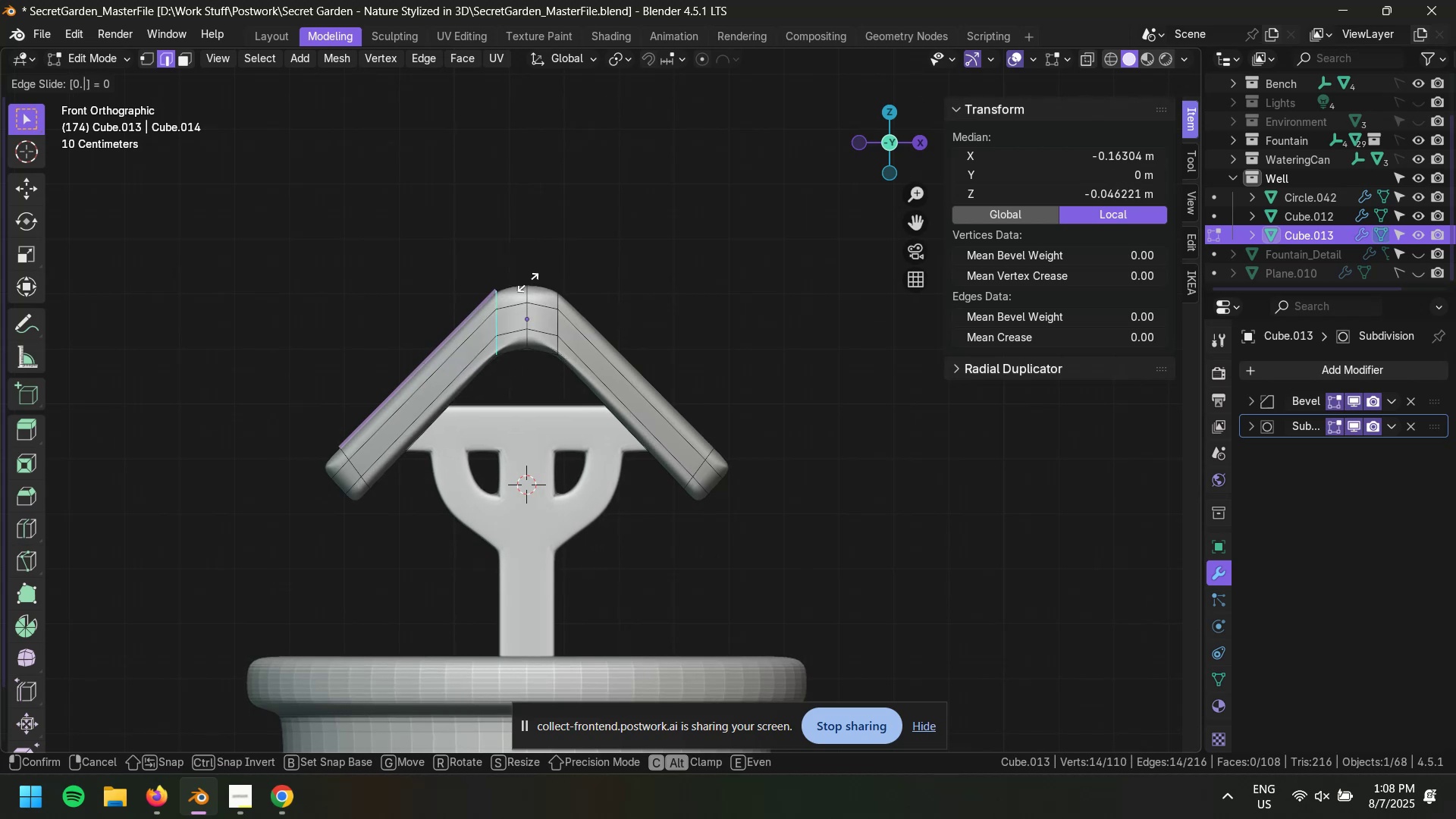 
key(Numpad3)
 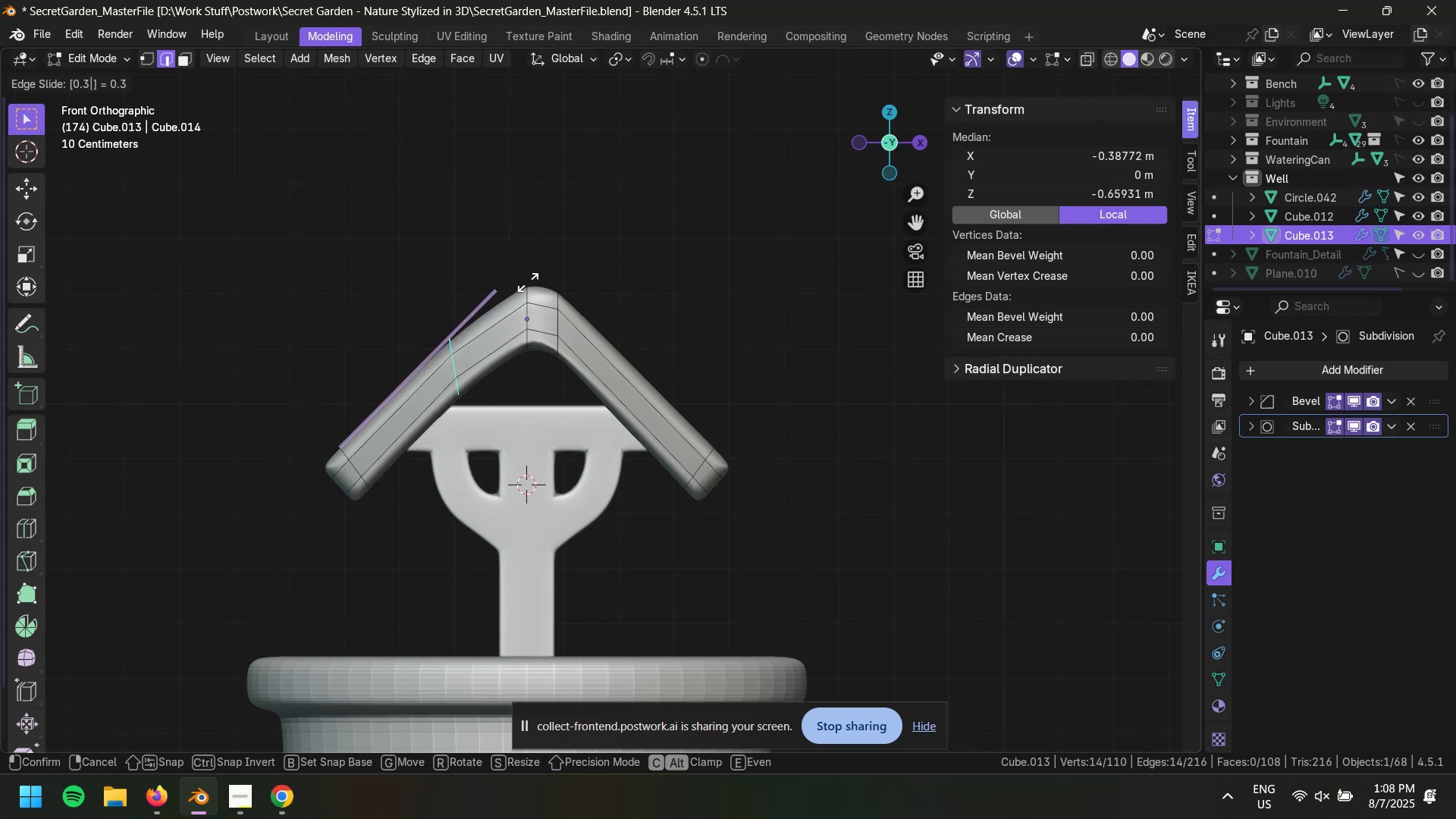 
key(Numpad8)
 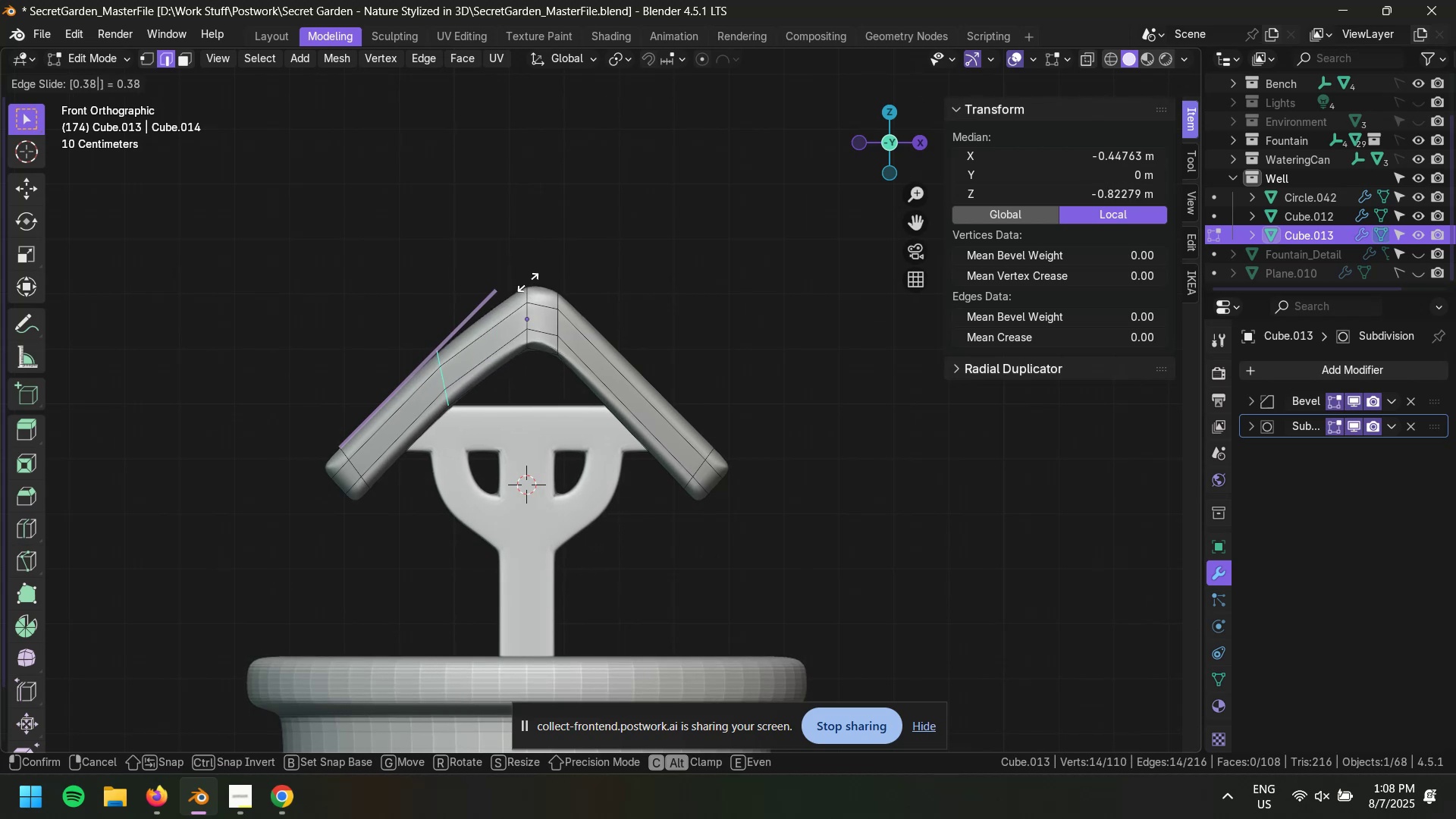 
key(Backspace)
 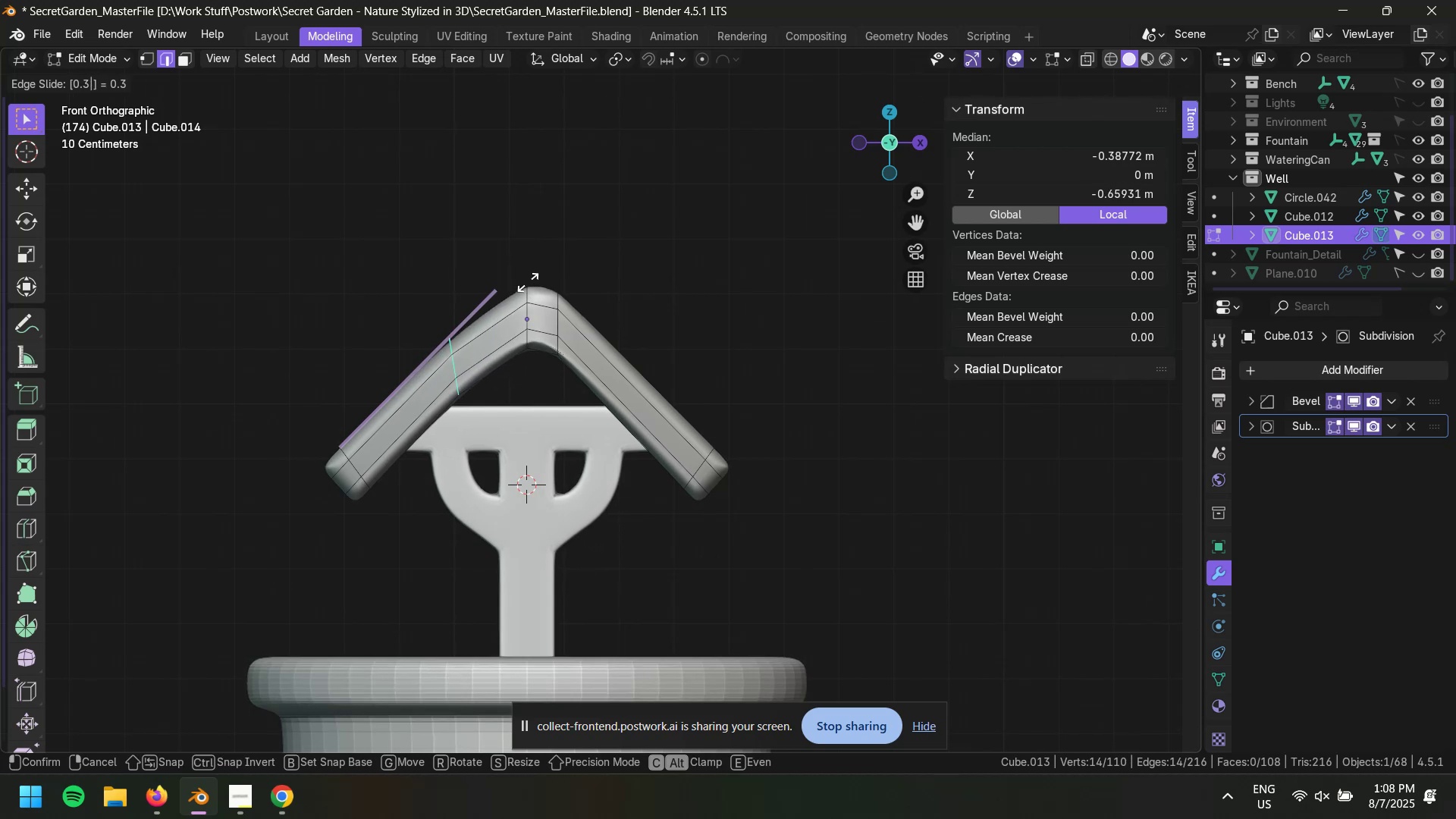 
key(Backspace)
 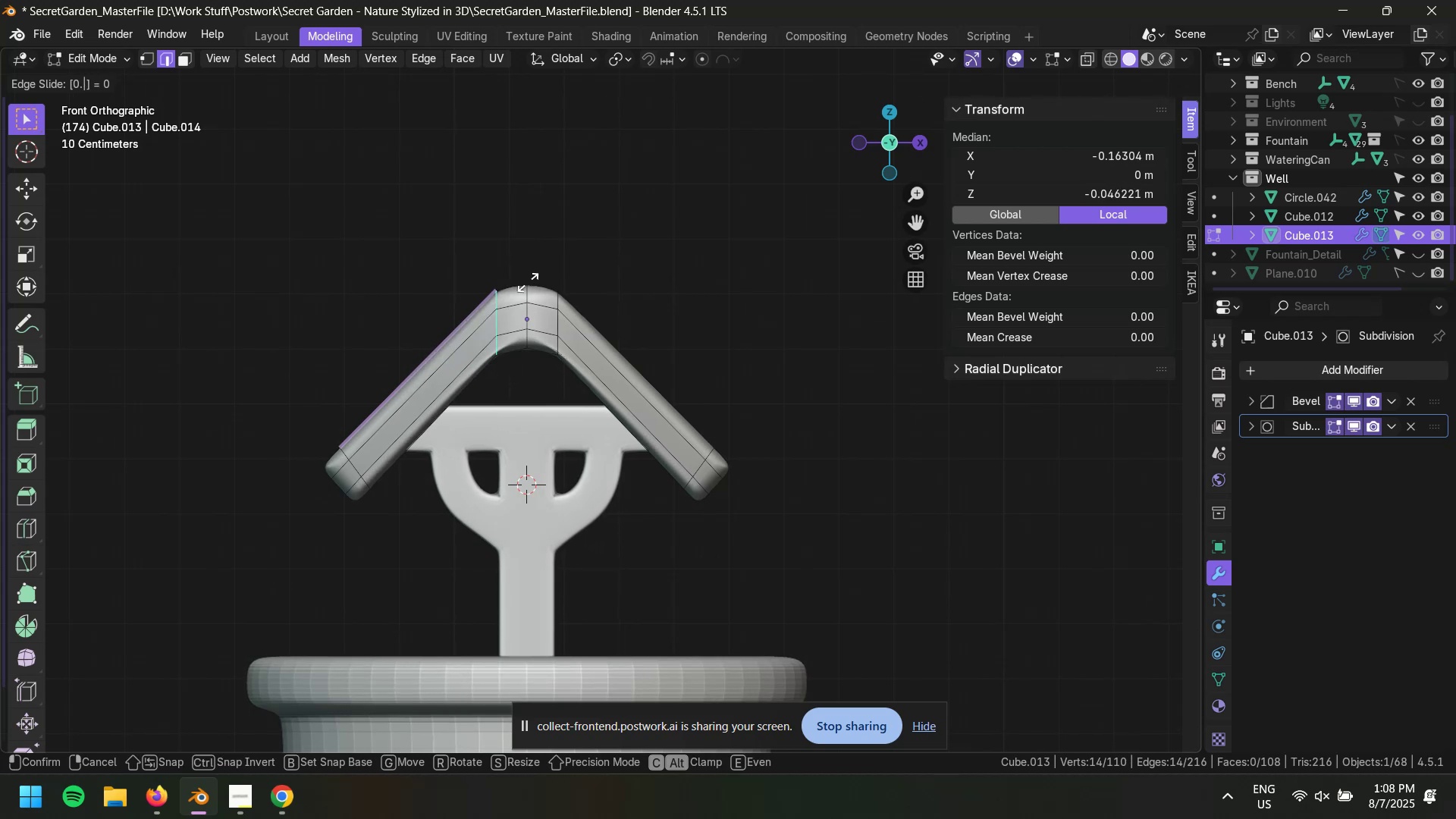 
key(Numpad5)
 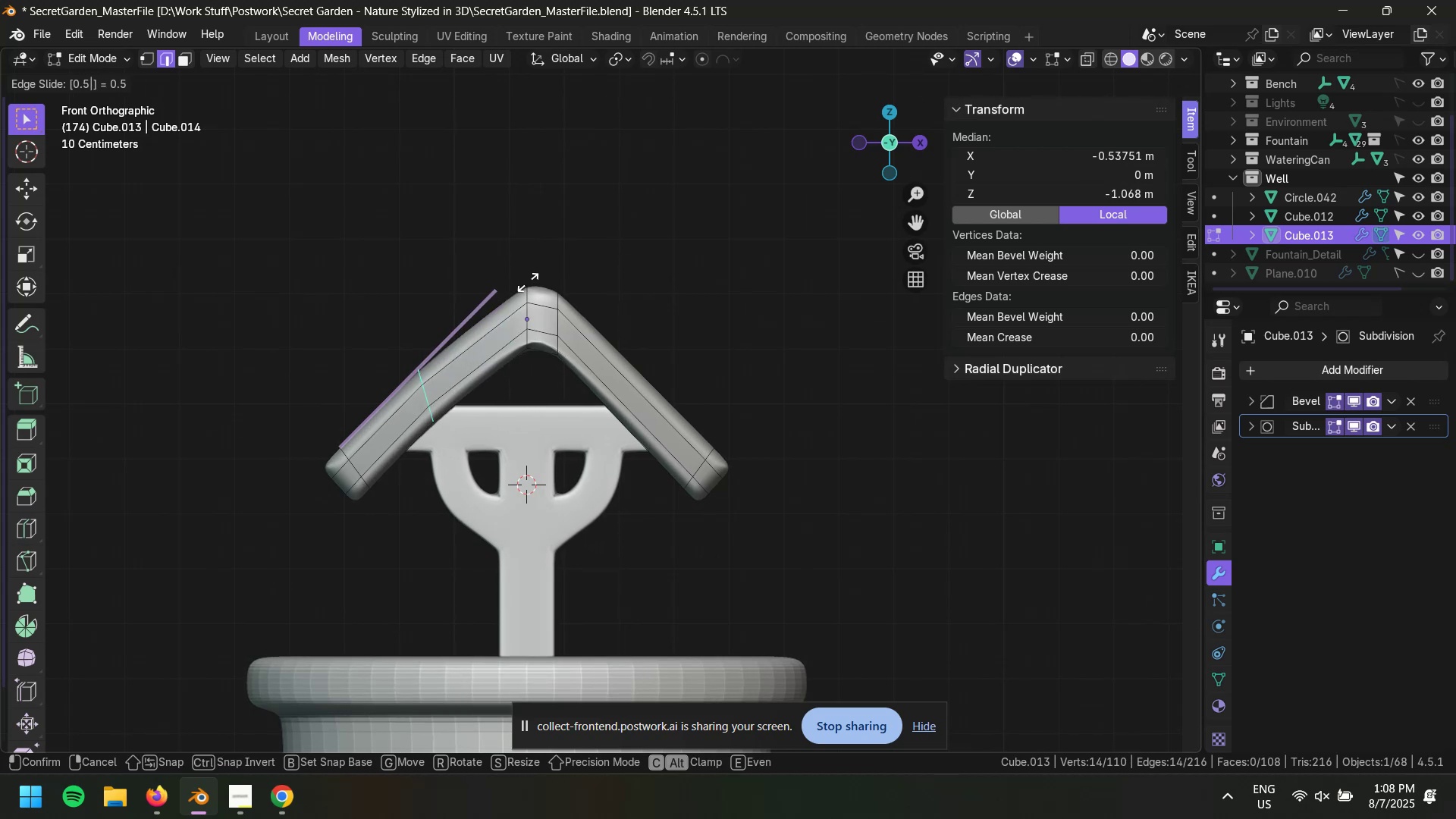 
key(Backspace)
 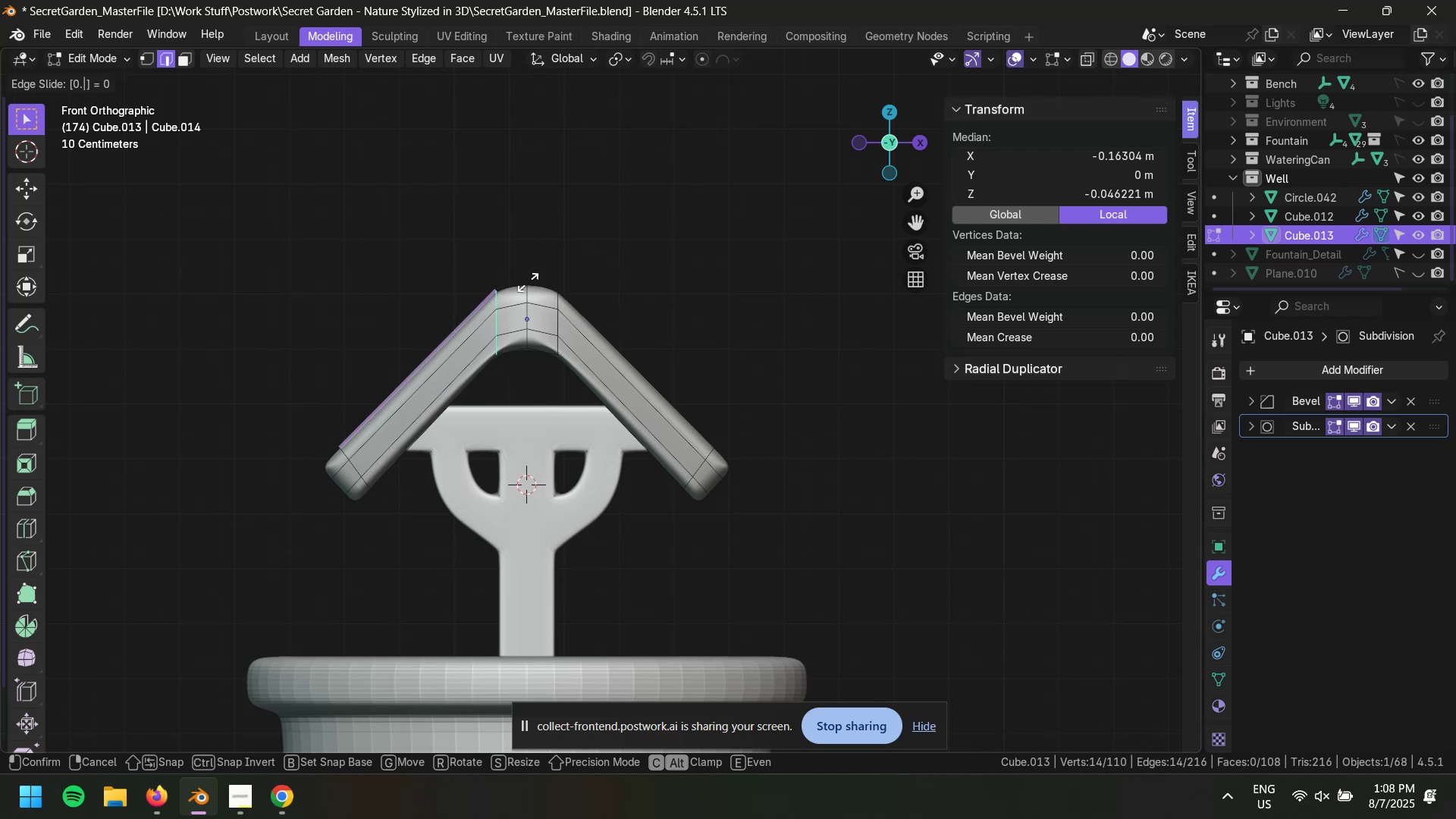 
key(Numpad3)
 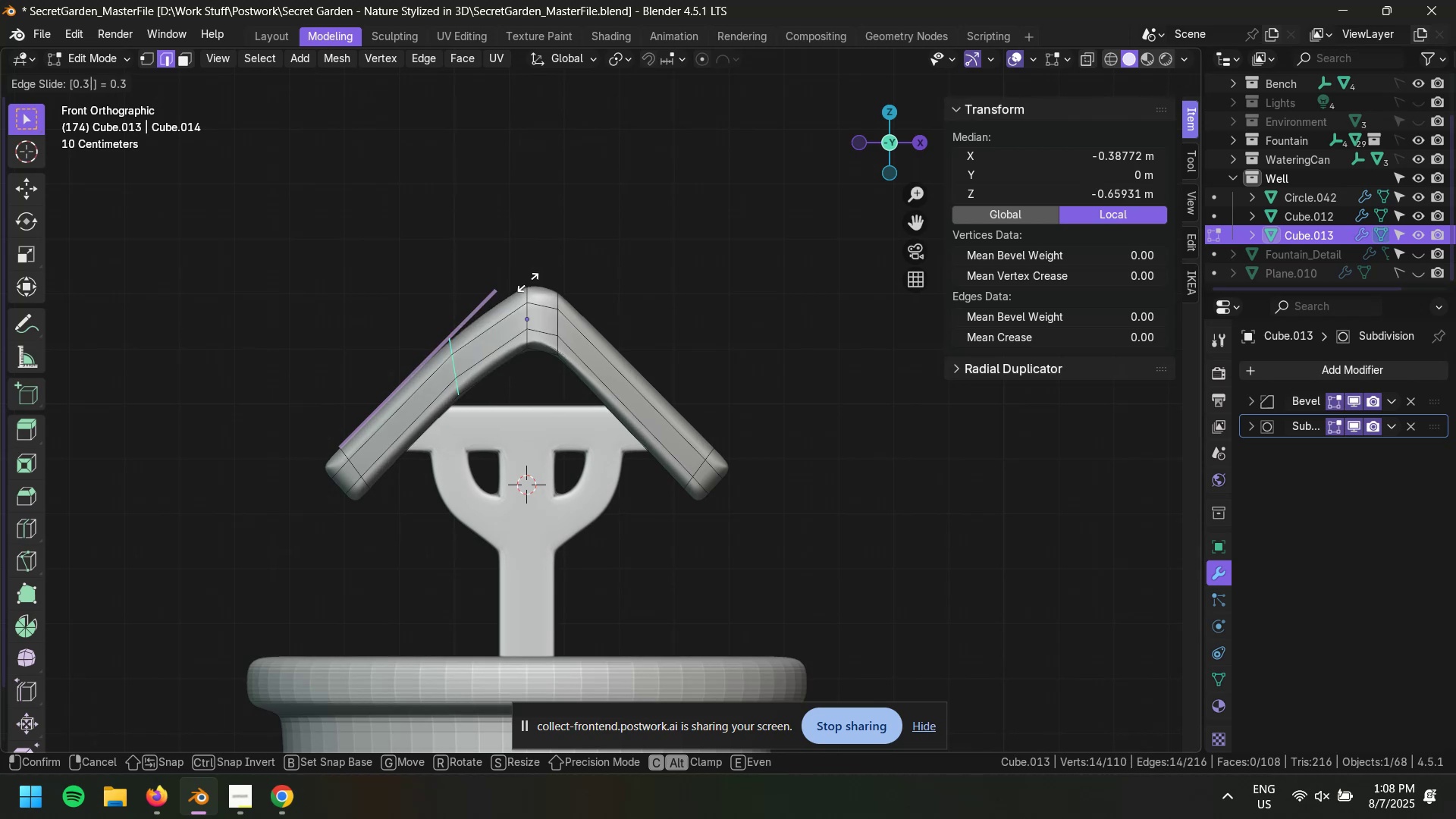 
key(Numpad8)
 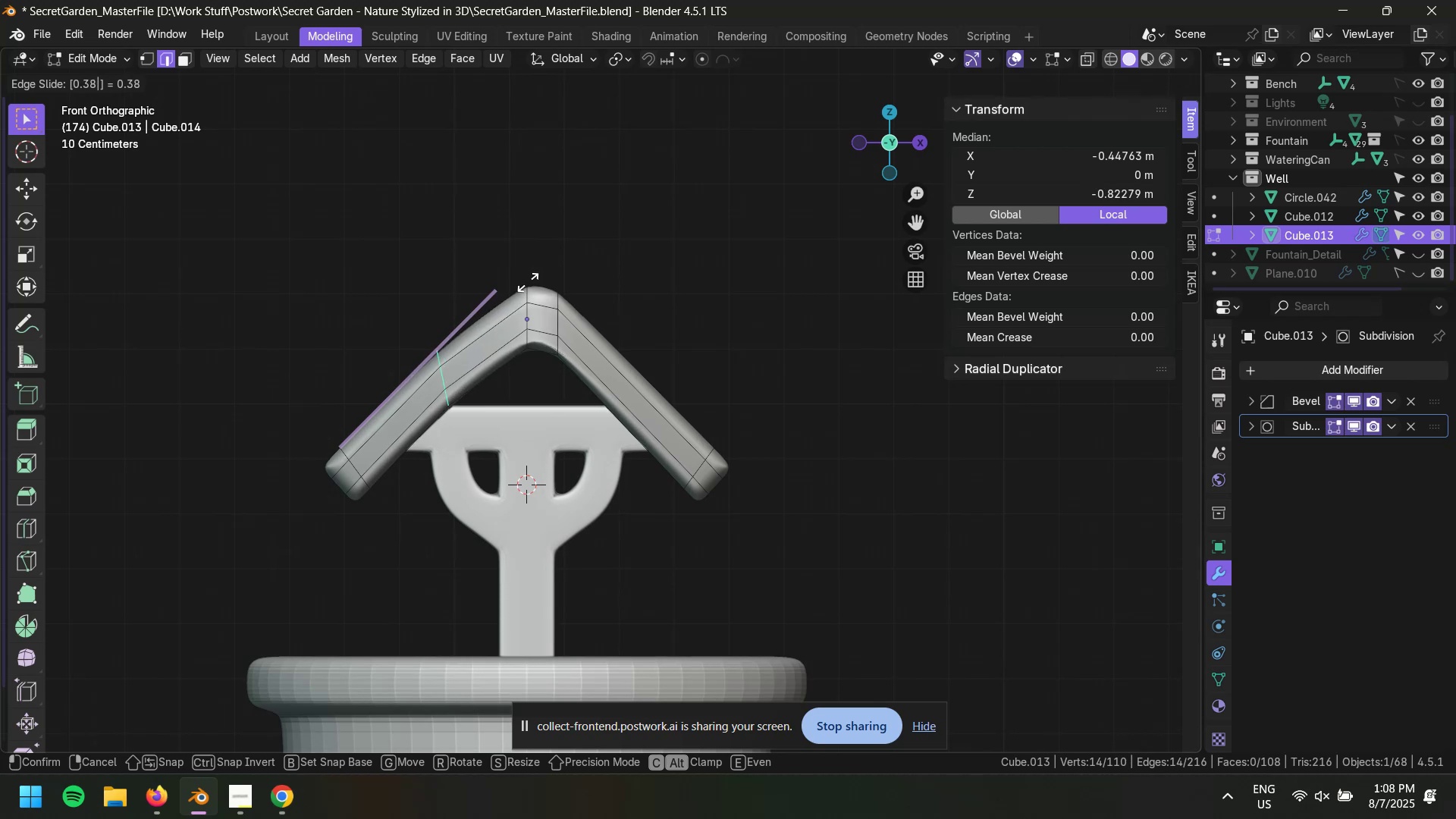 
key(NumpadEnter)
 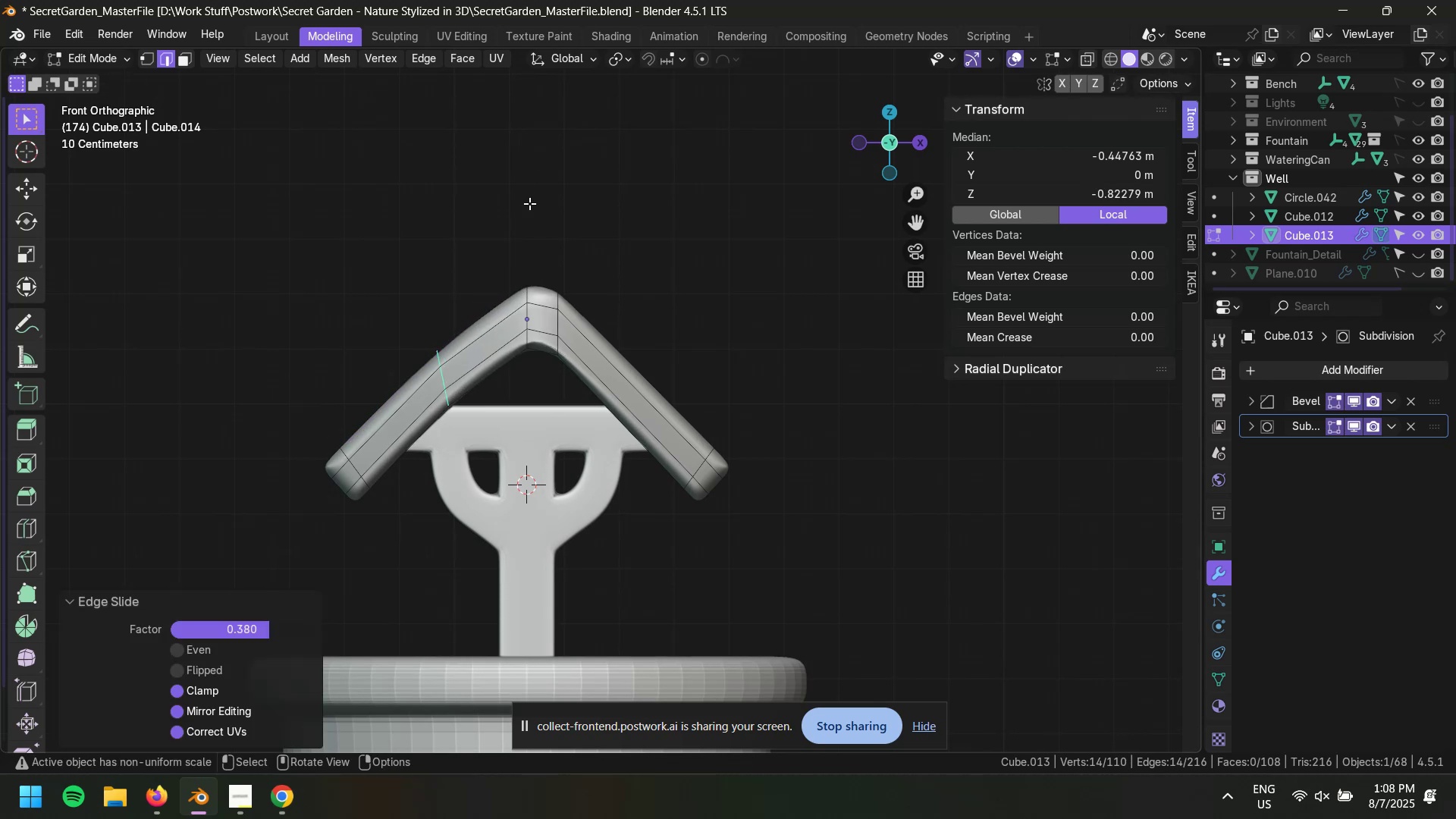 
hold_key(key=AltLeft, duration=0.68)
left_click([557, 312])
 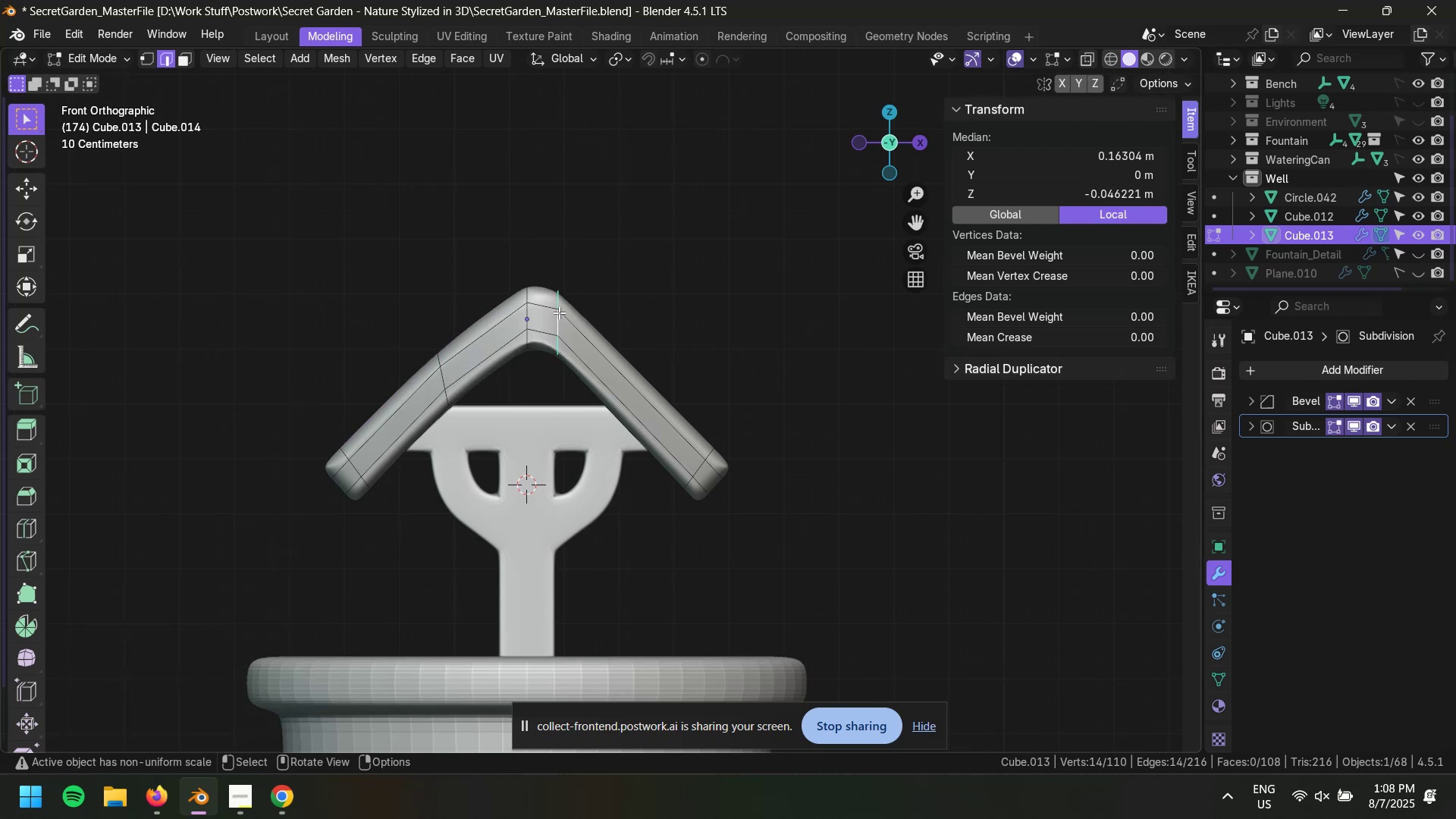 
type(gg0.38)
key(NumpadEnter)
 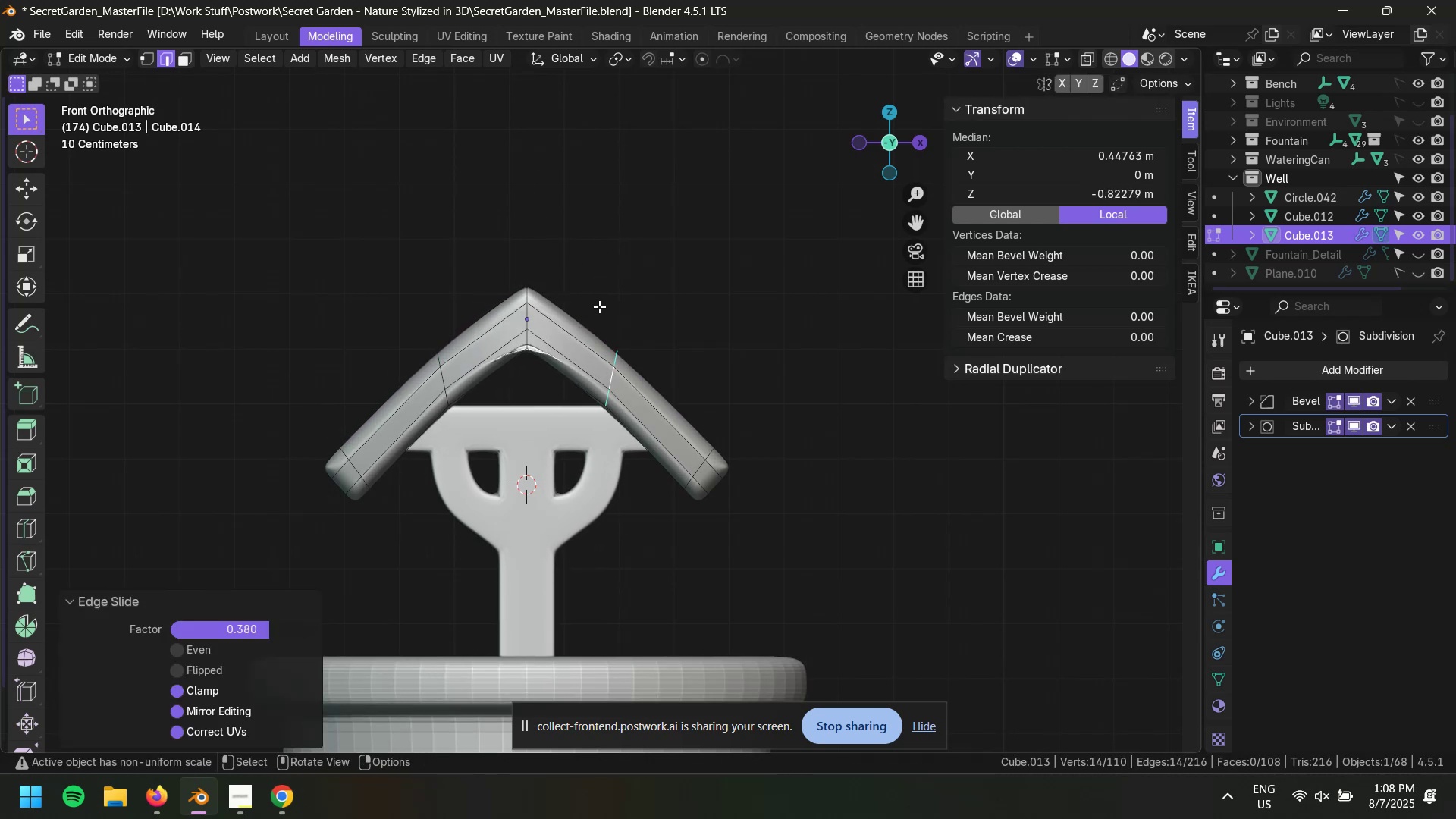 
hold_key(key=AltLeft, duration=0.52)
left_click([526, 301])
 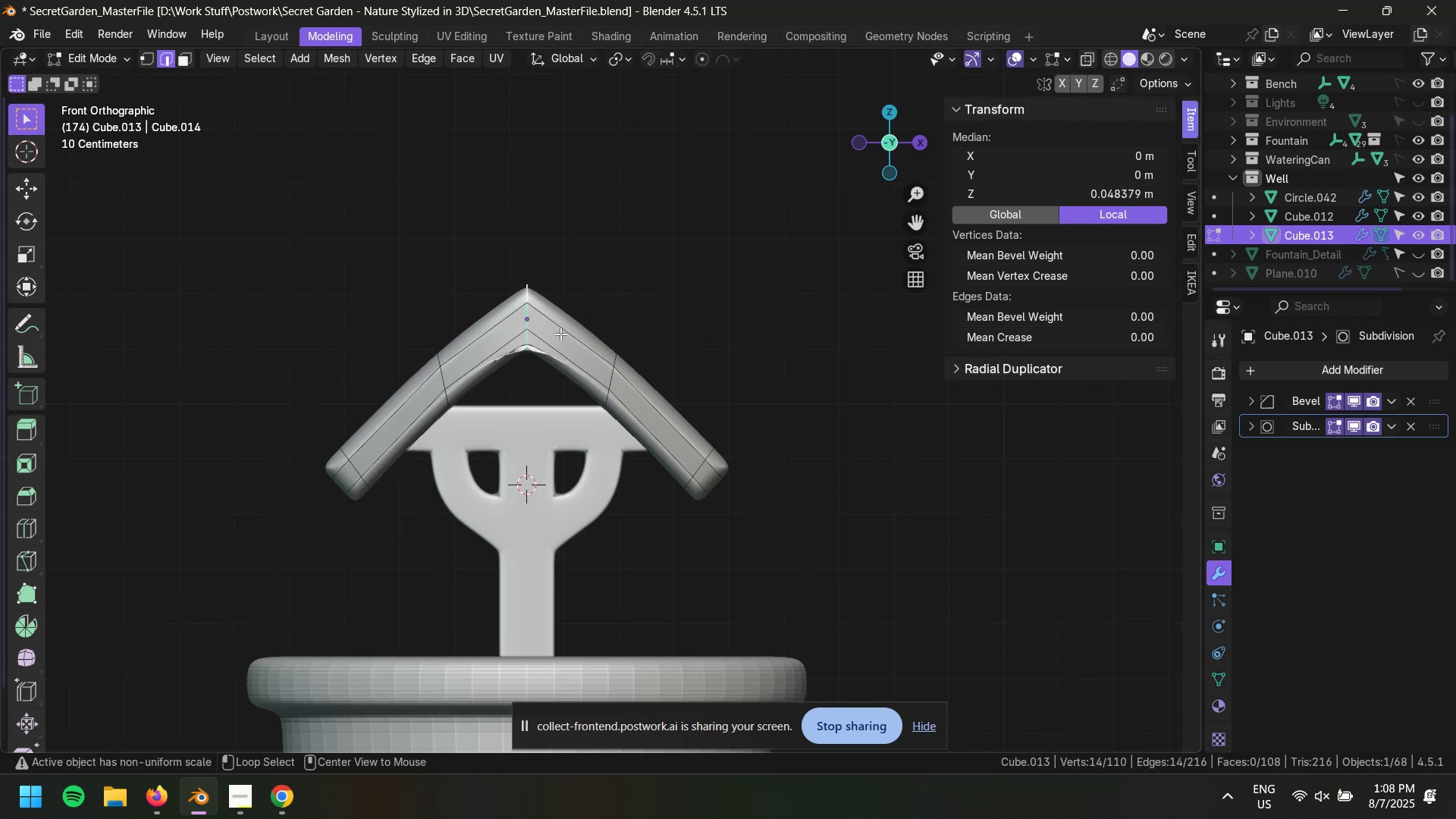 
scroll: coordinate [565, 344], scroll_direction: up, amount: 4.0
 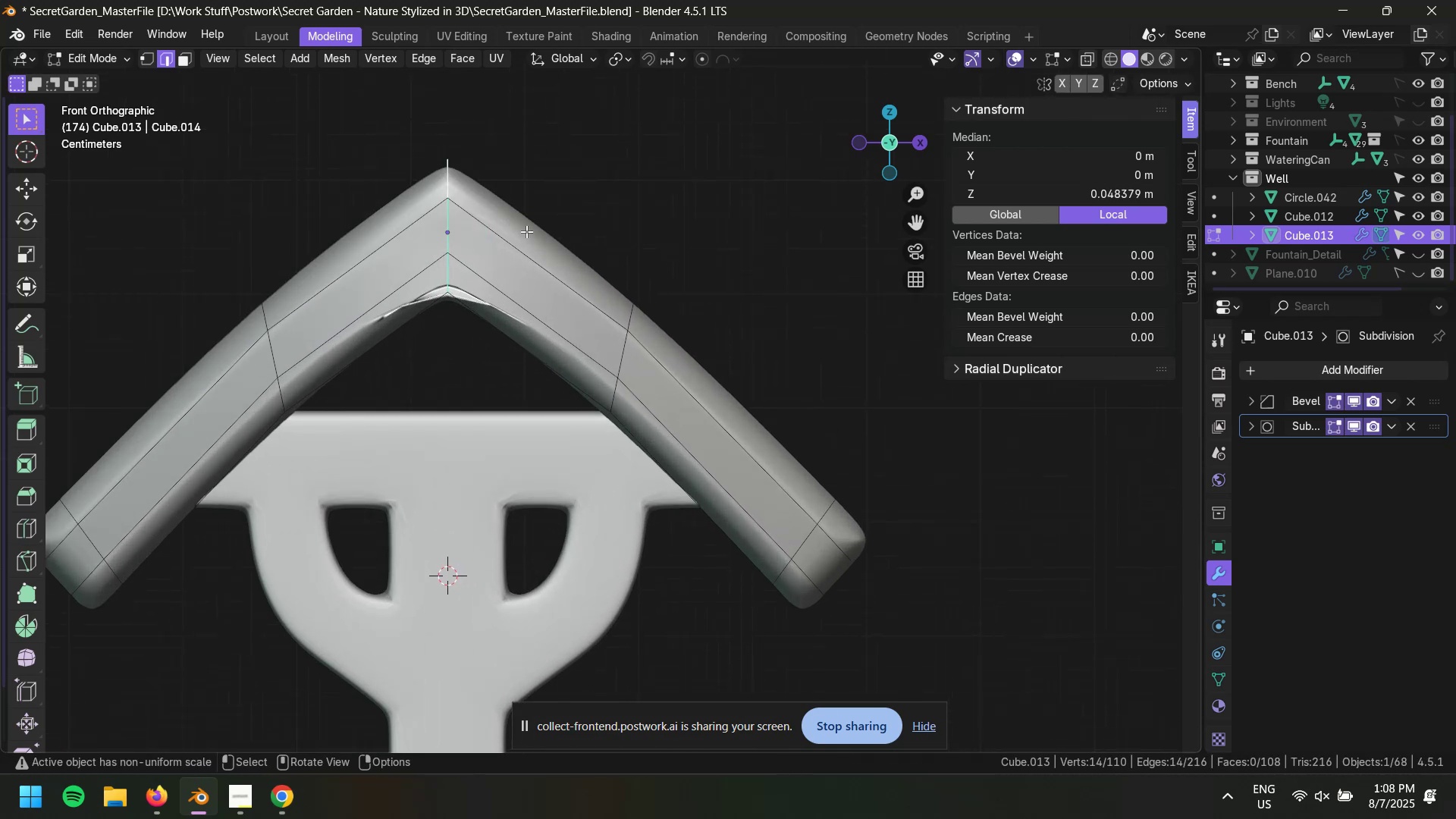 
key(Control+Shift+R)
 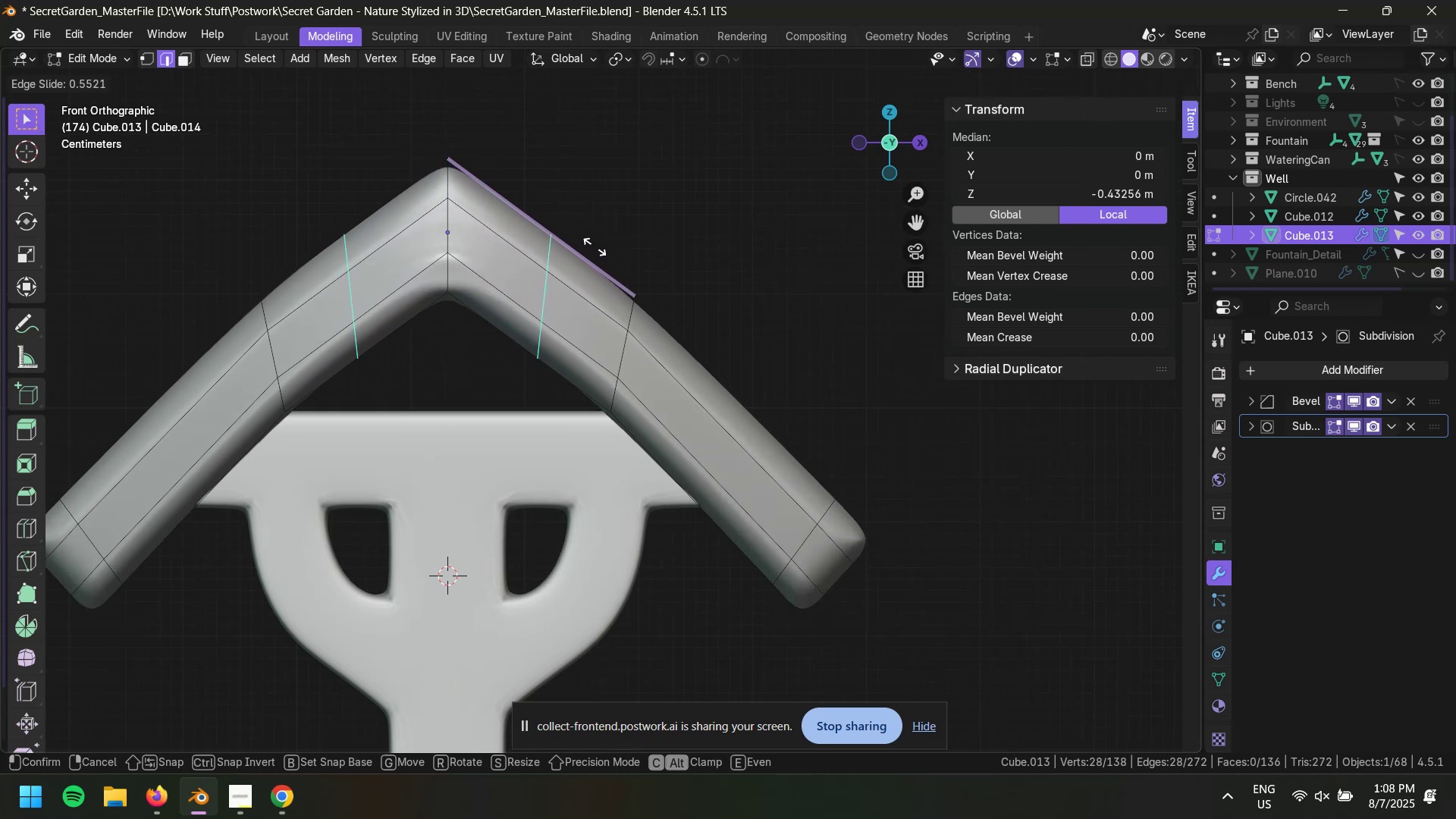 
wait(6.67)
 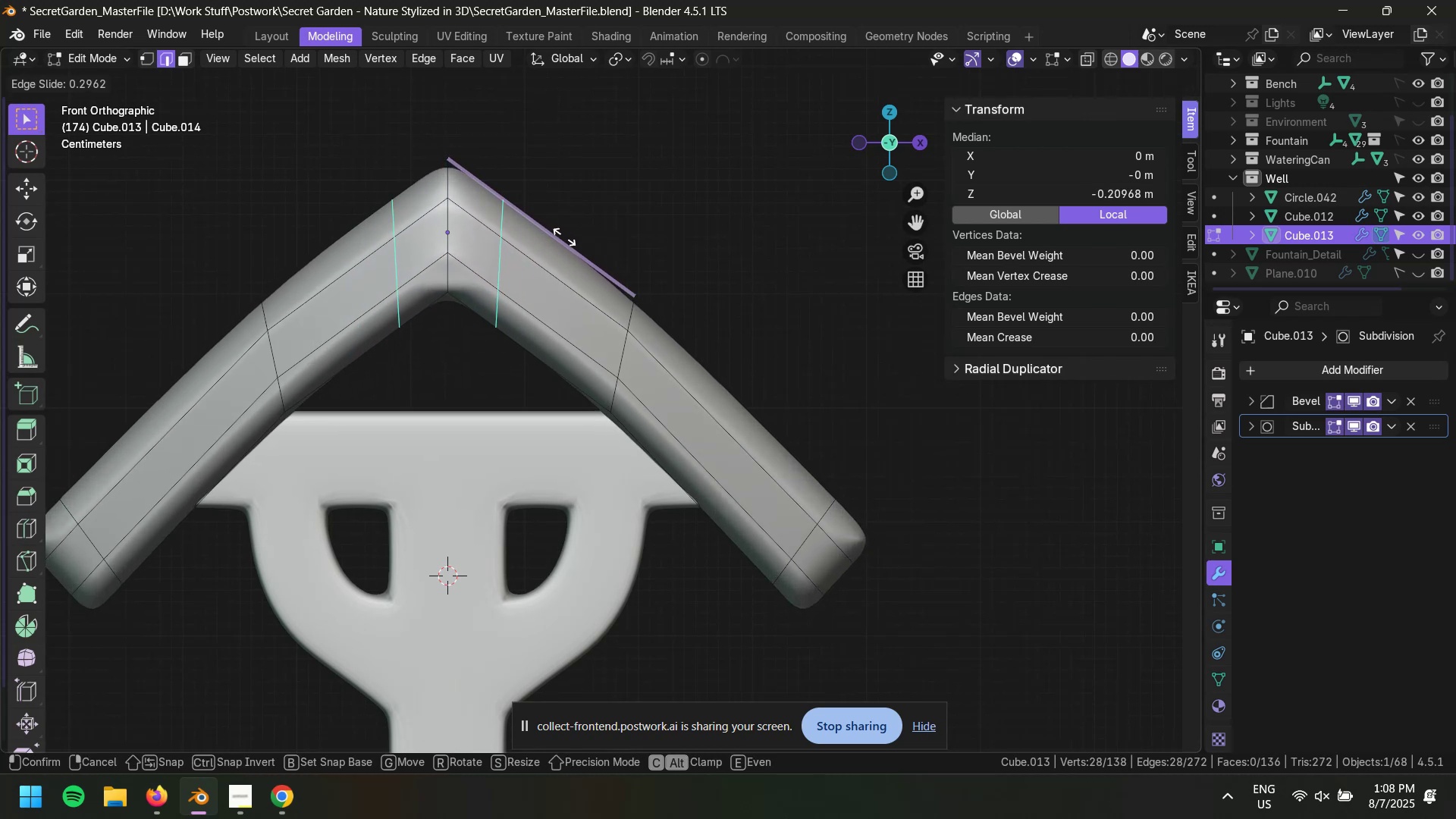 
left_click([584, 240])
 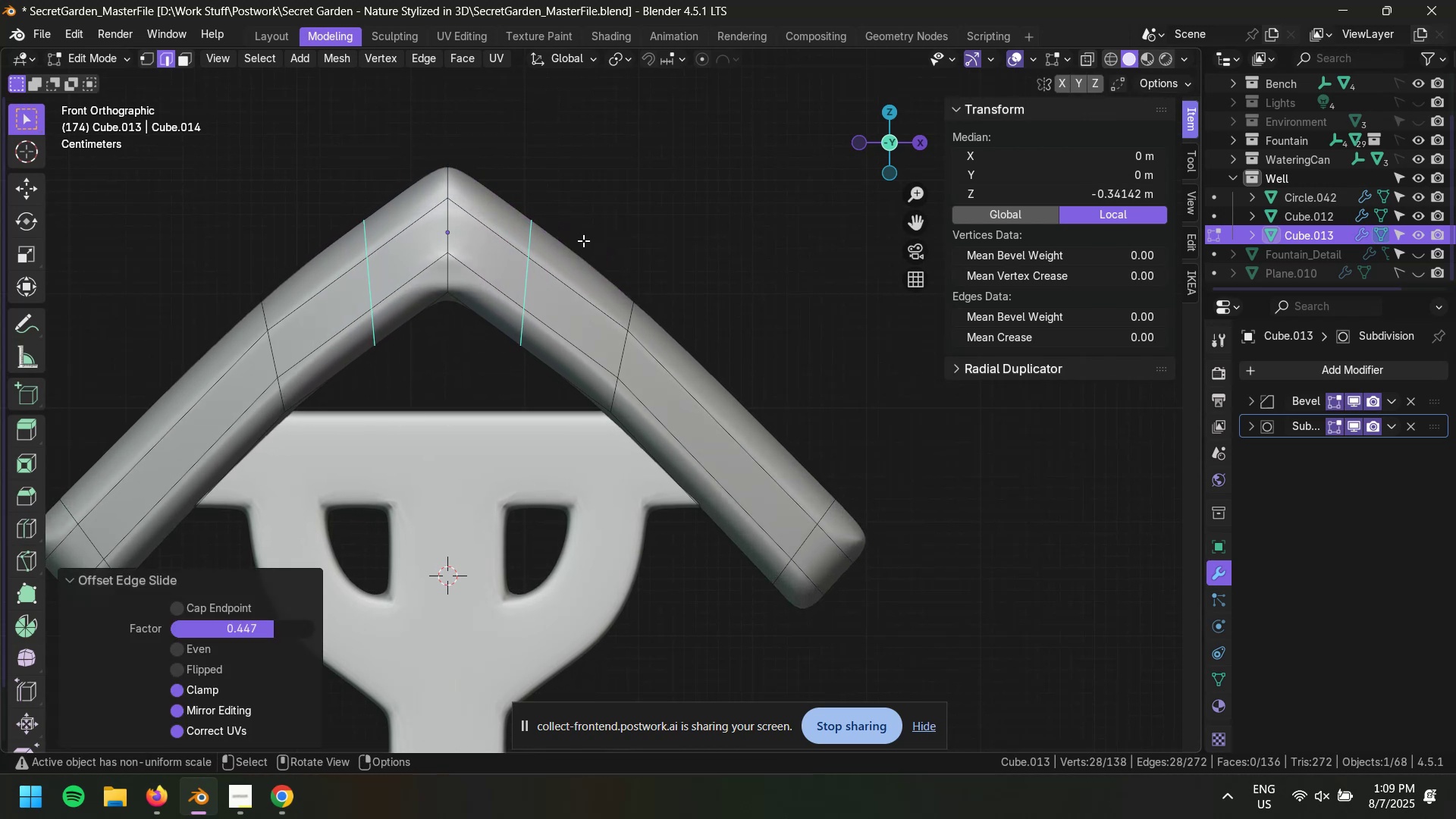 
key(Control+Z)
 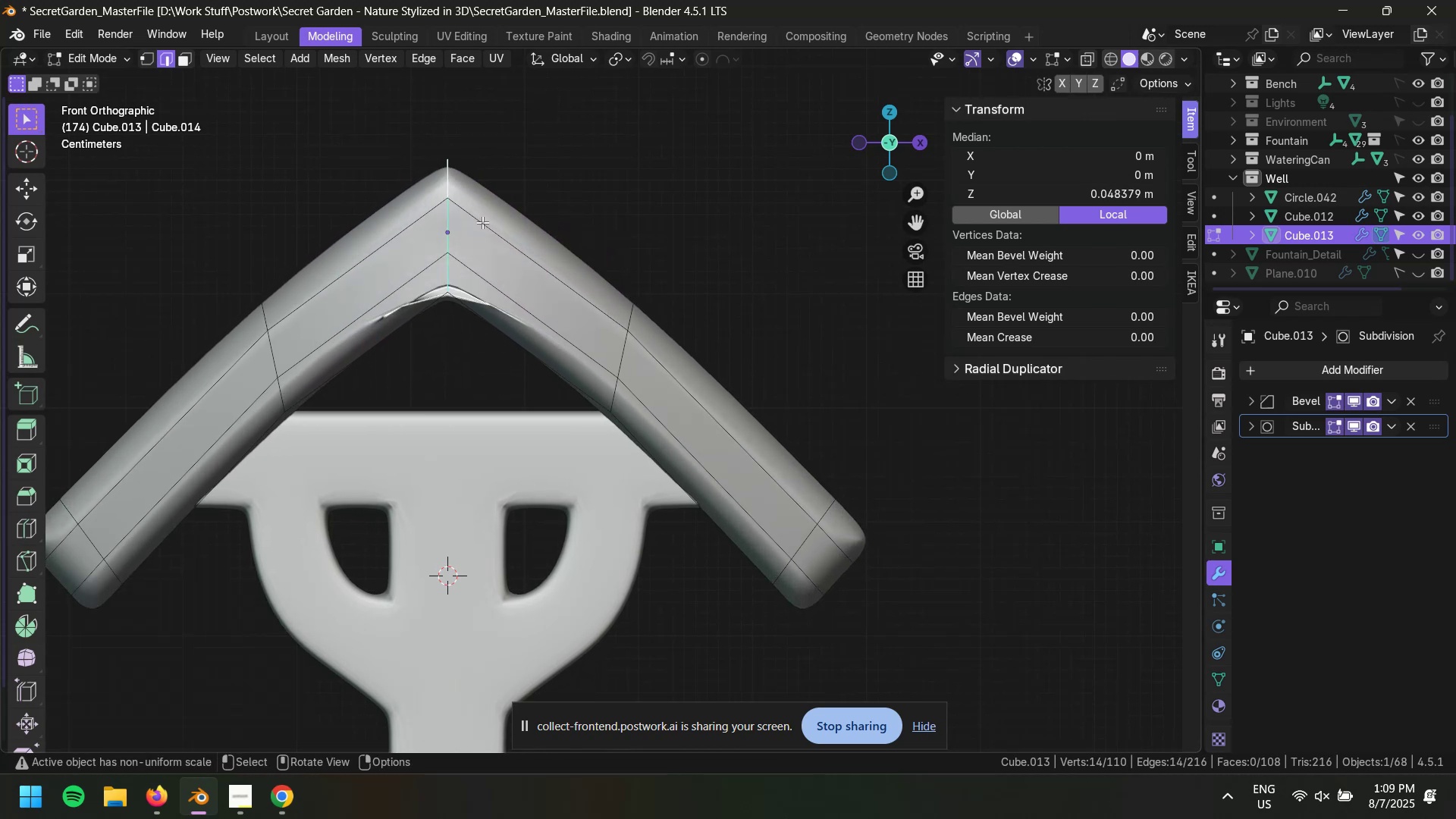 
key(Control+B)
 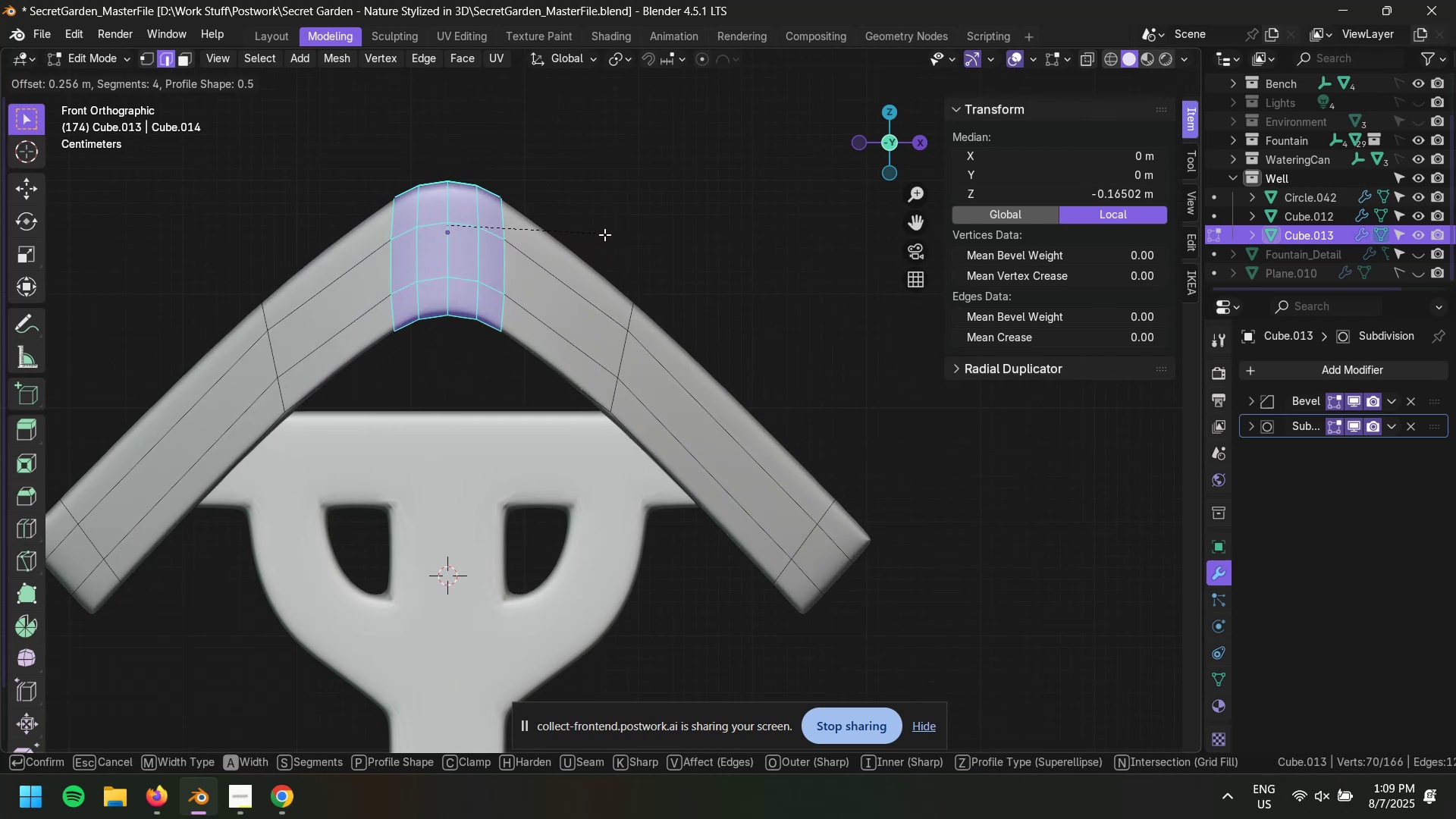 
scroll: coordinate [661, 248], scroll_direction: down, amount: 2.0
 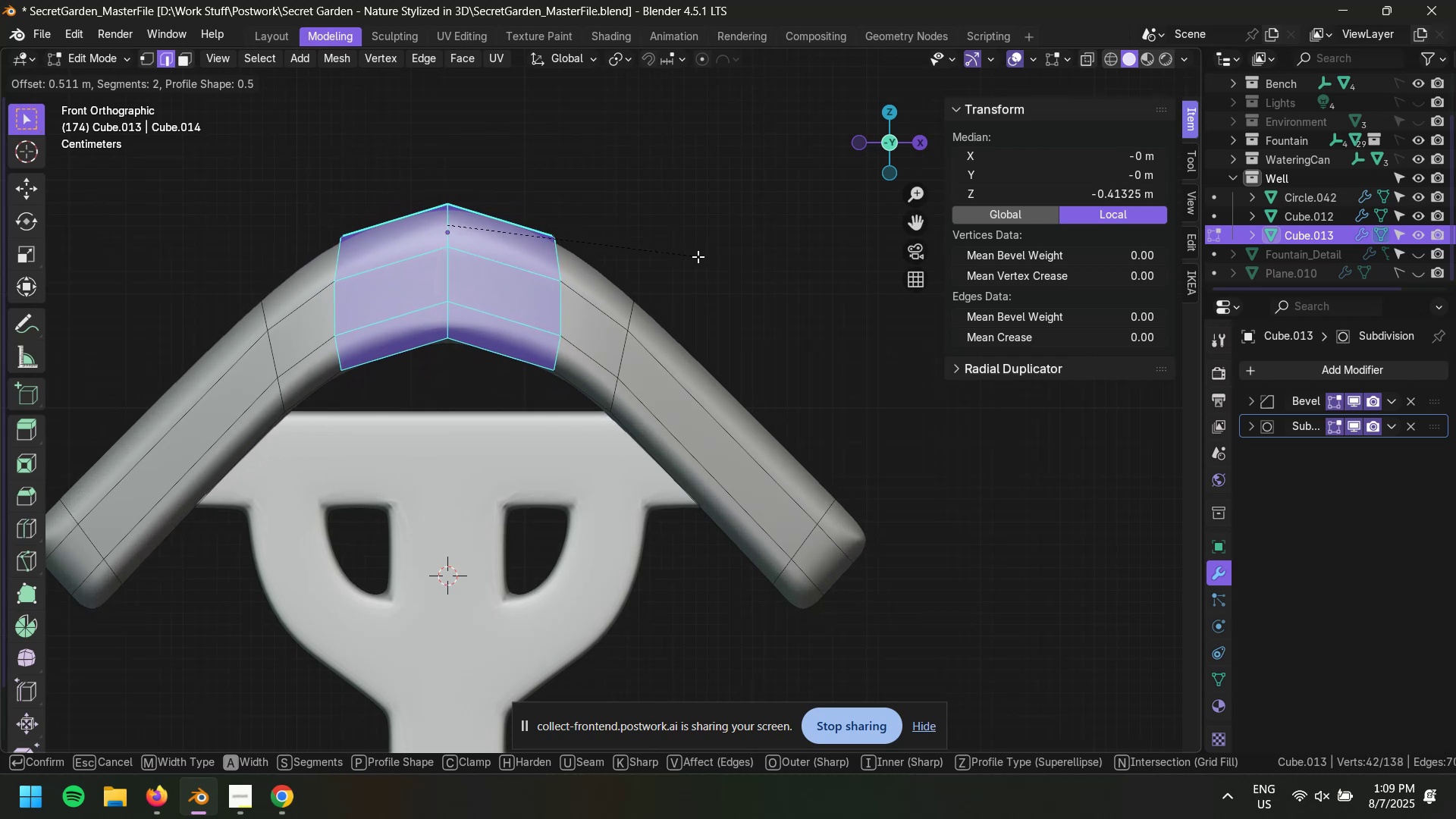 
scroll: coordinate [640, 239], scroll_direction: up, amount: 2.0
 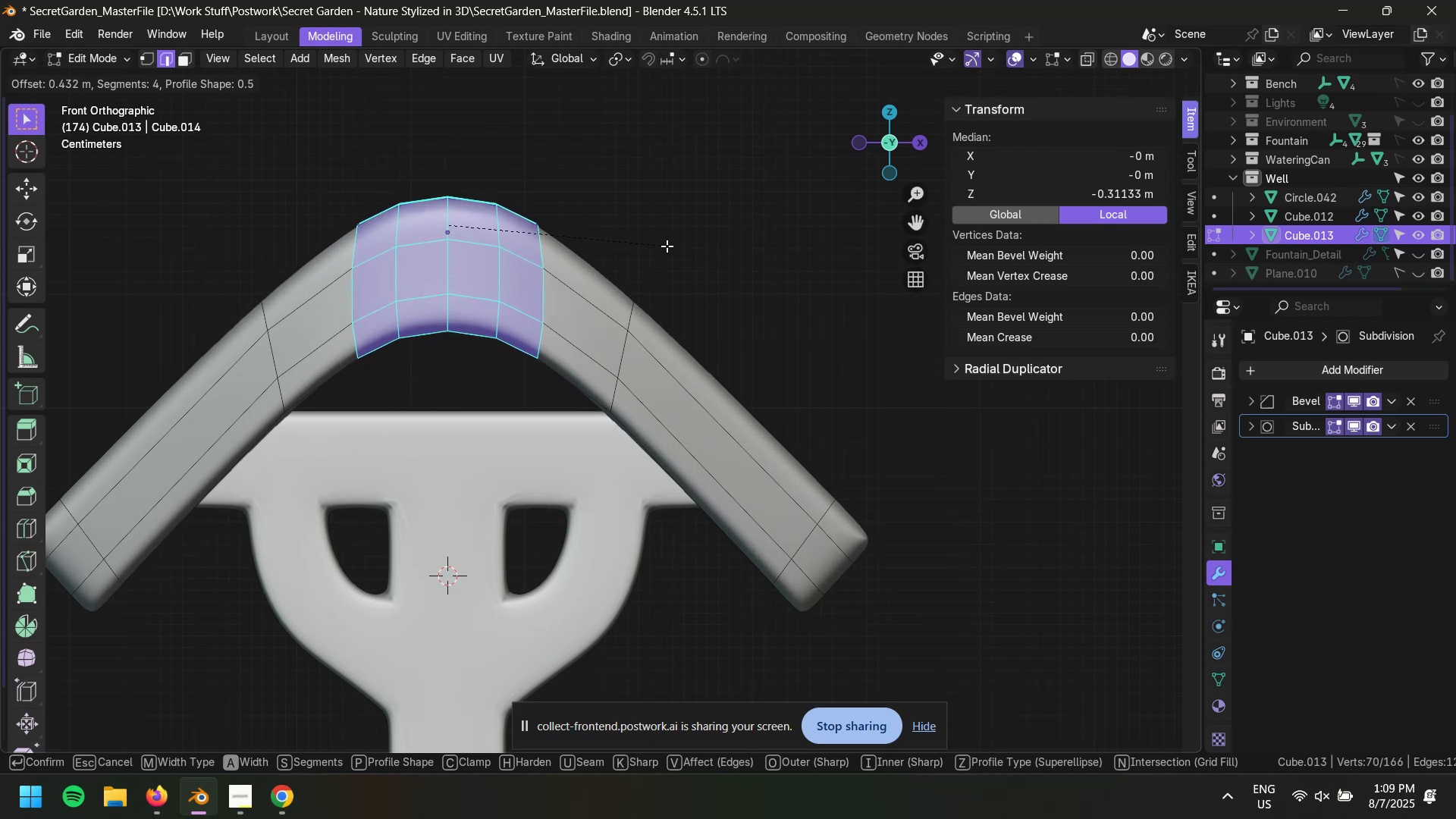 
scroll: coordinate [667, 246], scroll_direction: none, amount: 0.0
 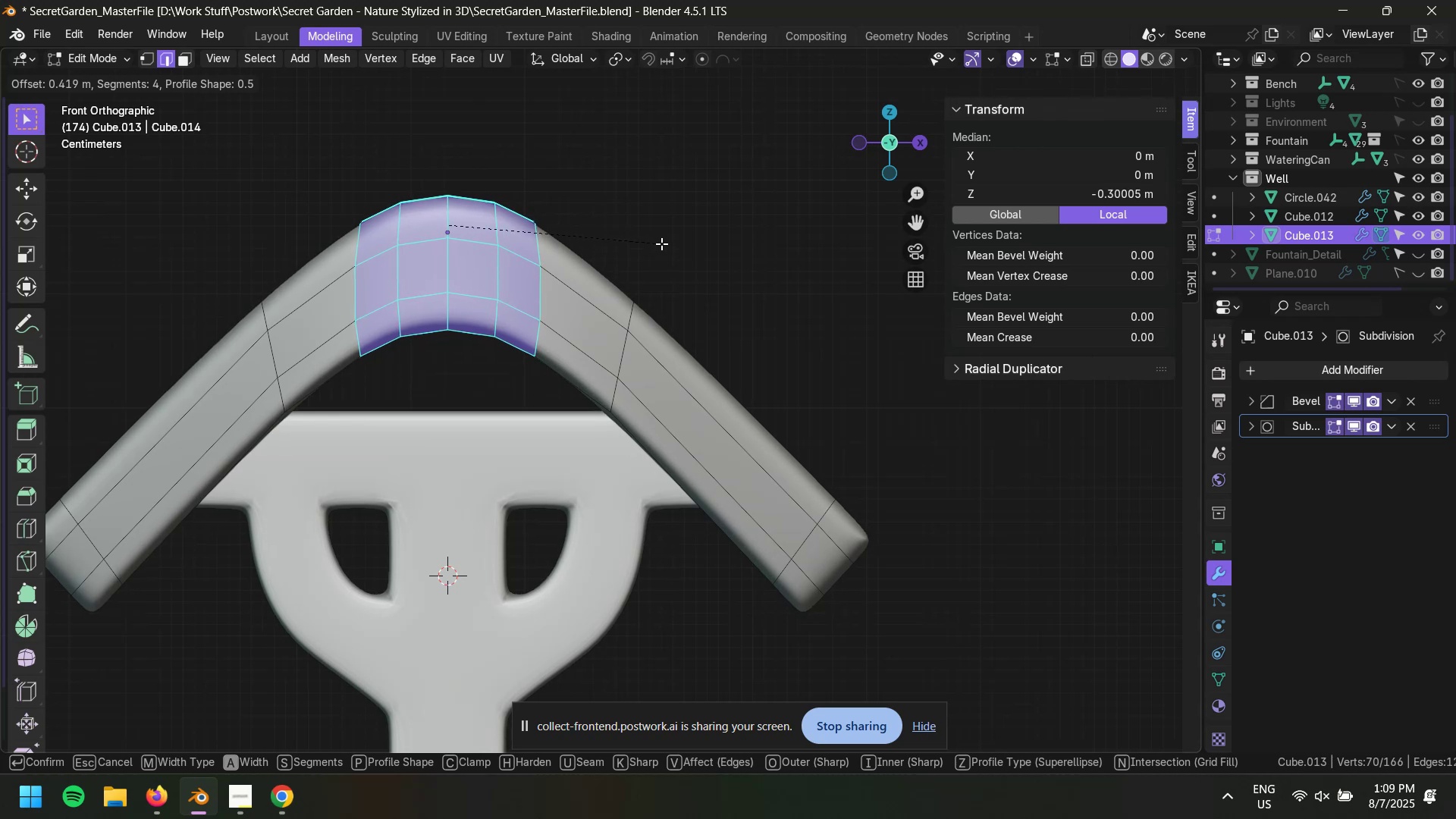 
left_click([664, 244])
 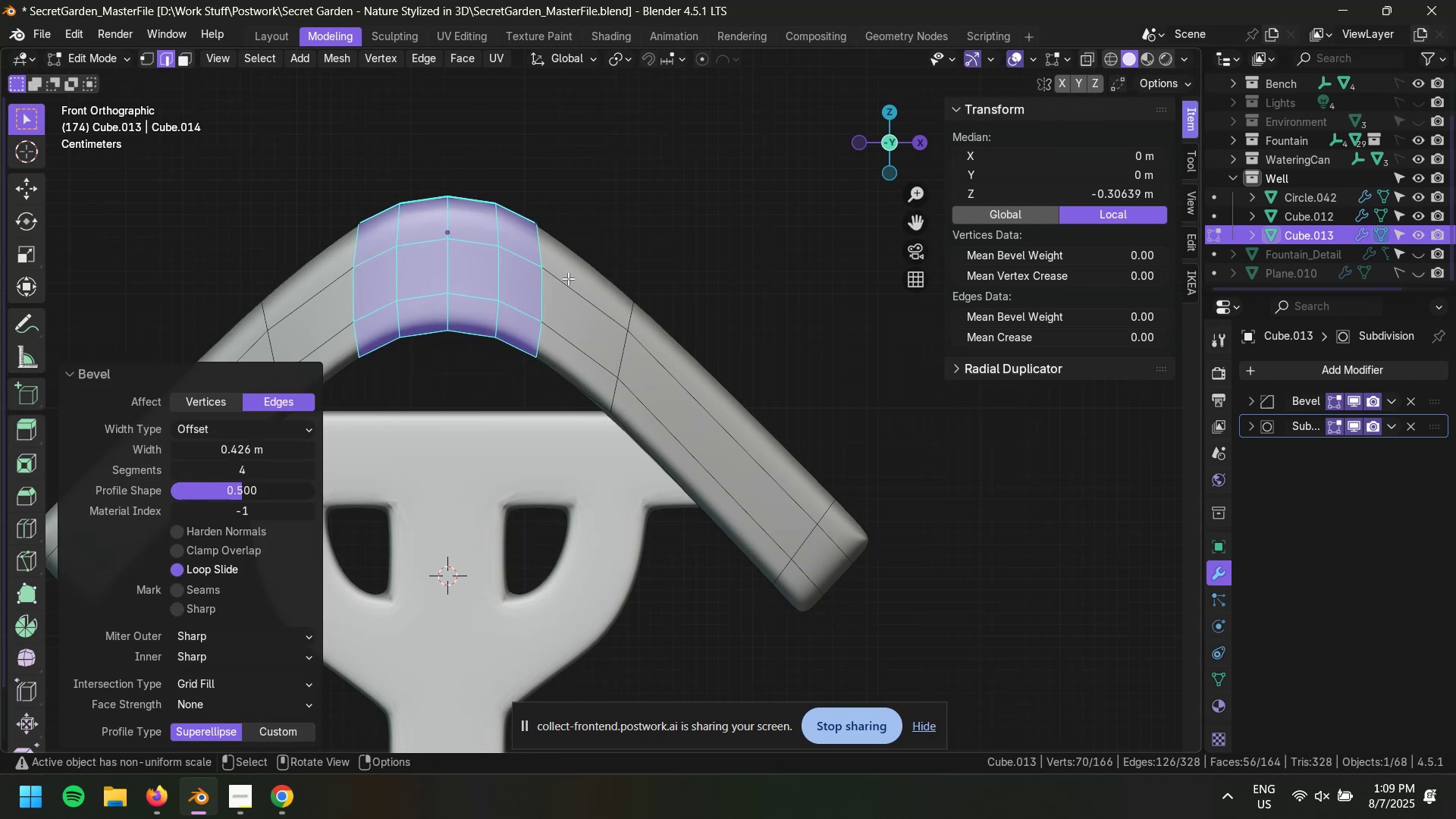 
left_click([657, 253])
 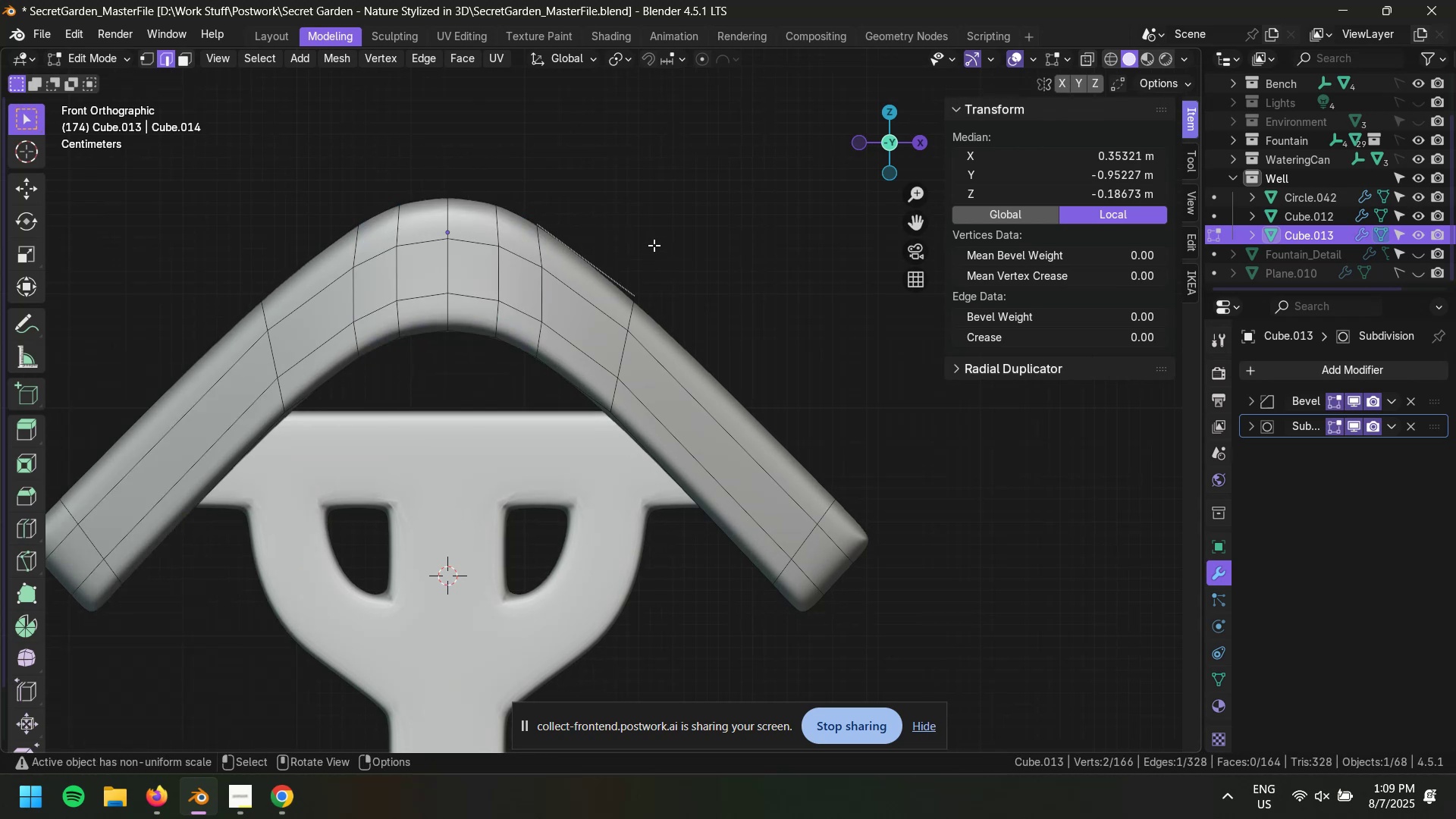 
scroll: coordinate [649, 240], scroll_direction: down, amount: 3.0
 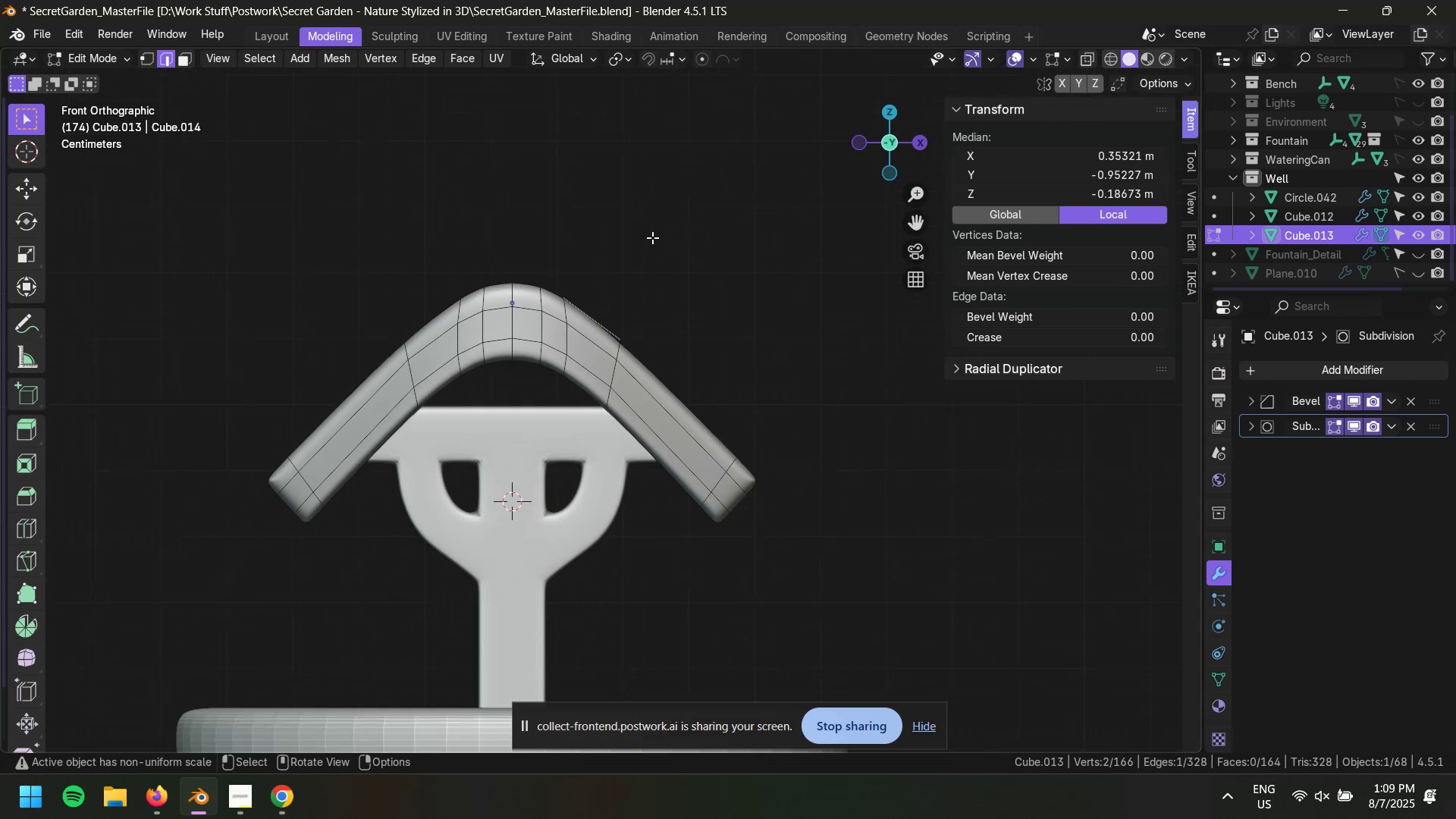 
key(Tab)
 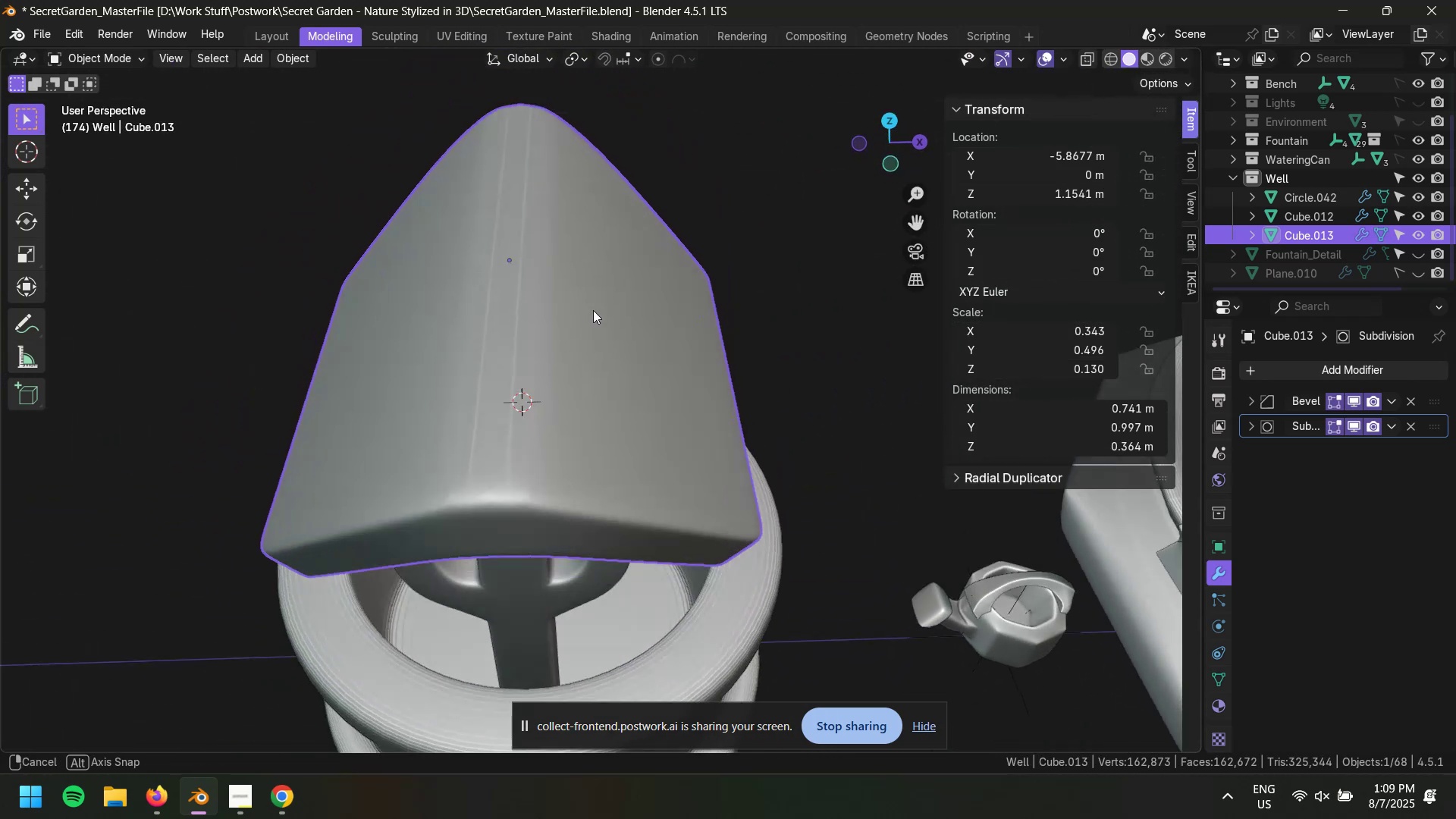 
key(Control+S)
 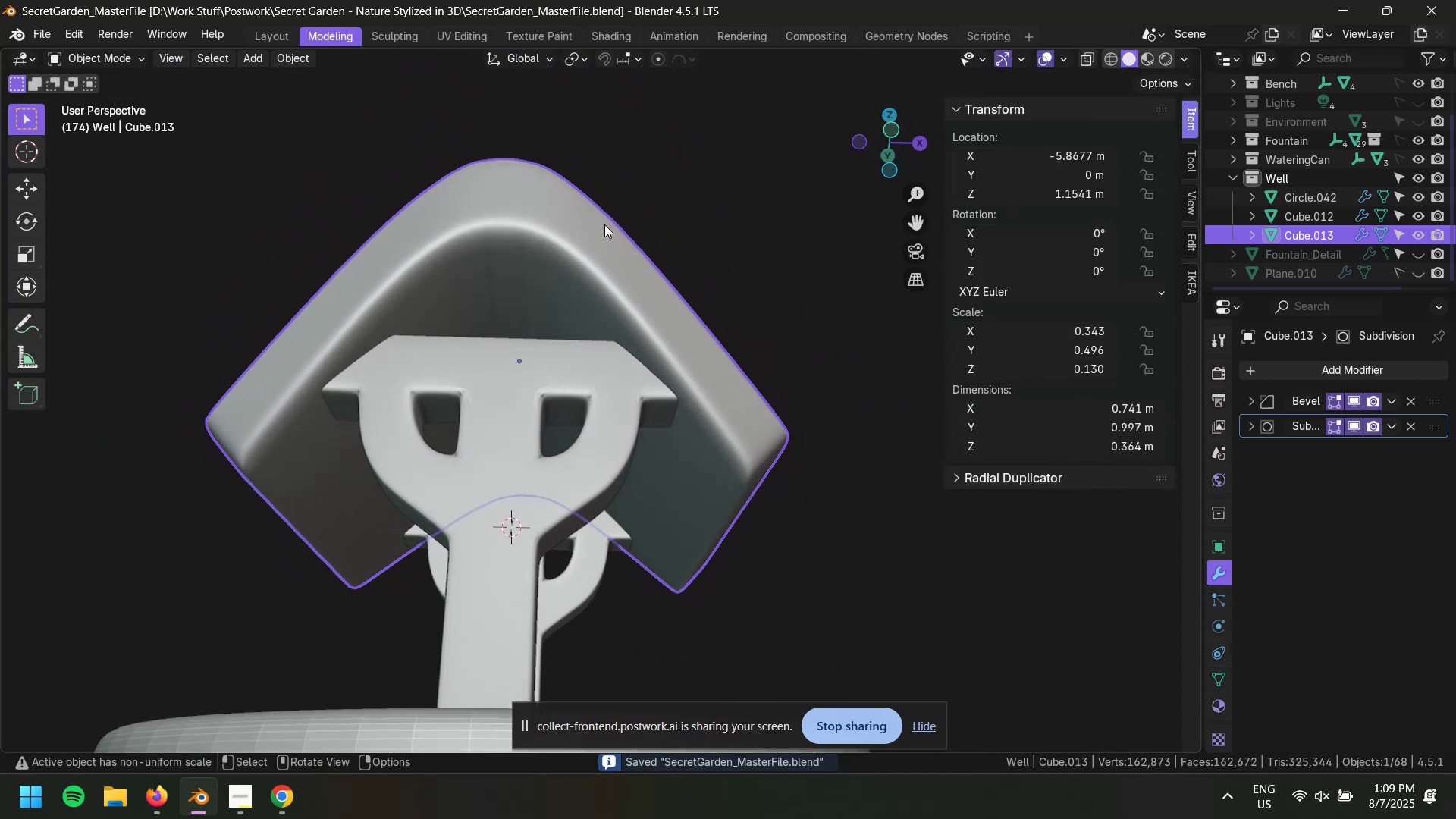 
left_click([569, 235])
 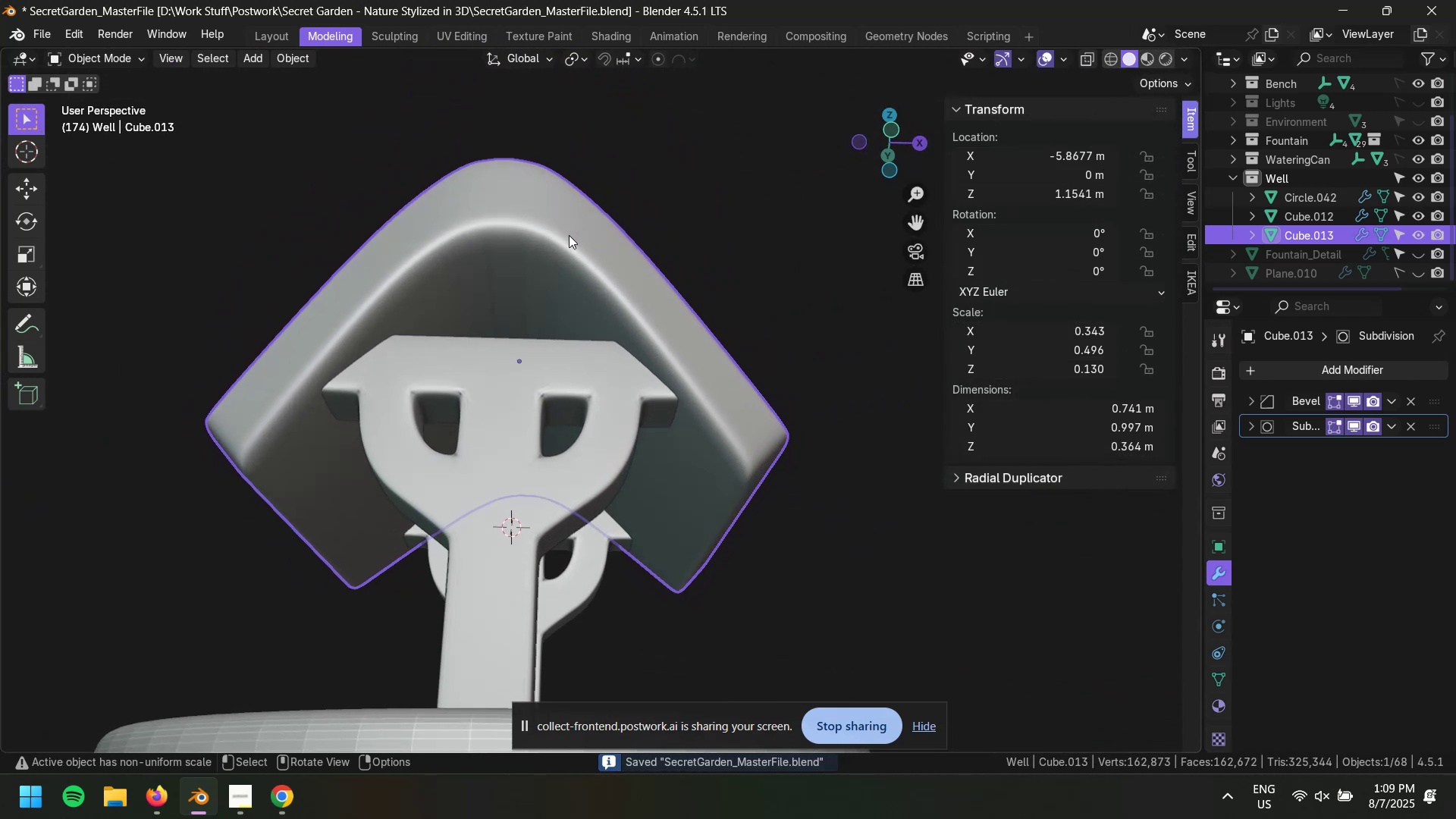 
key(Tab)
 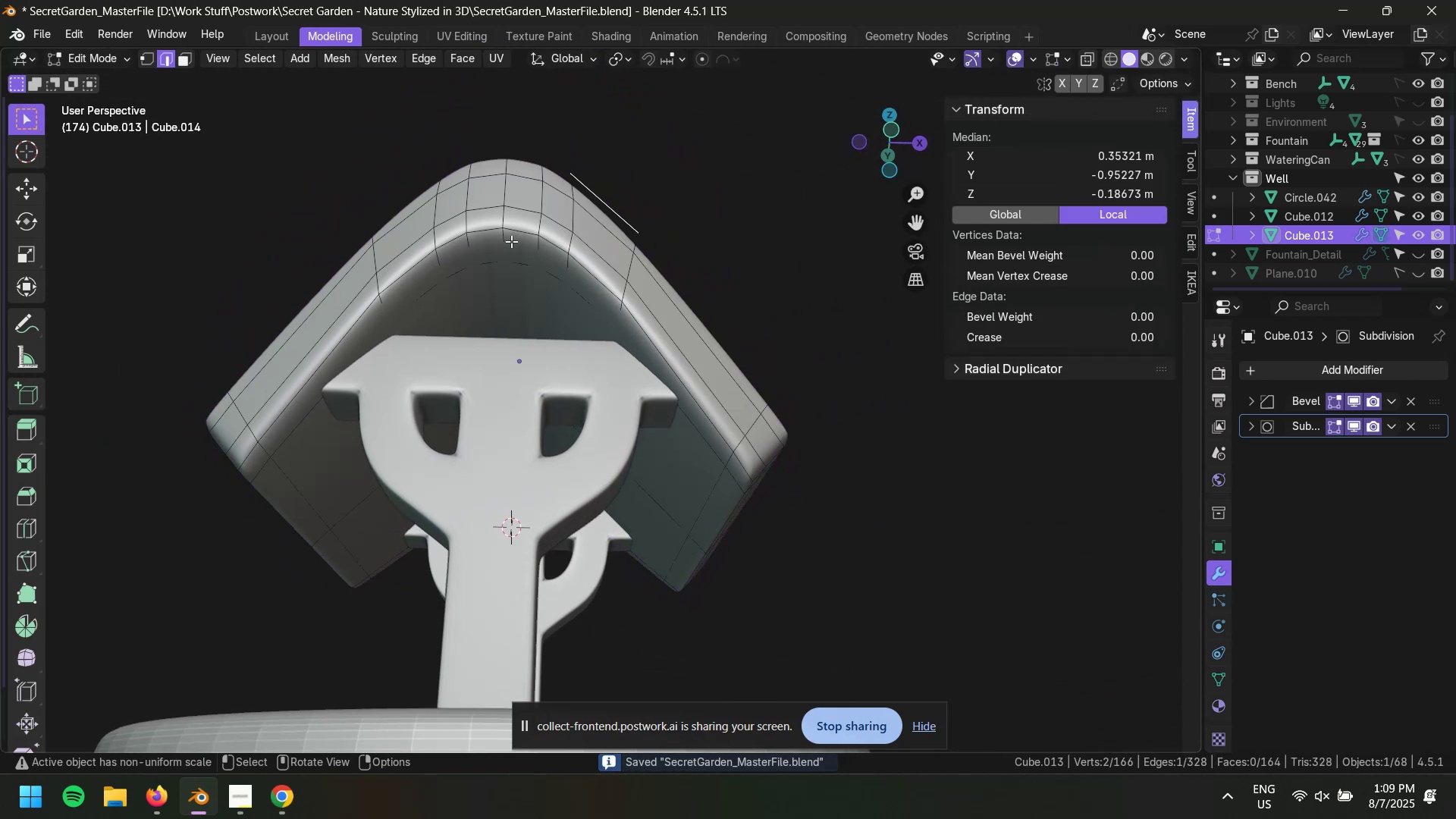 
scroll: coordinate [512, 243], scroll_direction: up, amount: 1.0
 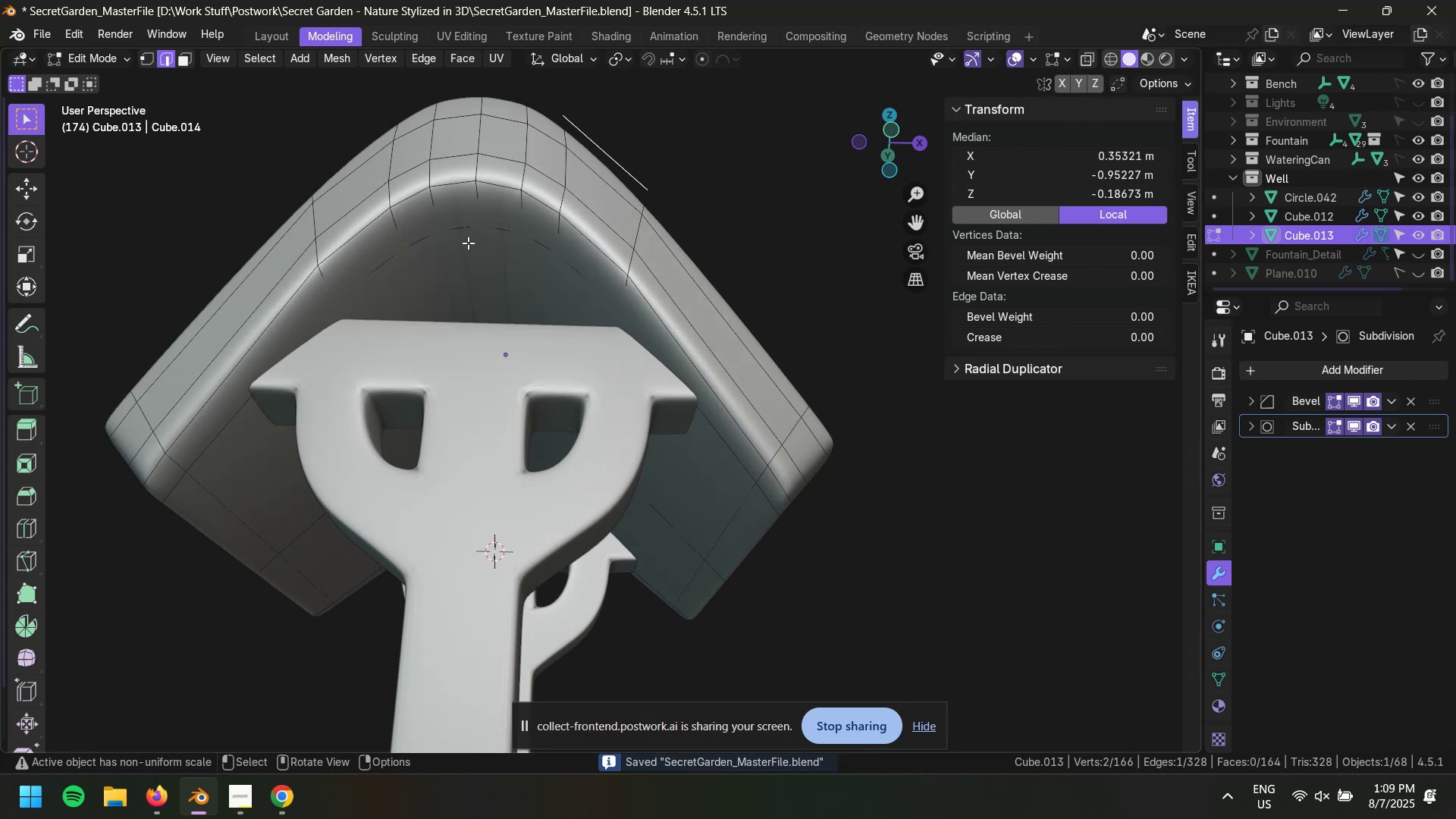 
key(2)
 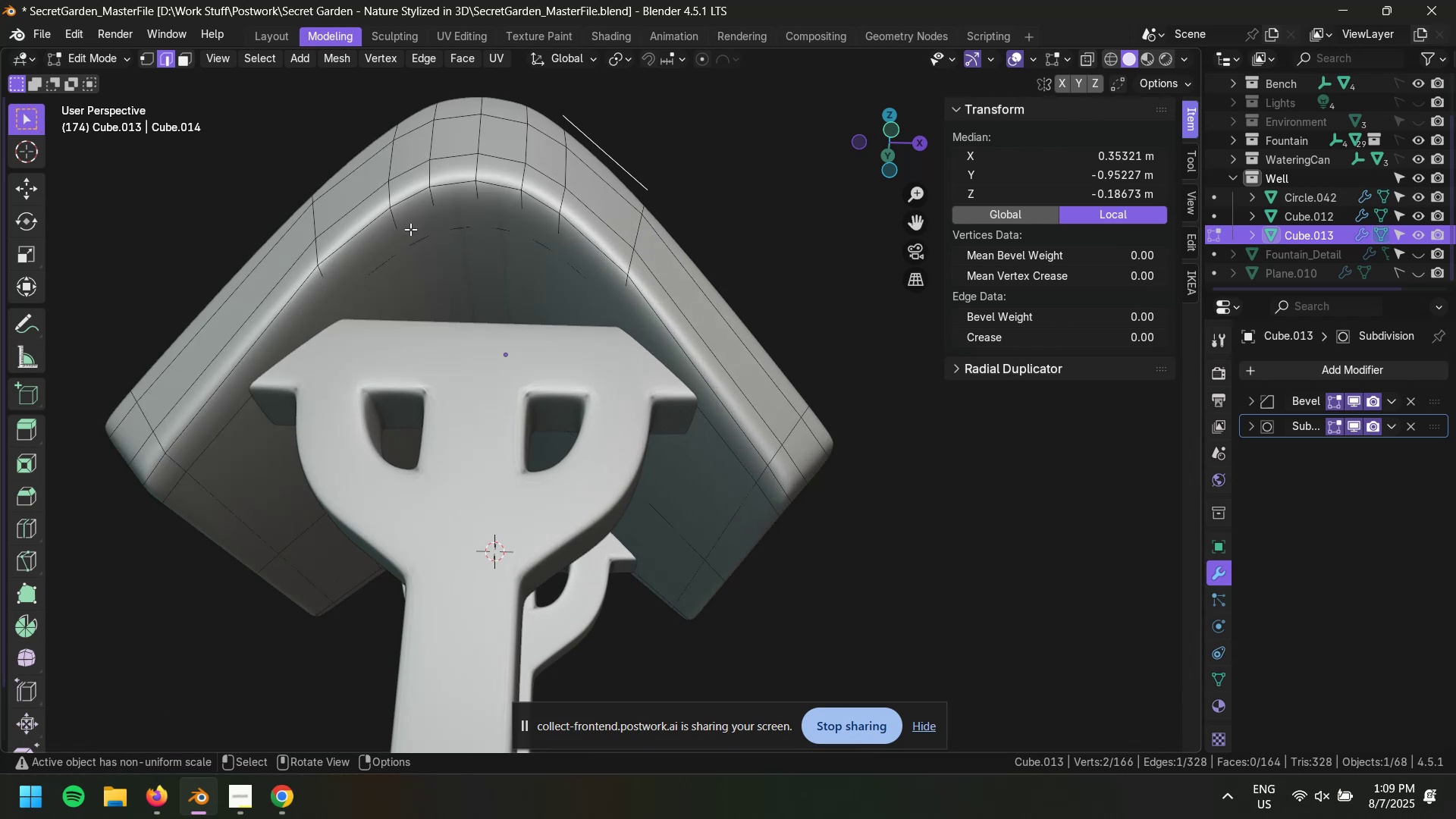 
key(Alt+Z)
 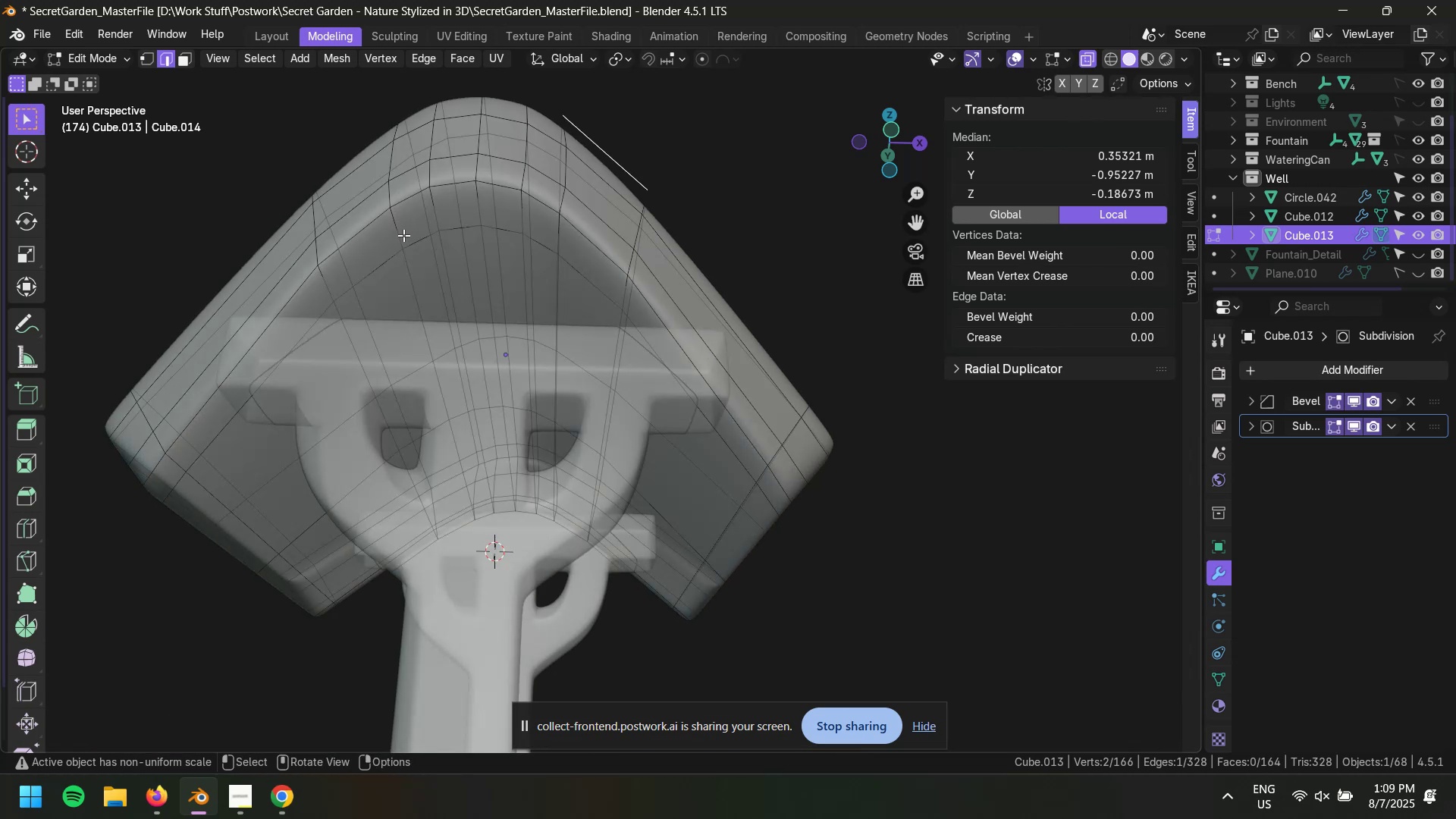 
left_click([398, 231])
 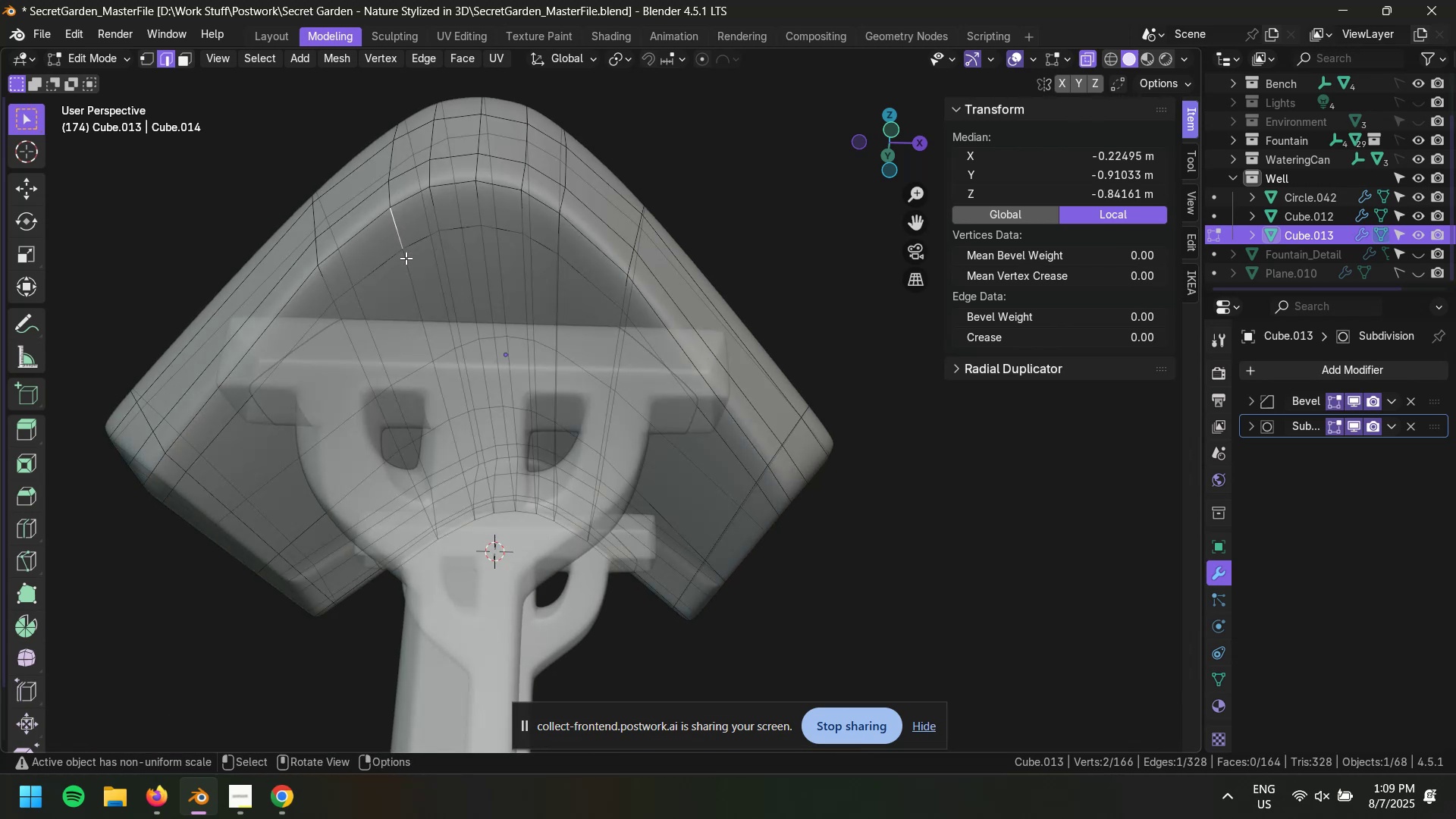 
hold_key(key=ShiftLeft, duration=0.76)
hold_key(key=AltLeft, duration=0.74)
left_click([417, 287])
 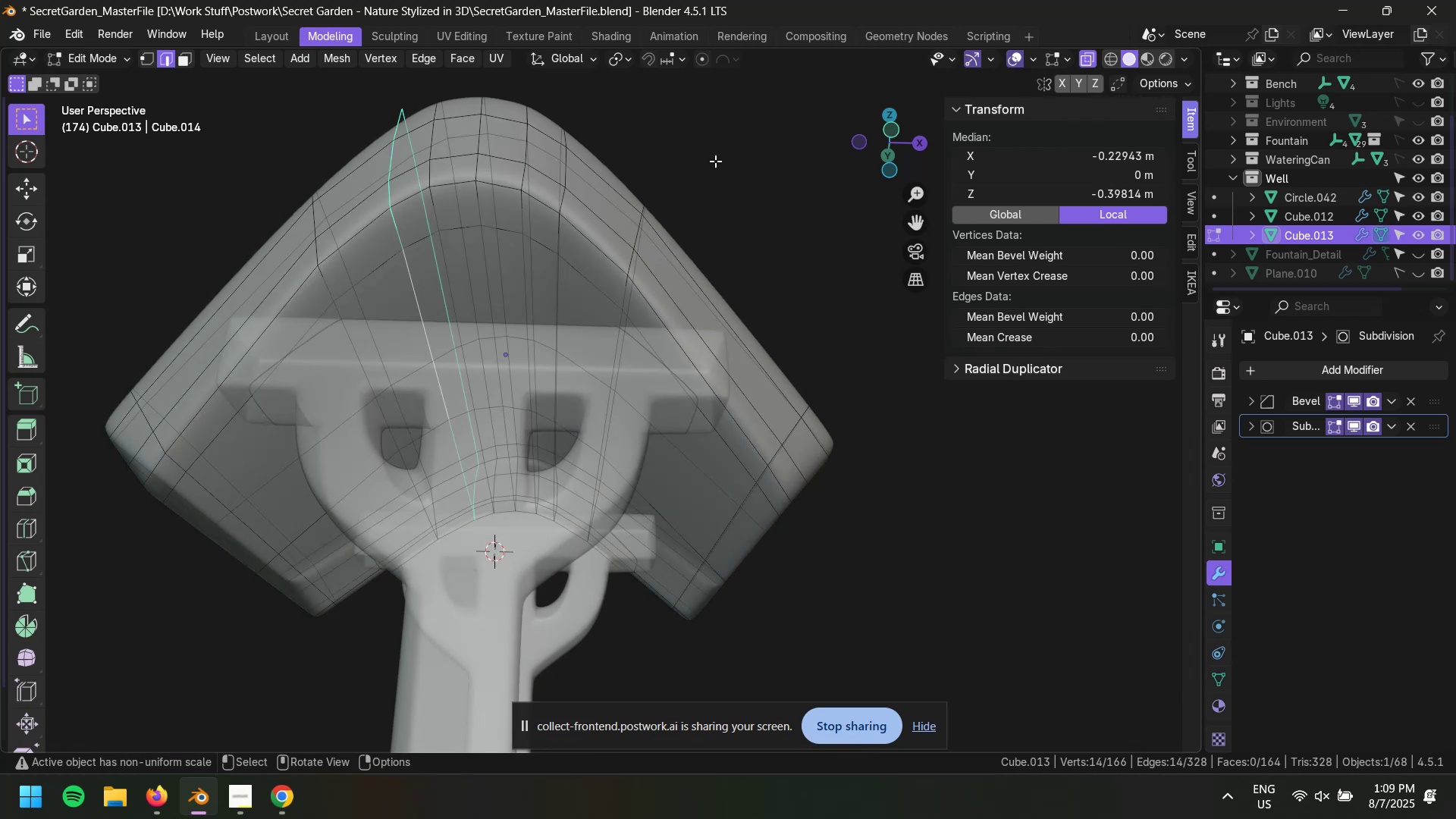 
hold_key(key=ShiftLeft, duration=0.88)
 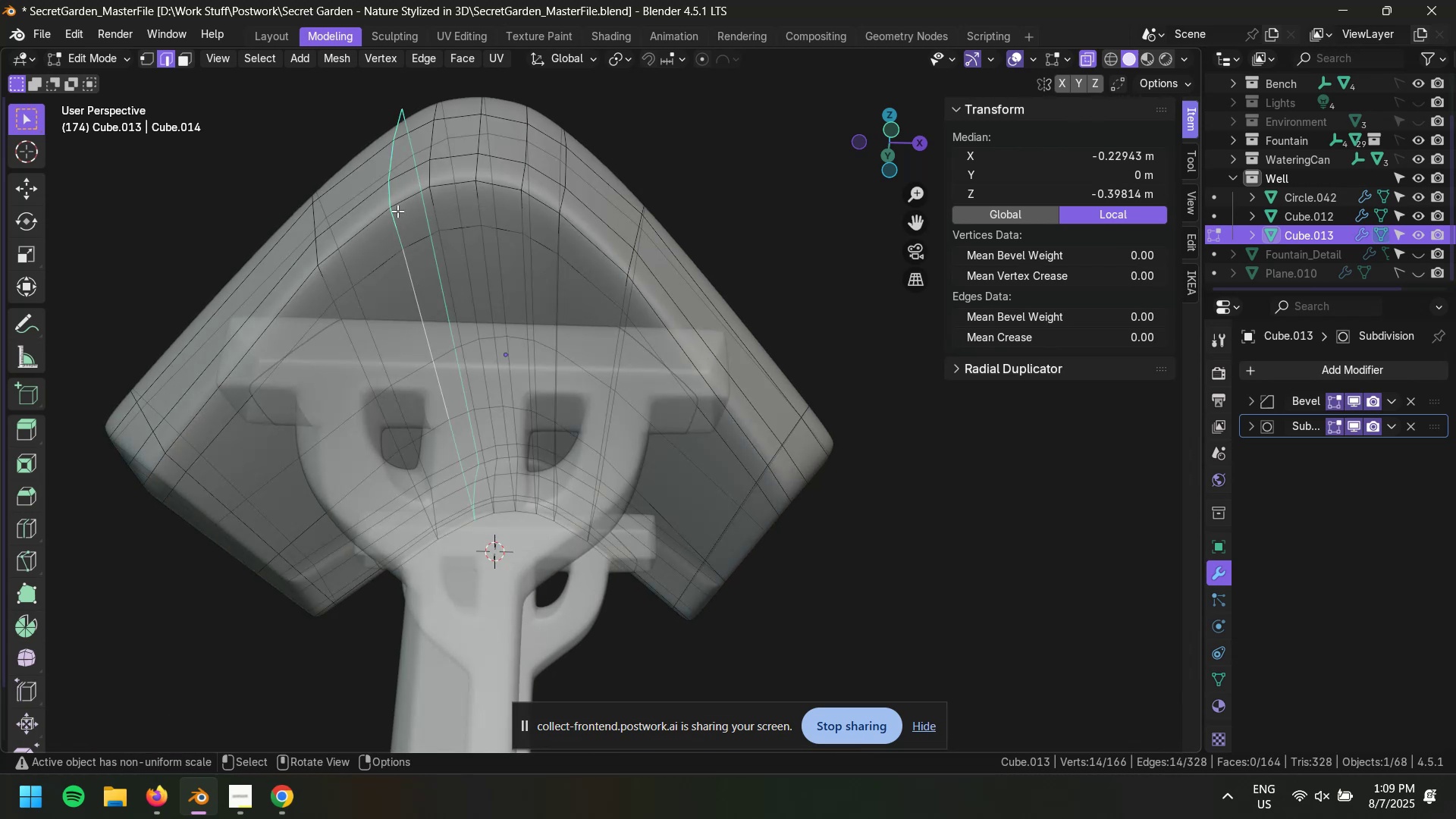 
hold_key(key=AltLeft, duration=0.83)
 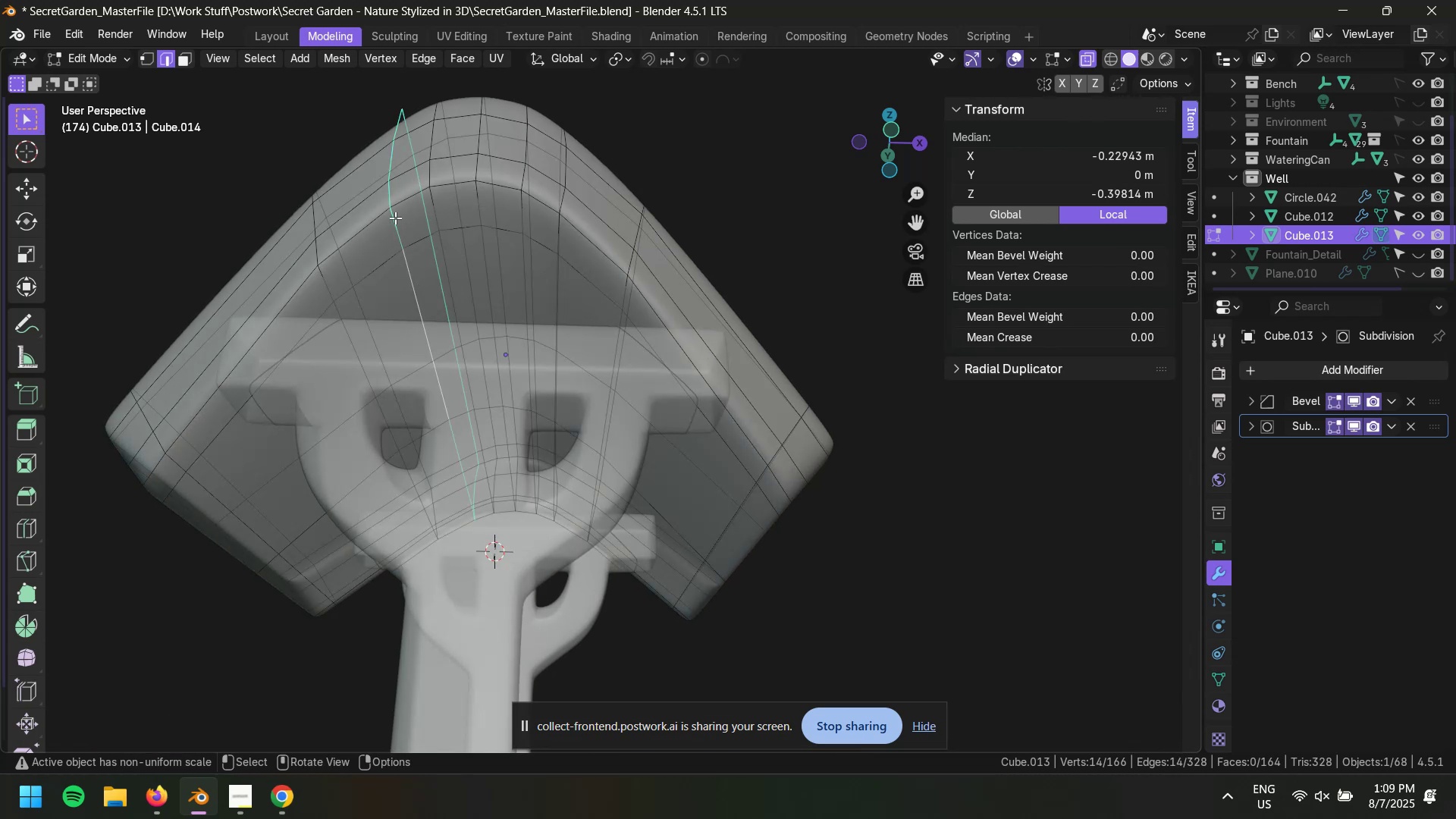 
left_click([390, 225])
 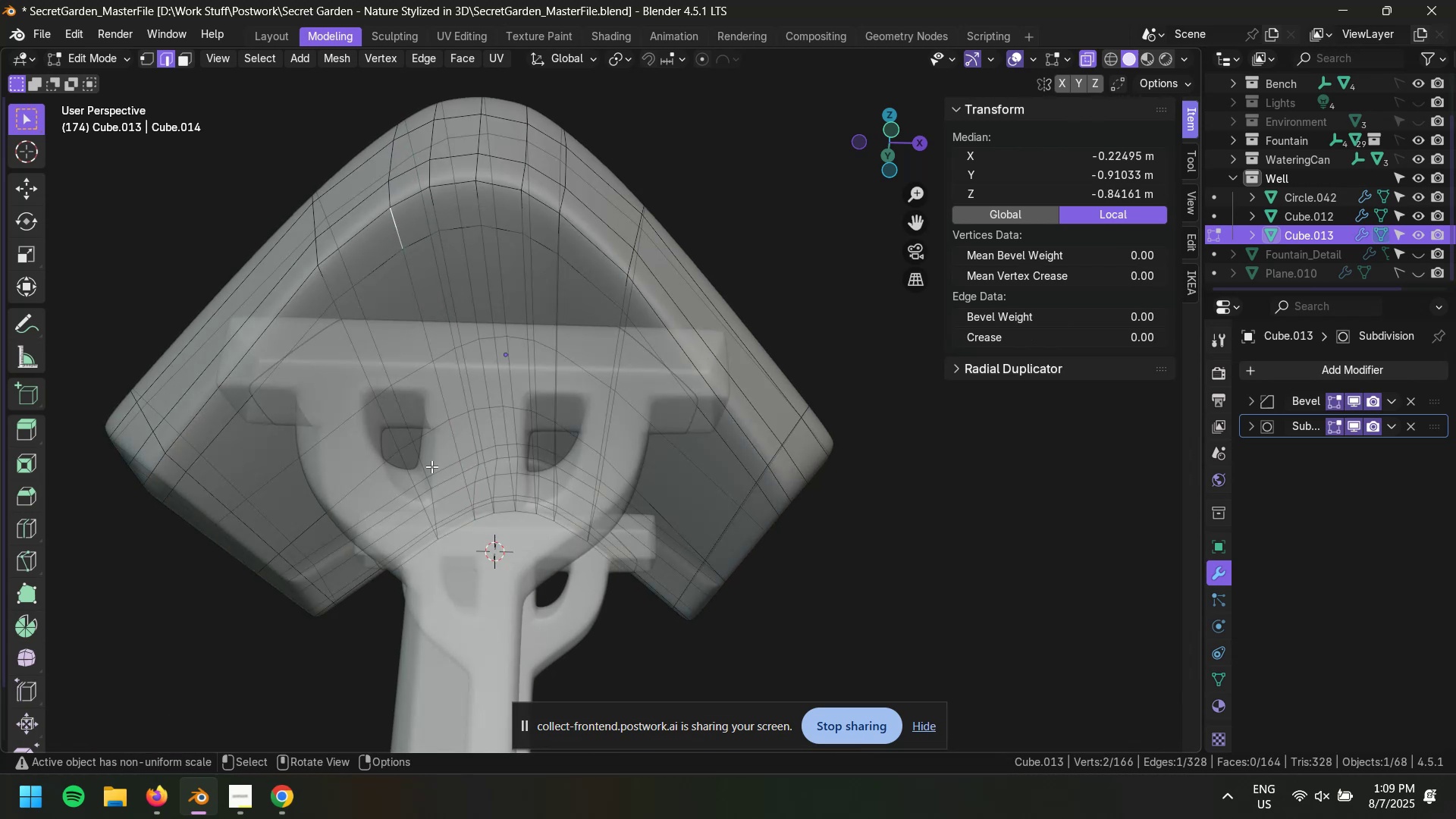 
hold_key(key=ControlLeft, duration=0.9)
left_click([472, 513])
 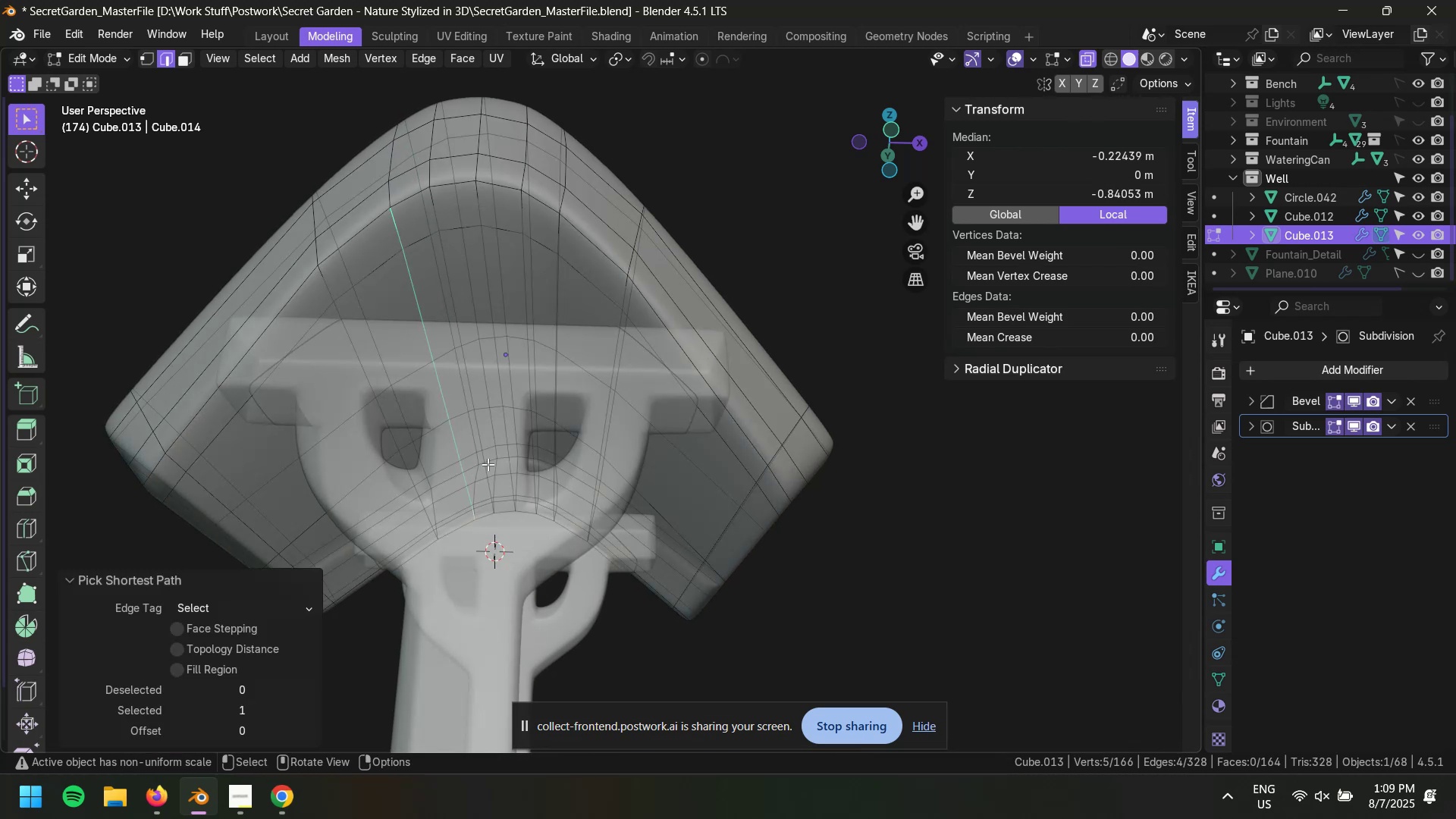 
hold_key(key=ShiftLeft, duration=0.76)
left_click([439, 212])
 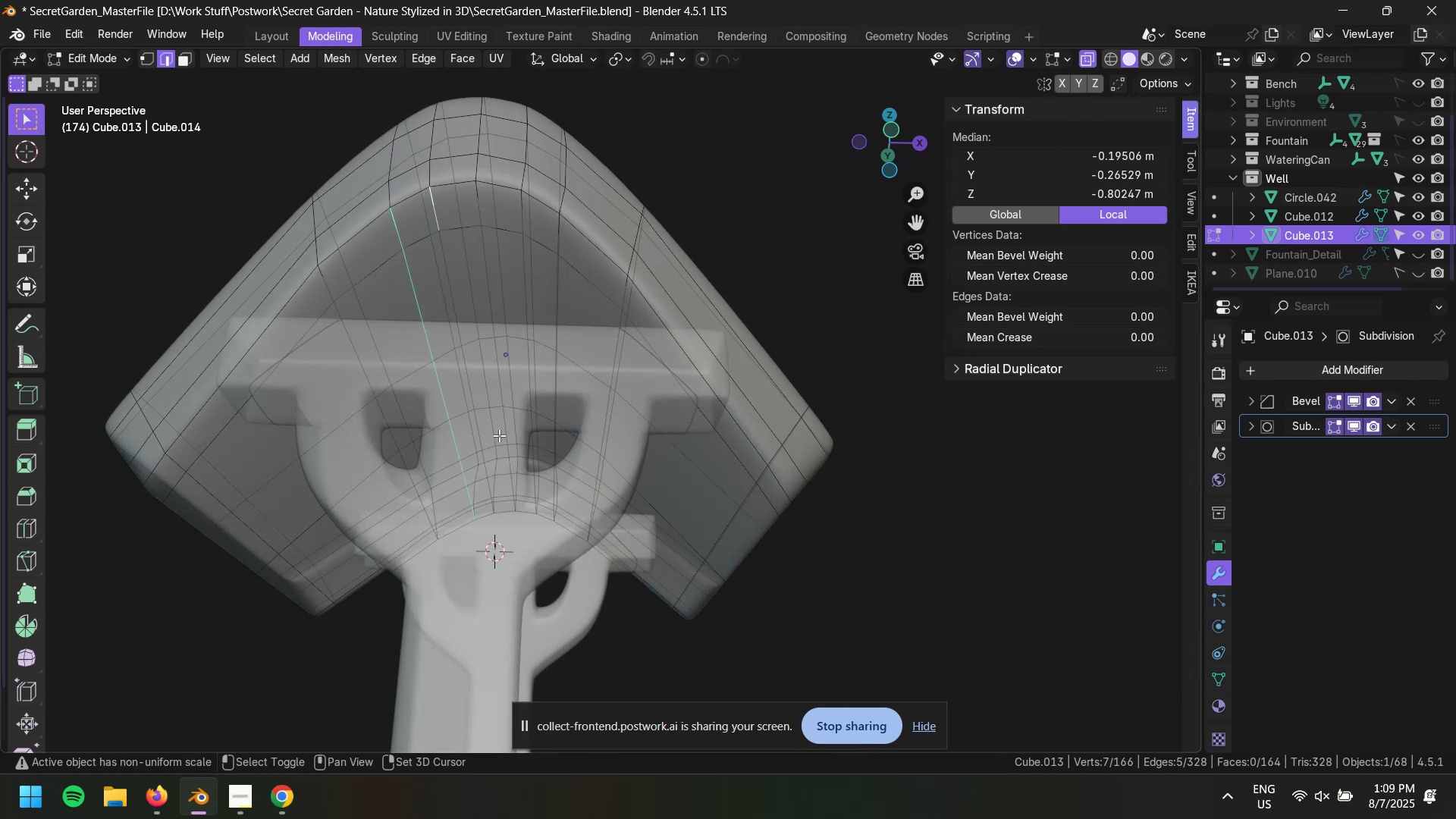 
hold_key(key=ControlLeft, duration=1.21)
left_click([493, 512])
 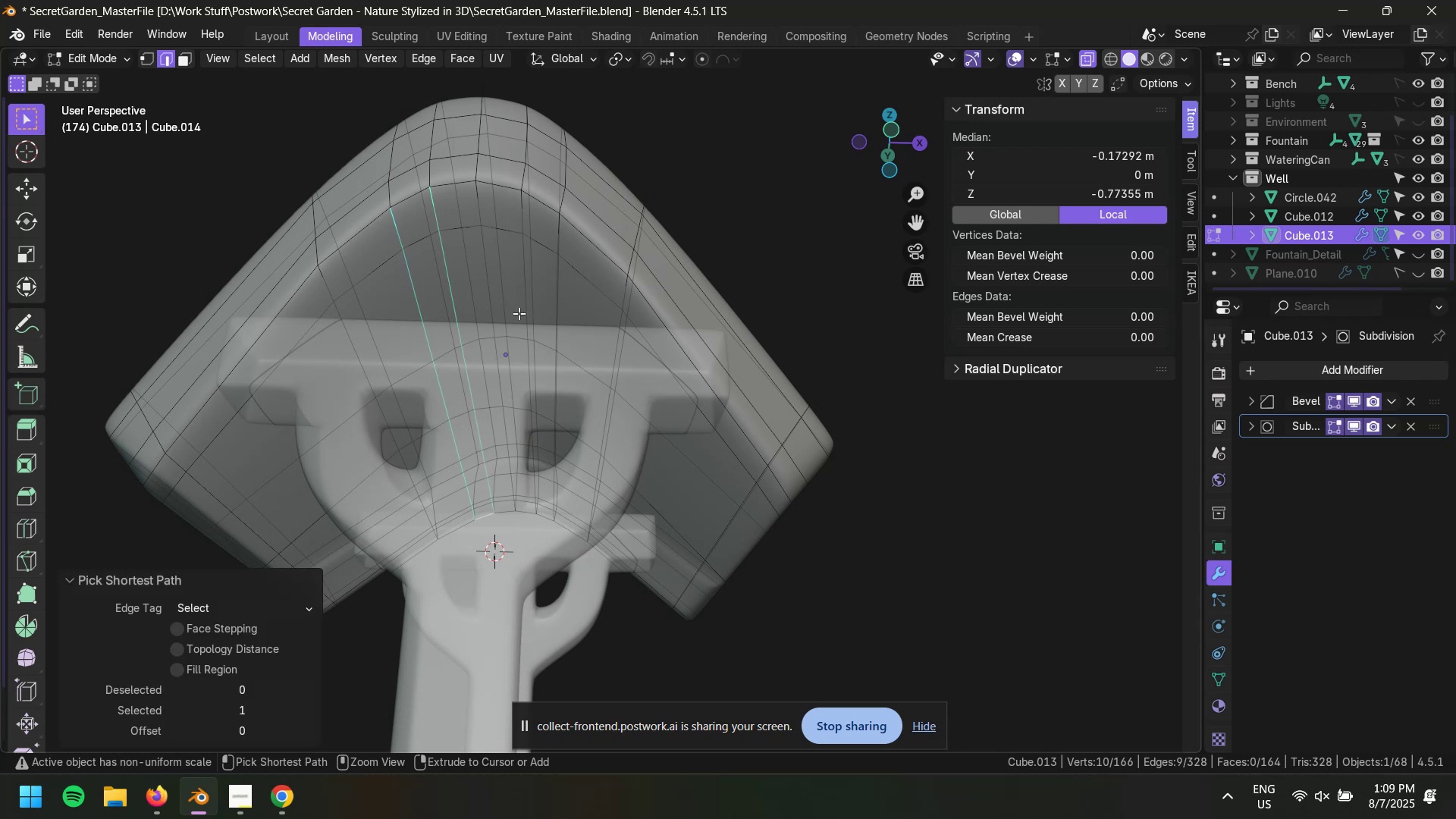 
key(Control+Z)
 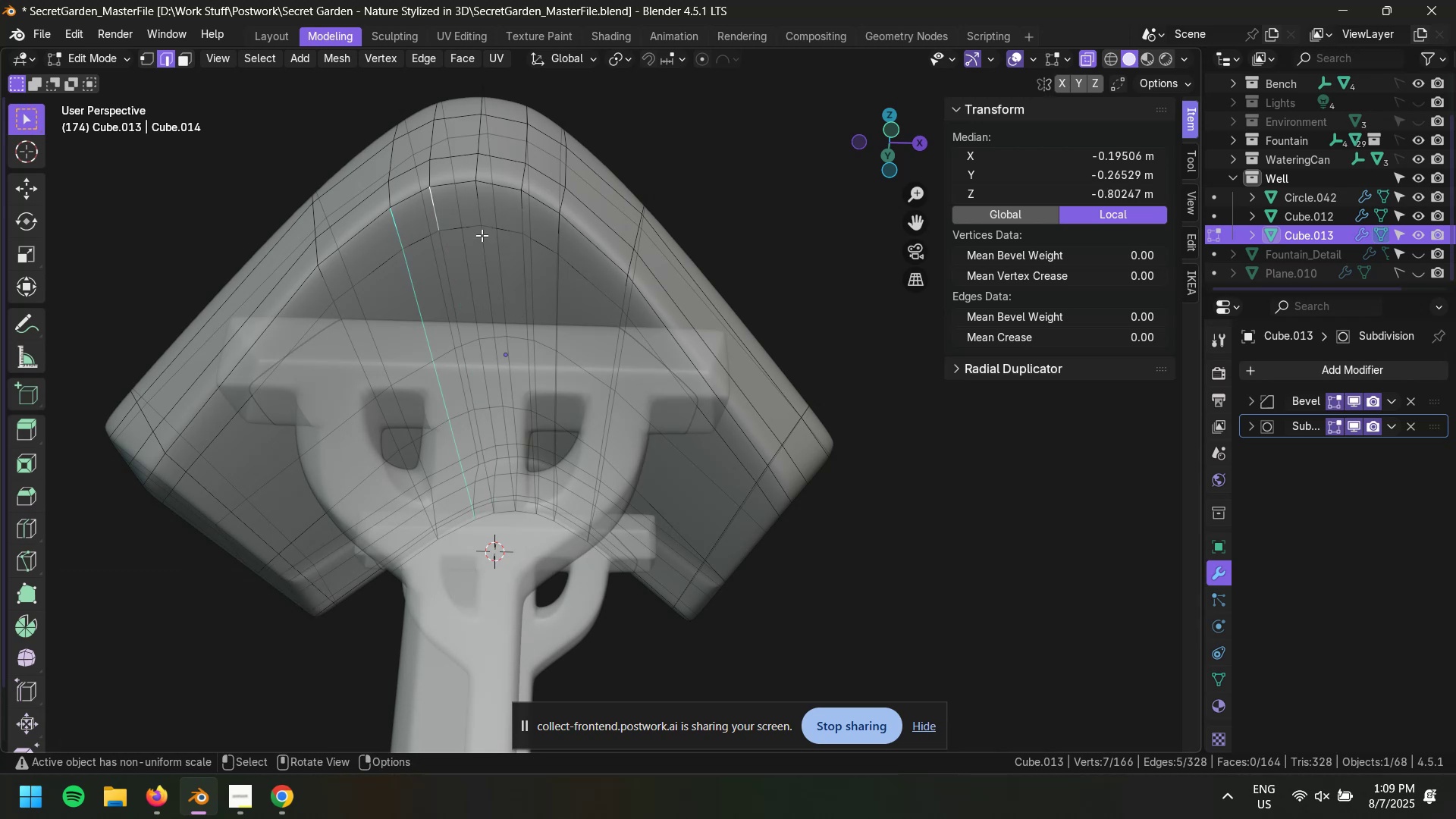 
hold_key(key=ShiftLeft, duration=1.09)
 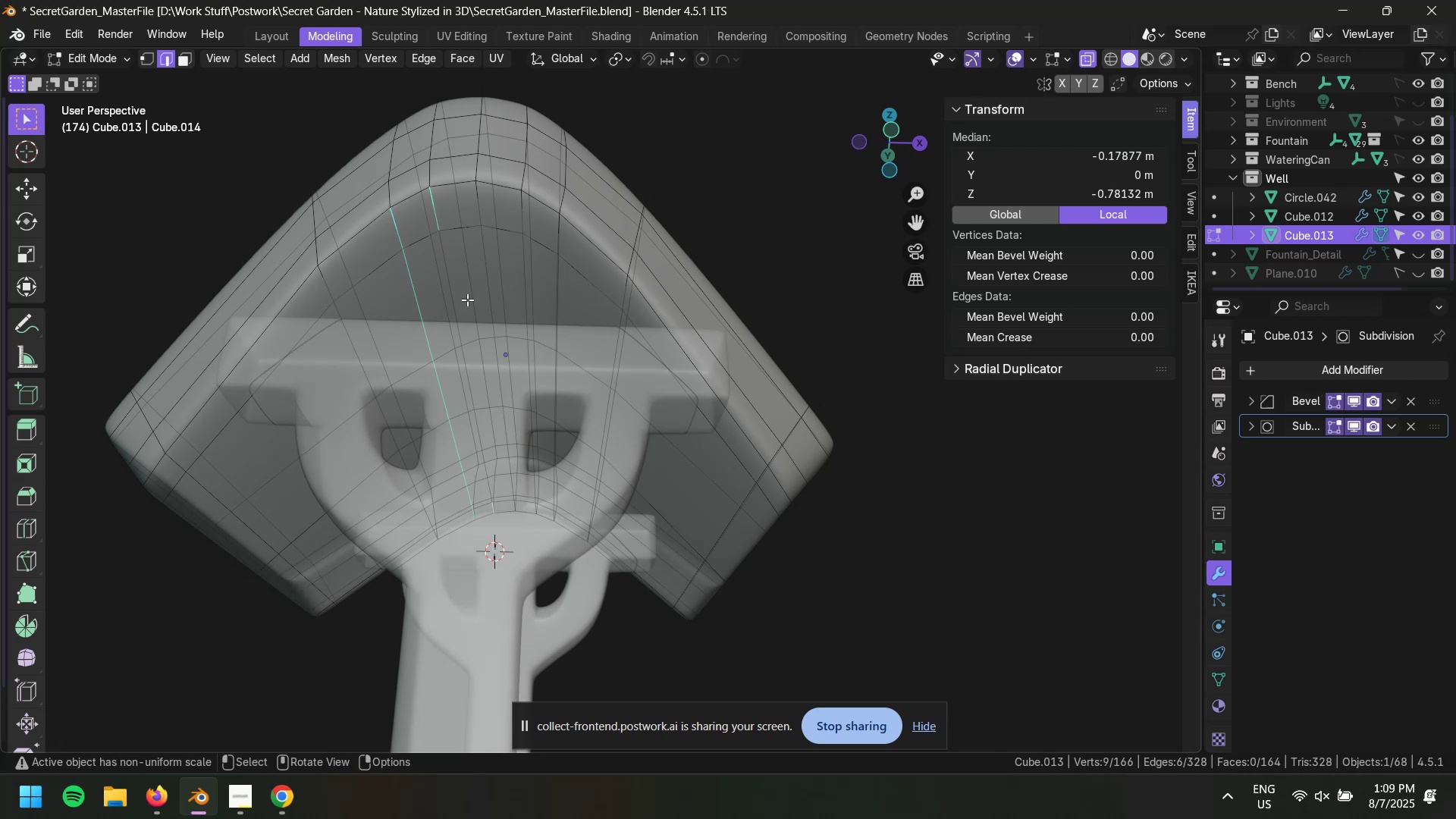 
key(Control+Z)
 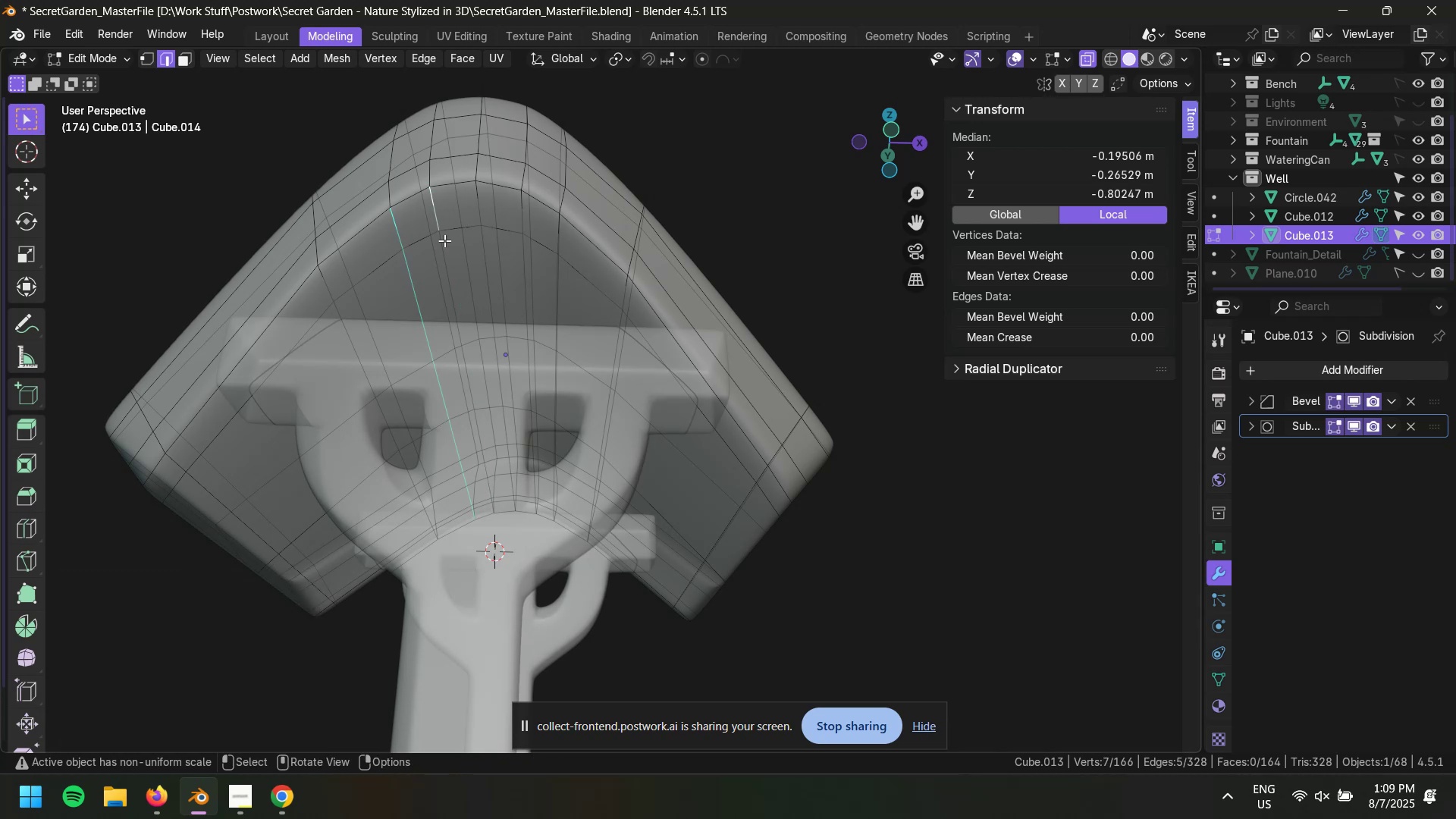 
hold_key(key=ControlLeft, duration=0.61)
 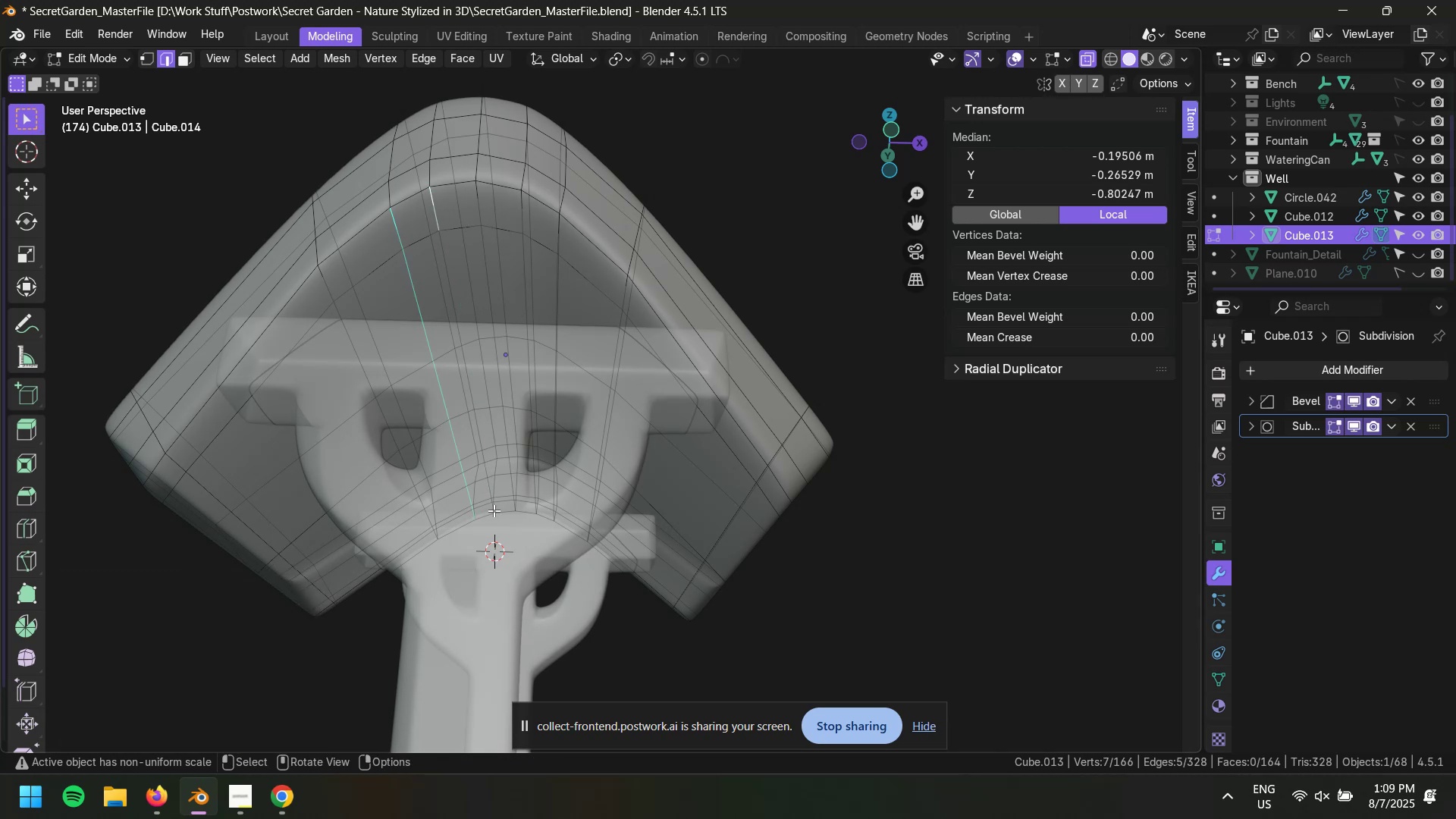 
left_click([494, 510])
 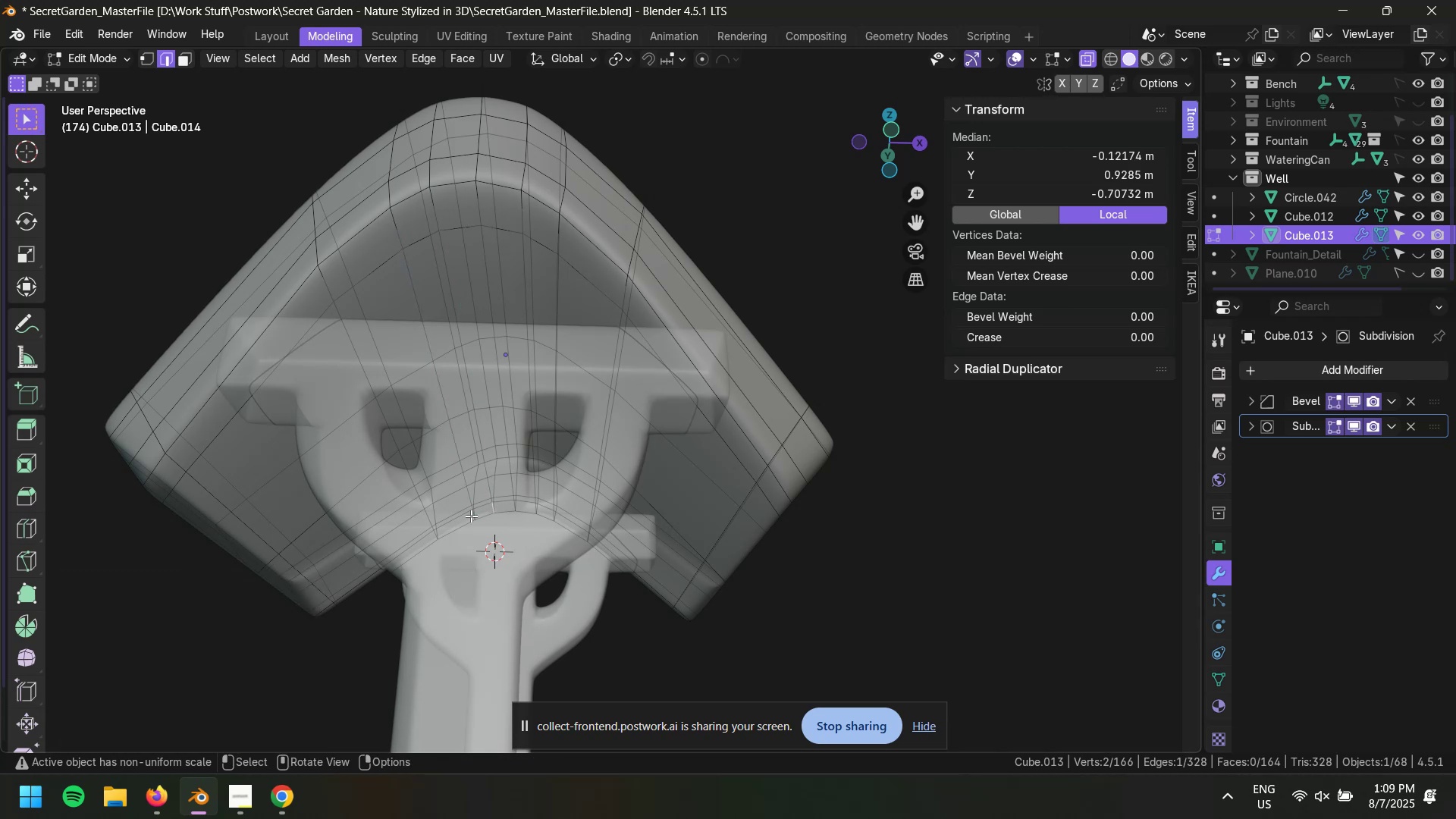 
hold_key(key=ControlLeft, duration=1.17)
 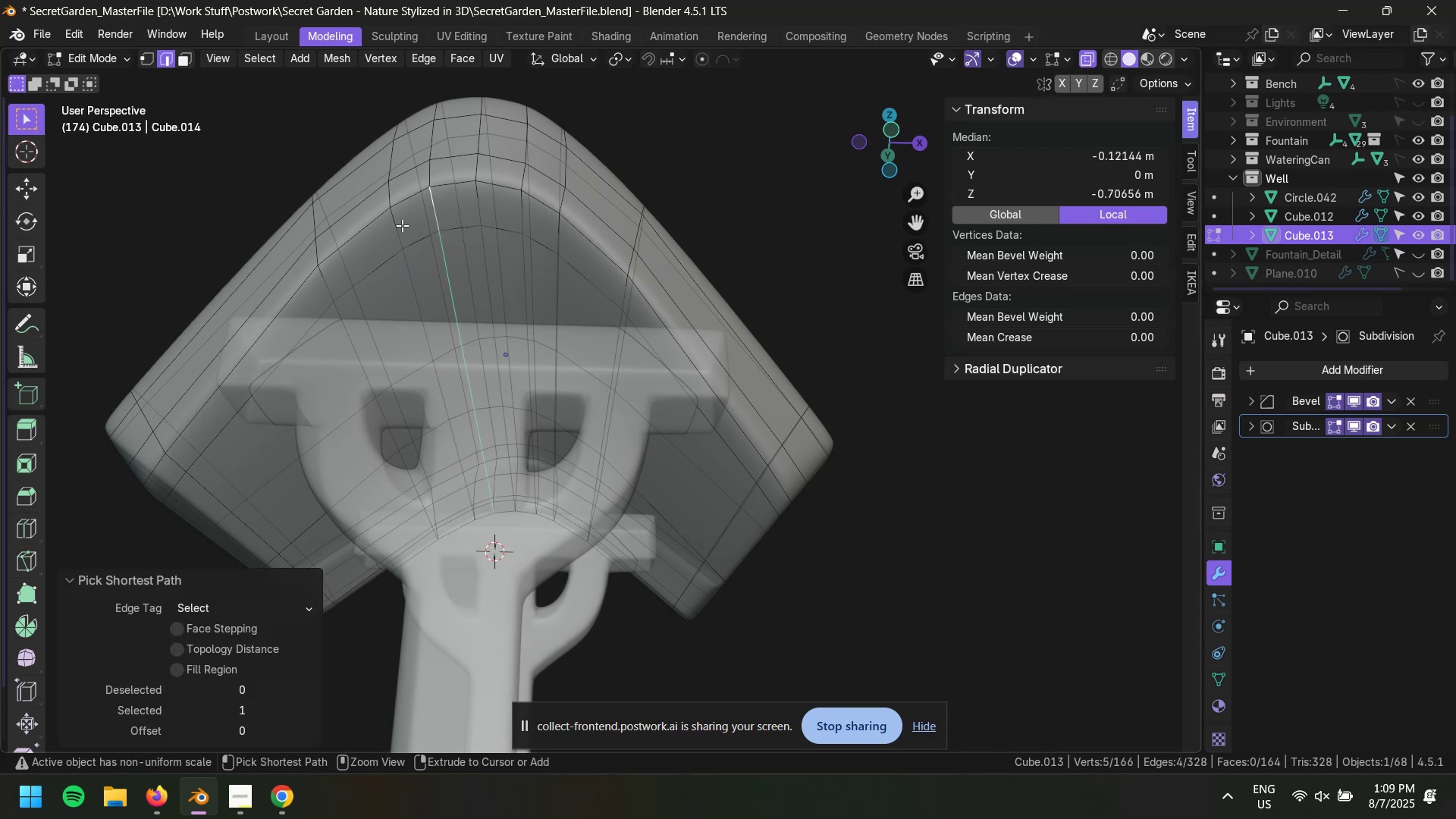 
hold_key(key=ShiftLeft, duration=0.85)
left_click([396, 226])
 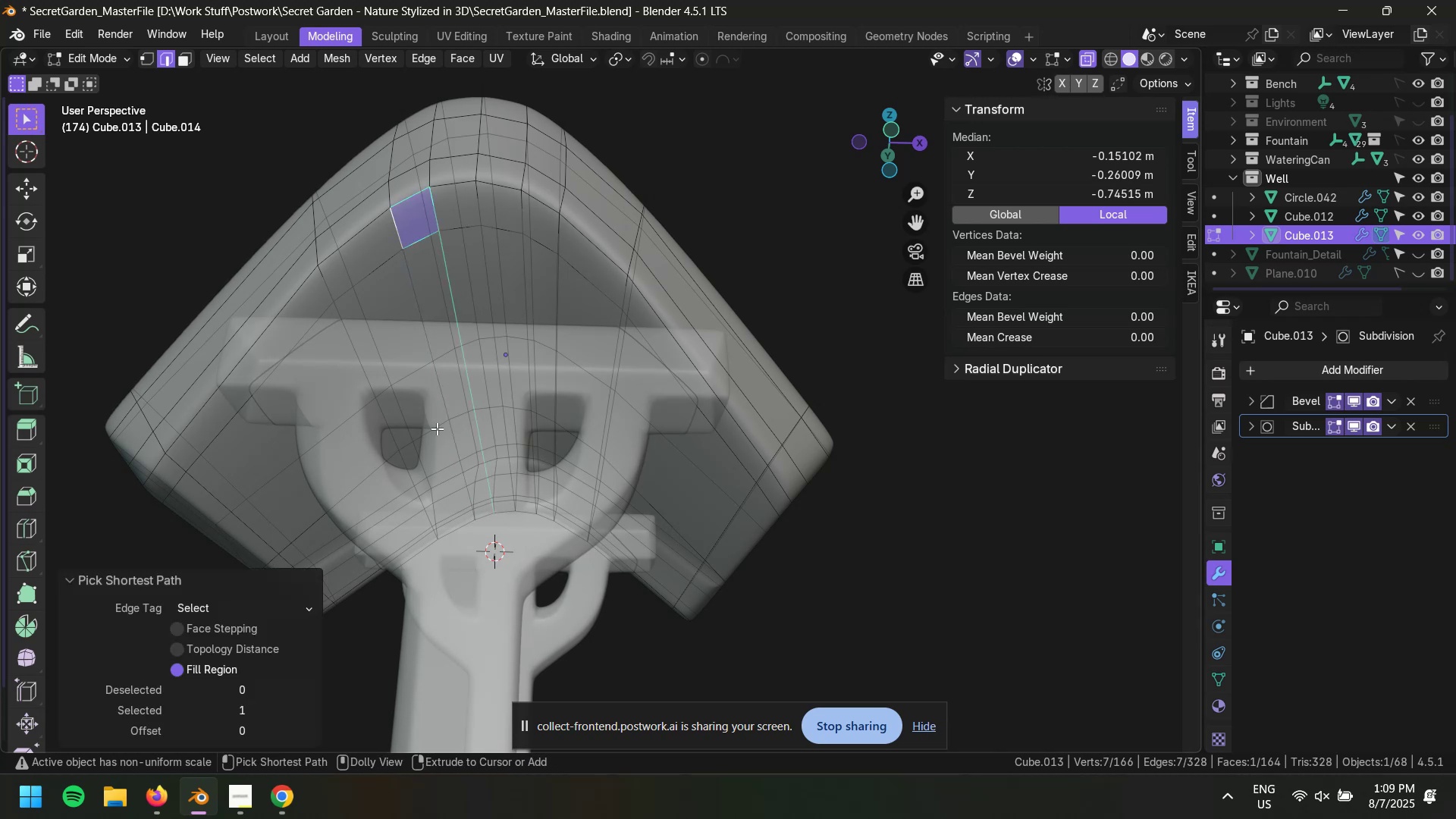 
key(Control+Z)
 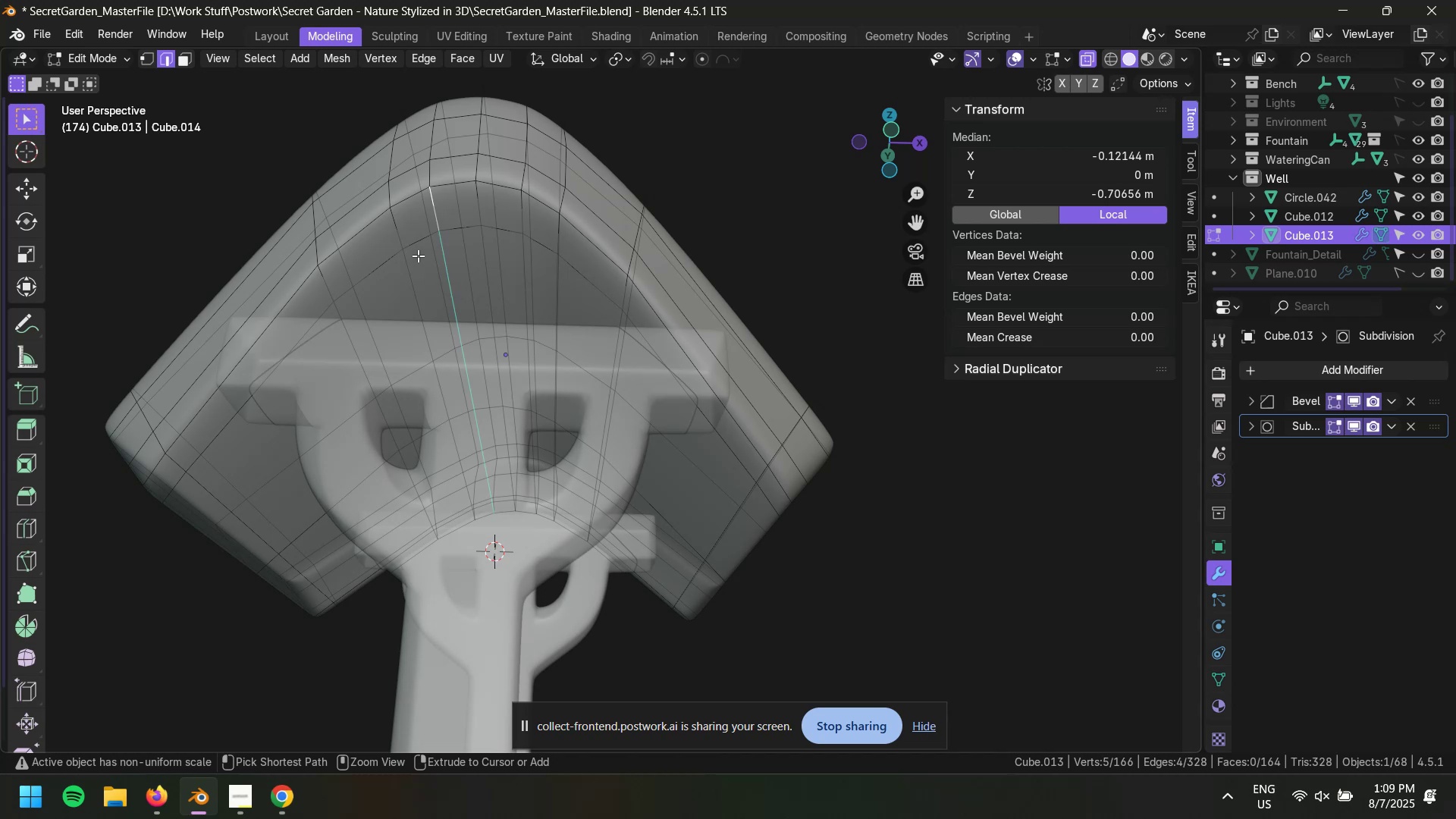 
hold_key(key=ShiftLeft, duration=1.82)
left_click([397, 231])
 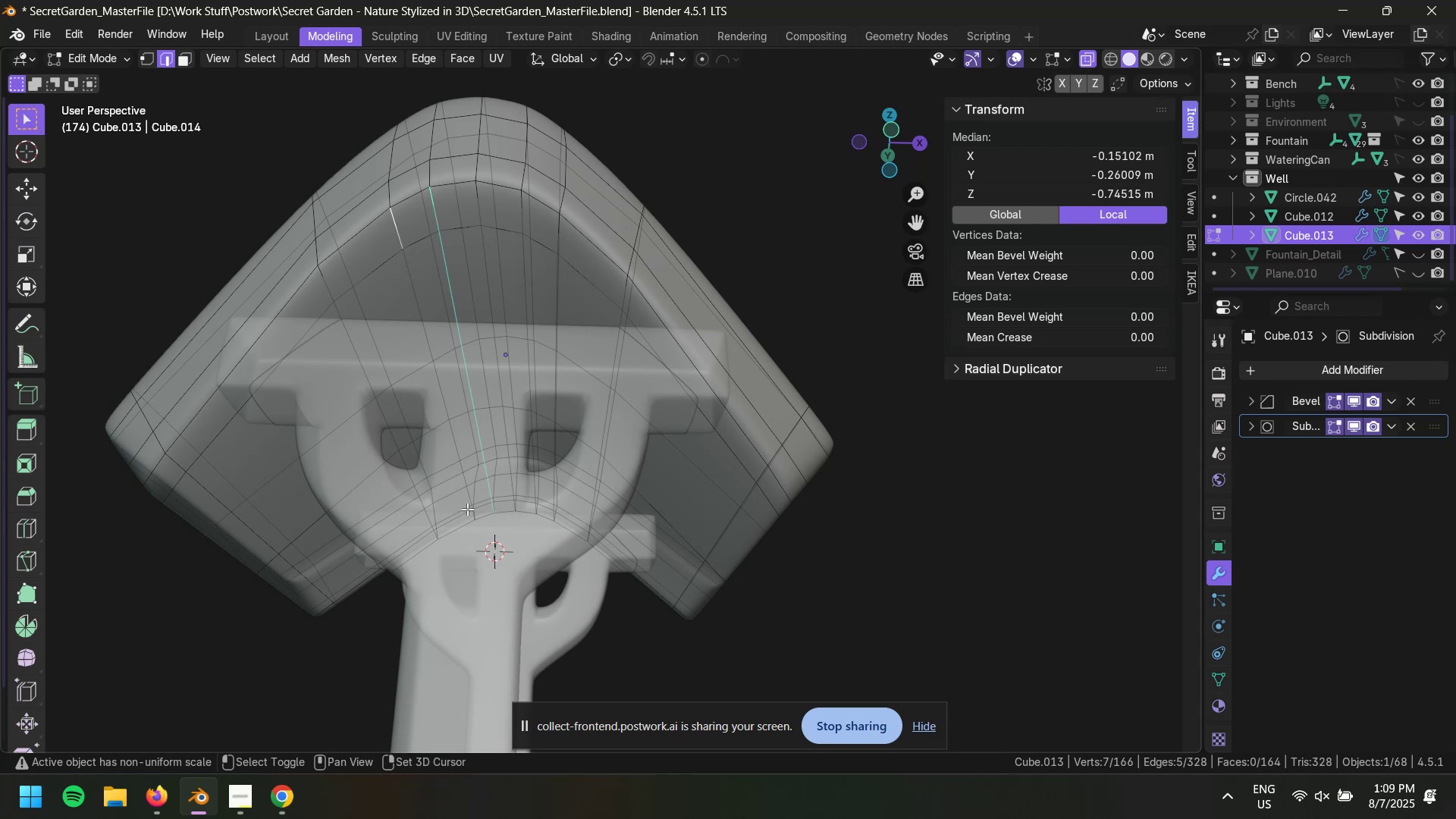 
hold_key(key=ControlLeft, duration=1.2)
left_click([469, 515])
 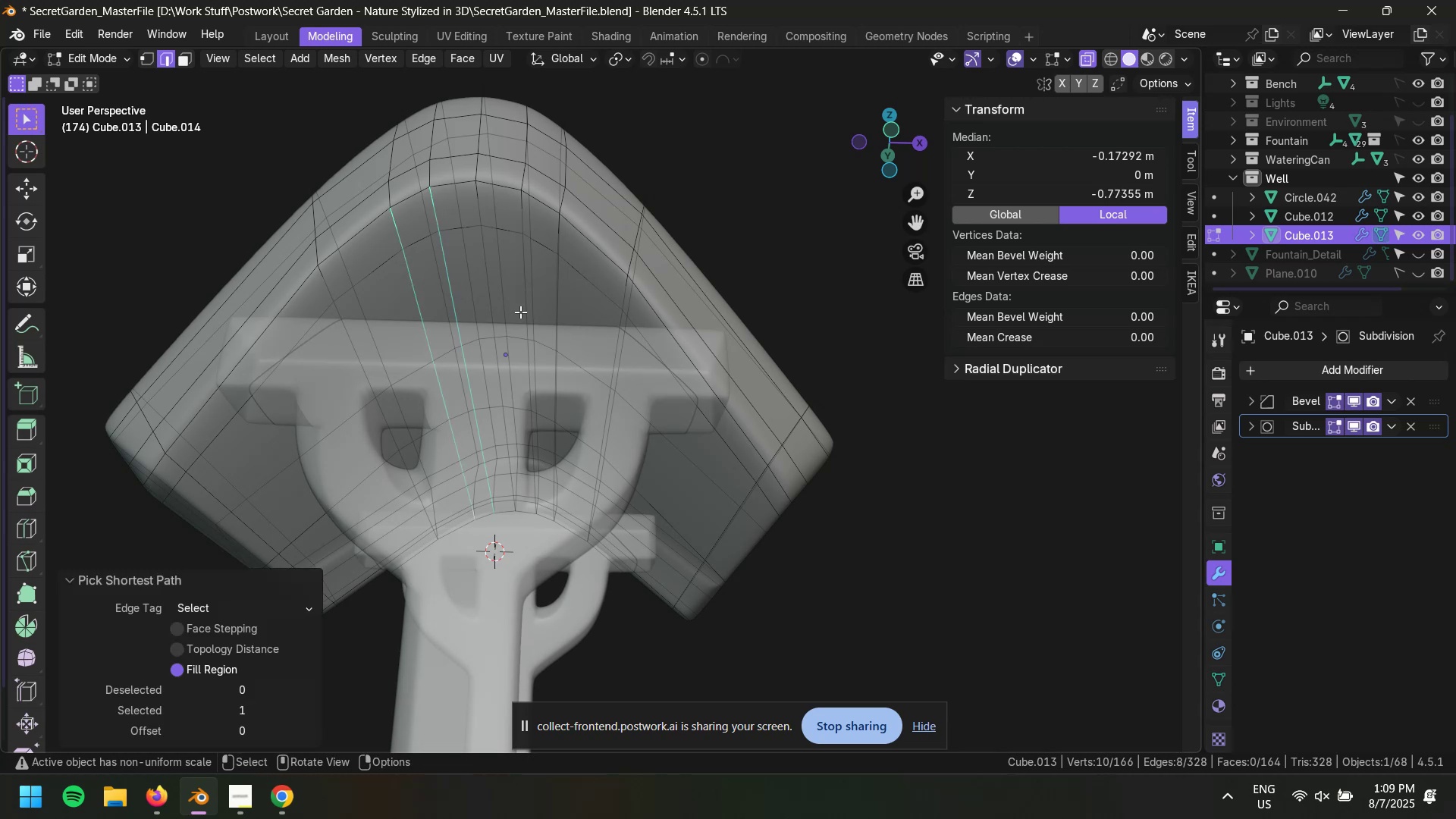 
hold_key(key=ShiftLeft, duration=0.62)
left_click([482, 204])
 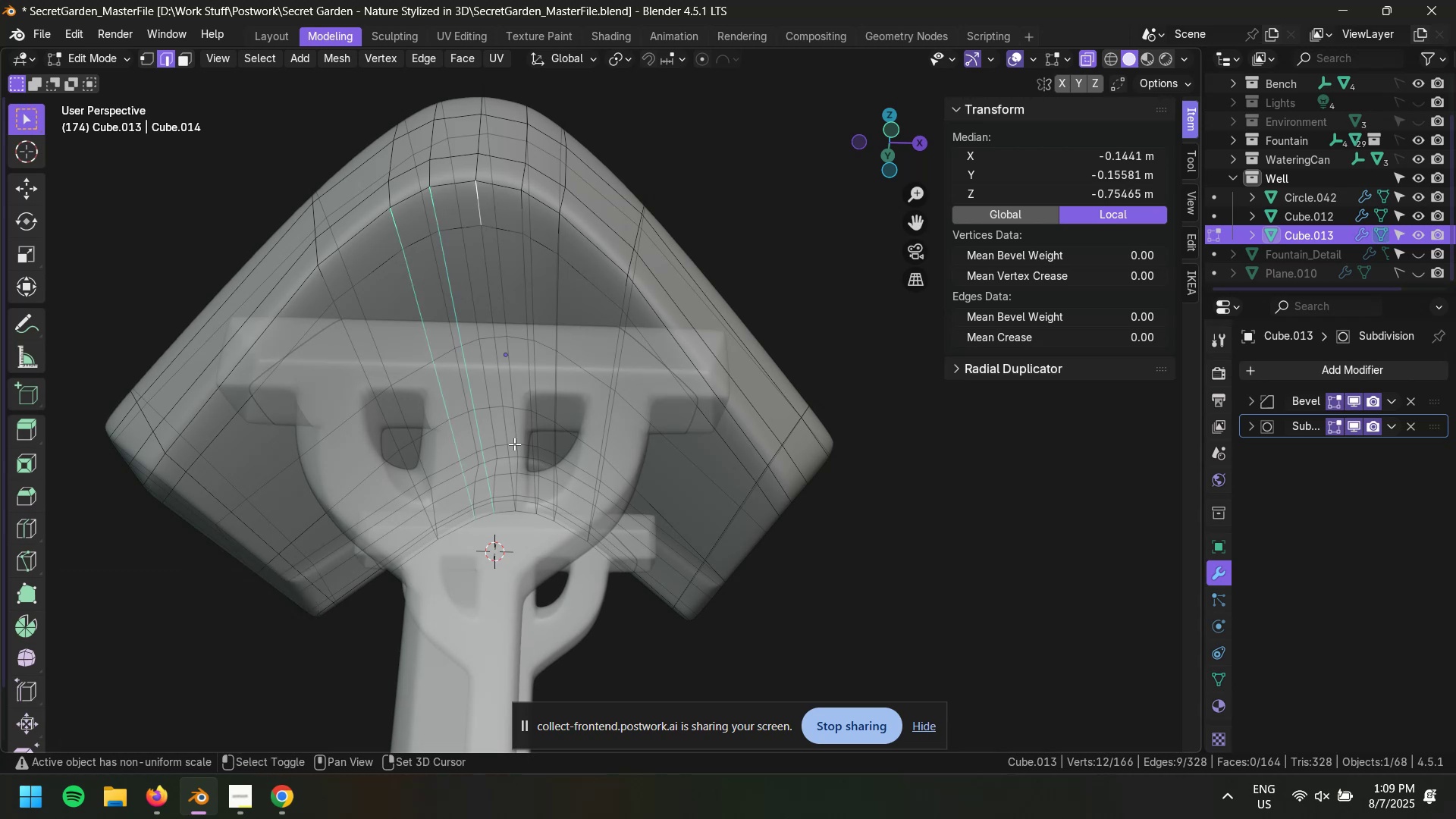 
hold_key(key=ControlLeft, duration=1.12)
 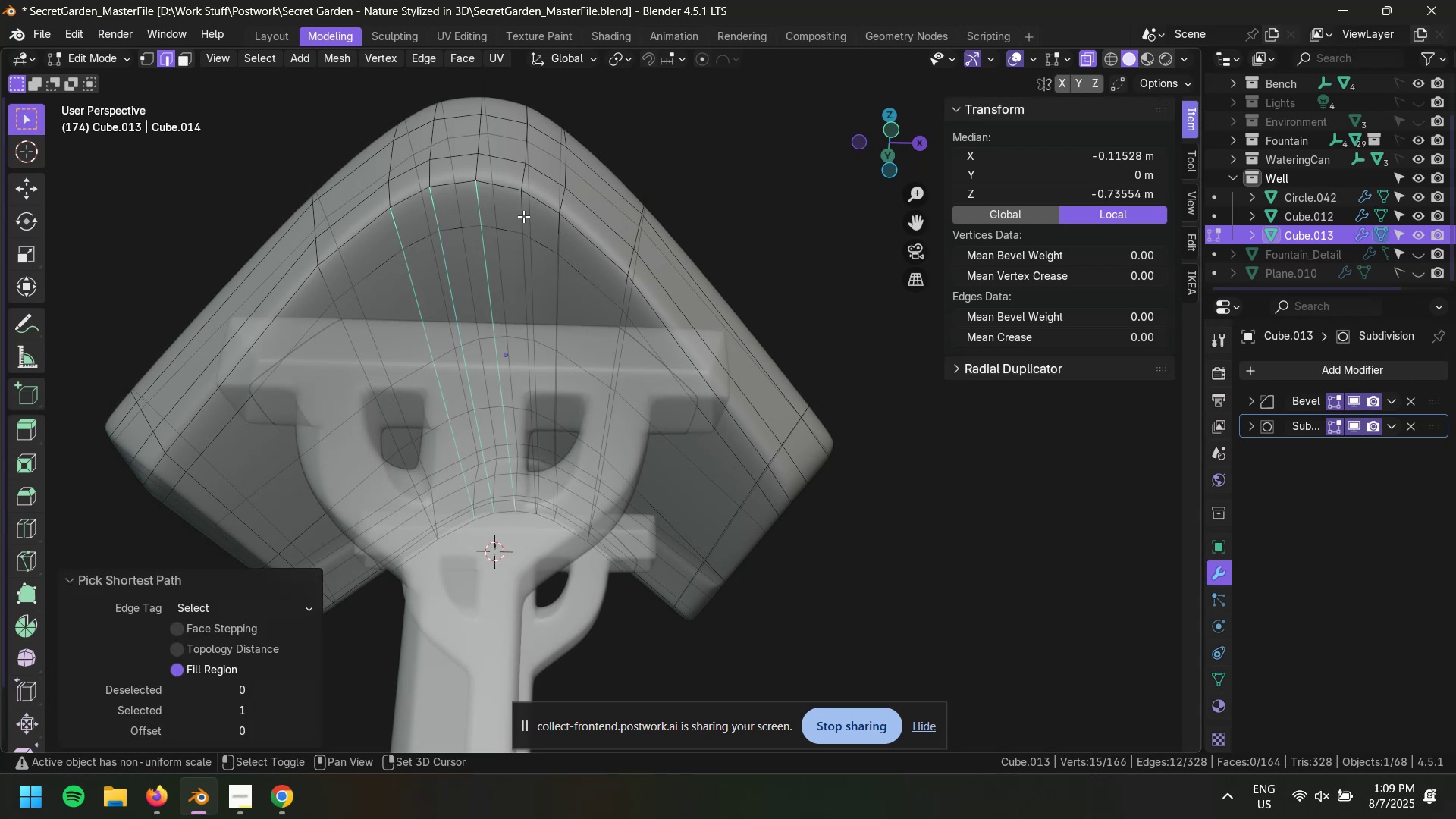 
hold_key(key=ShiftLeft, duration=1.03)
 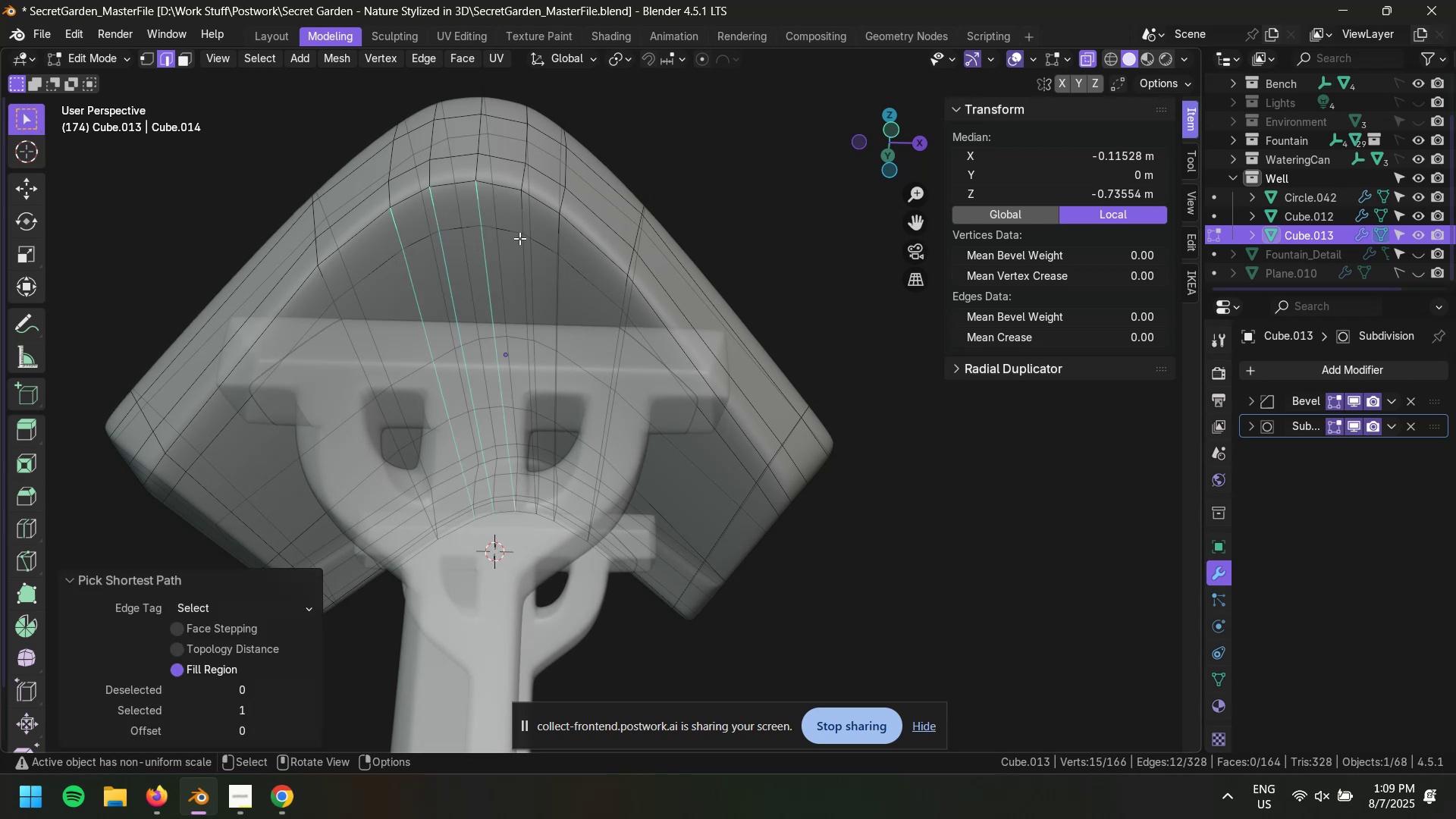 
hold_key(key=ShiftLeft, duration=0.35)
left_click([523, 216])
 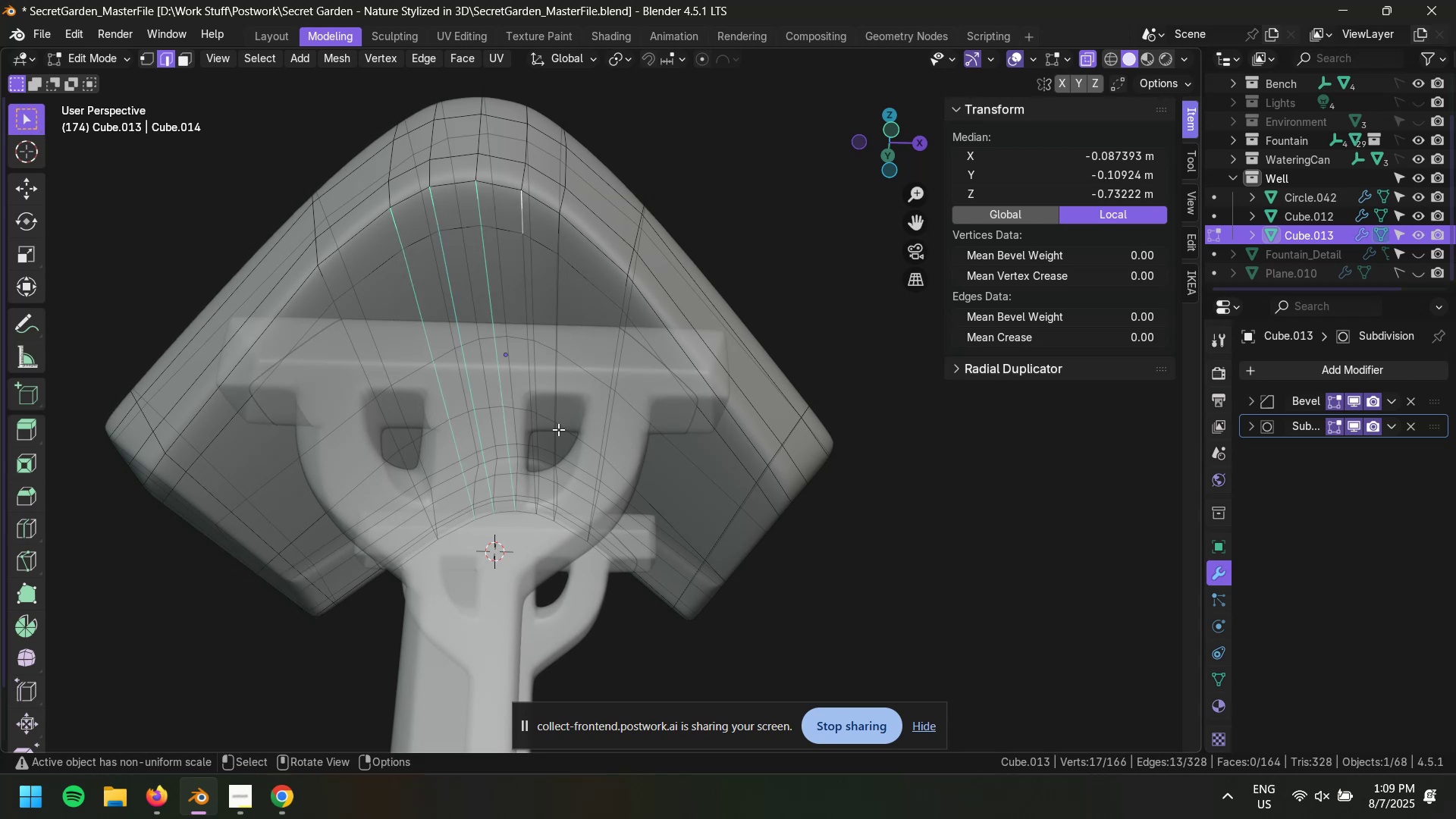 
hold_key(key=ControlLeft, duration=1.11)
hold_key(key=ShiftLeft, duration=1.18)
left_click([534, 512])
 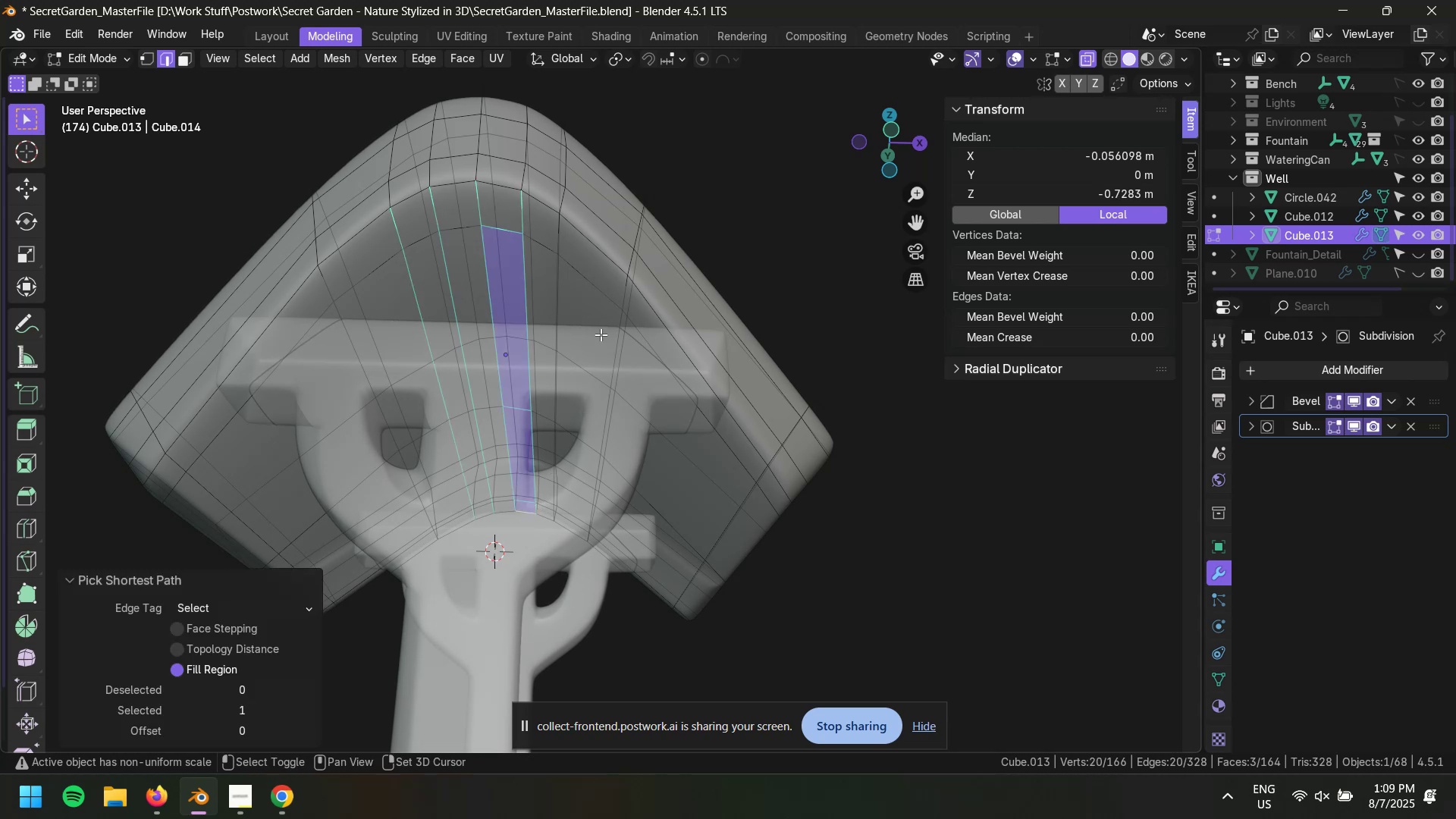 
key(Control+Z)
 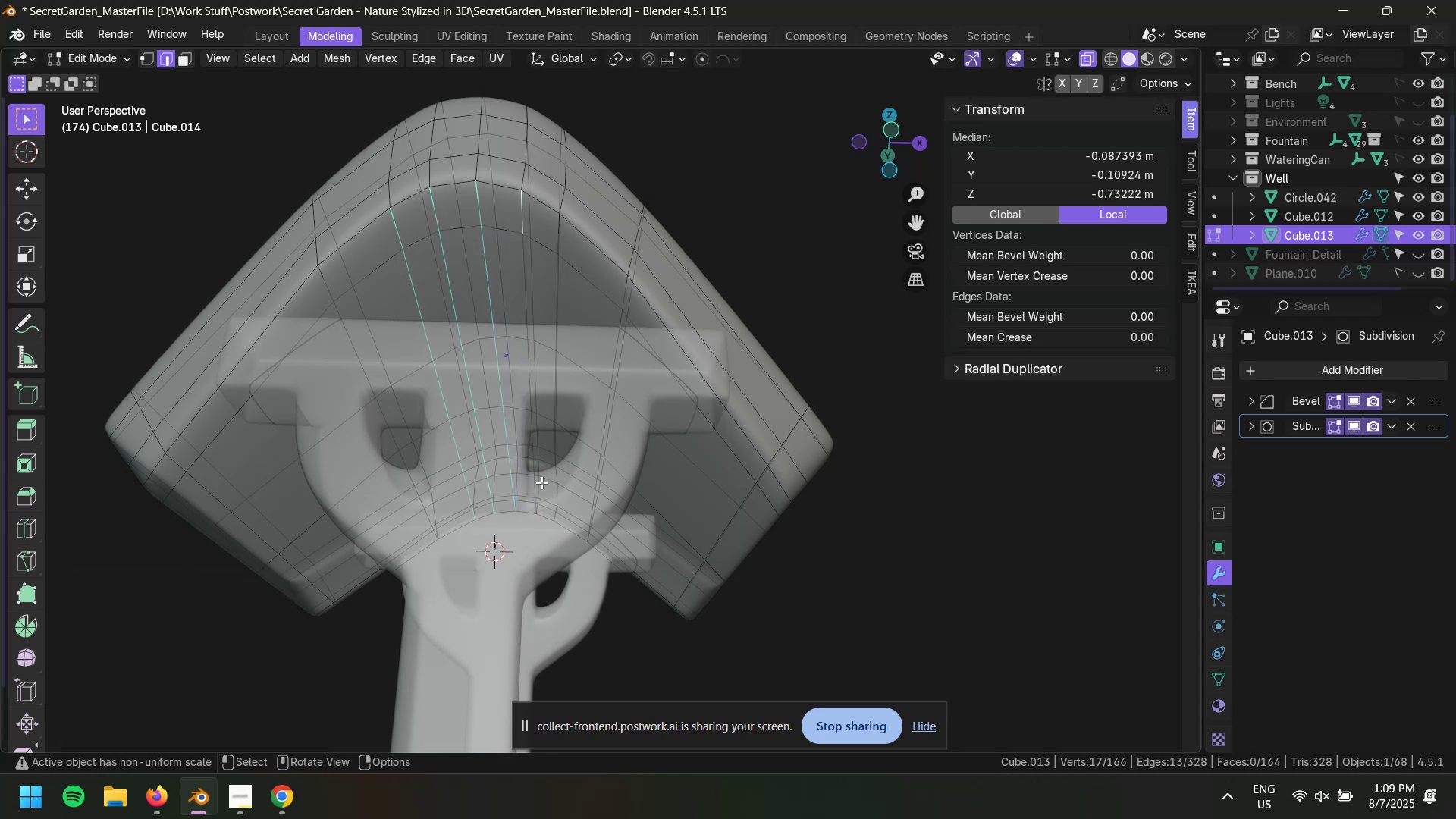 
hold_key(key=ControlLeft, duration=0.98)
hold_key(key=ShiftLeft, duration=0.86)
left_click([535, 509])
 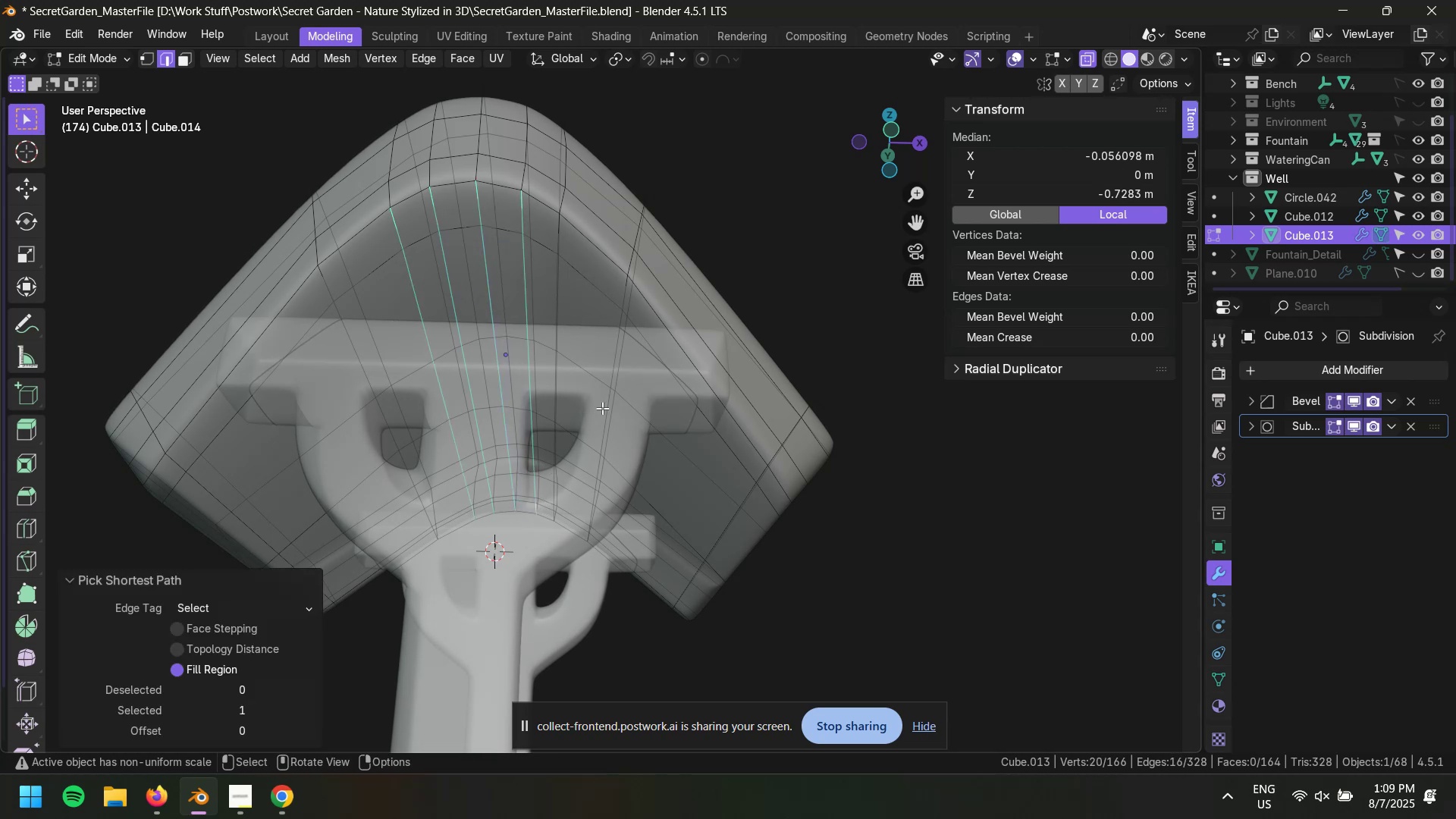 
hold_key(key=ShiftLeft, duration=0.45)
left_click([560, 232])
 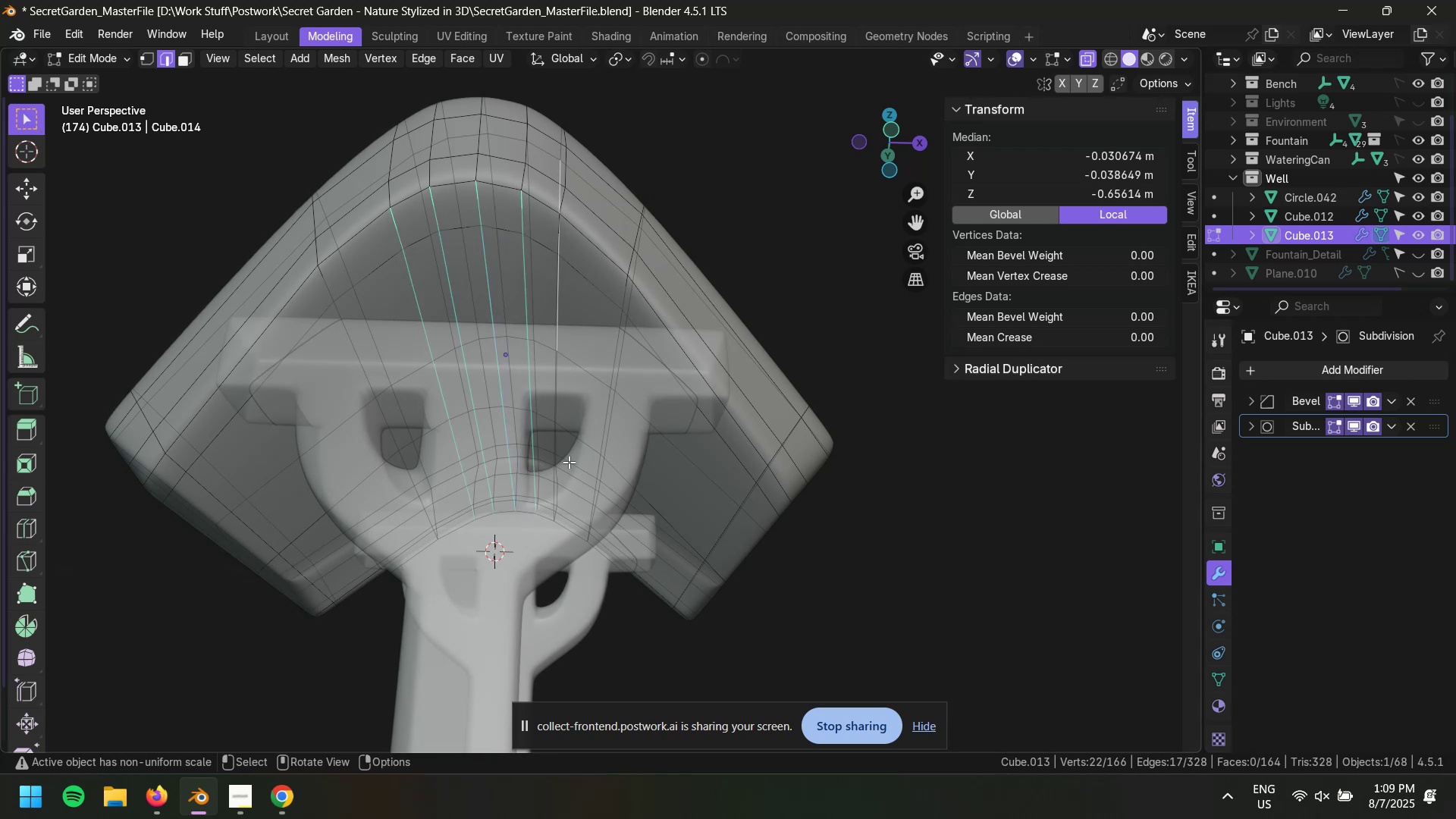 
key(Control+ControlLeft)
 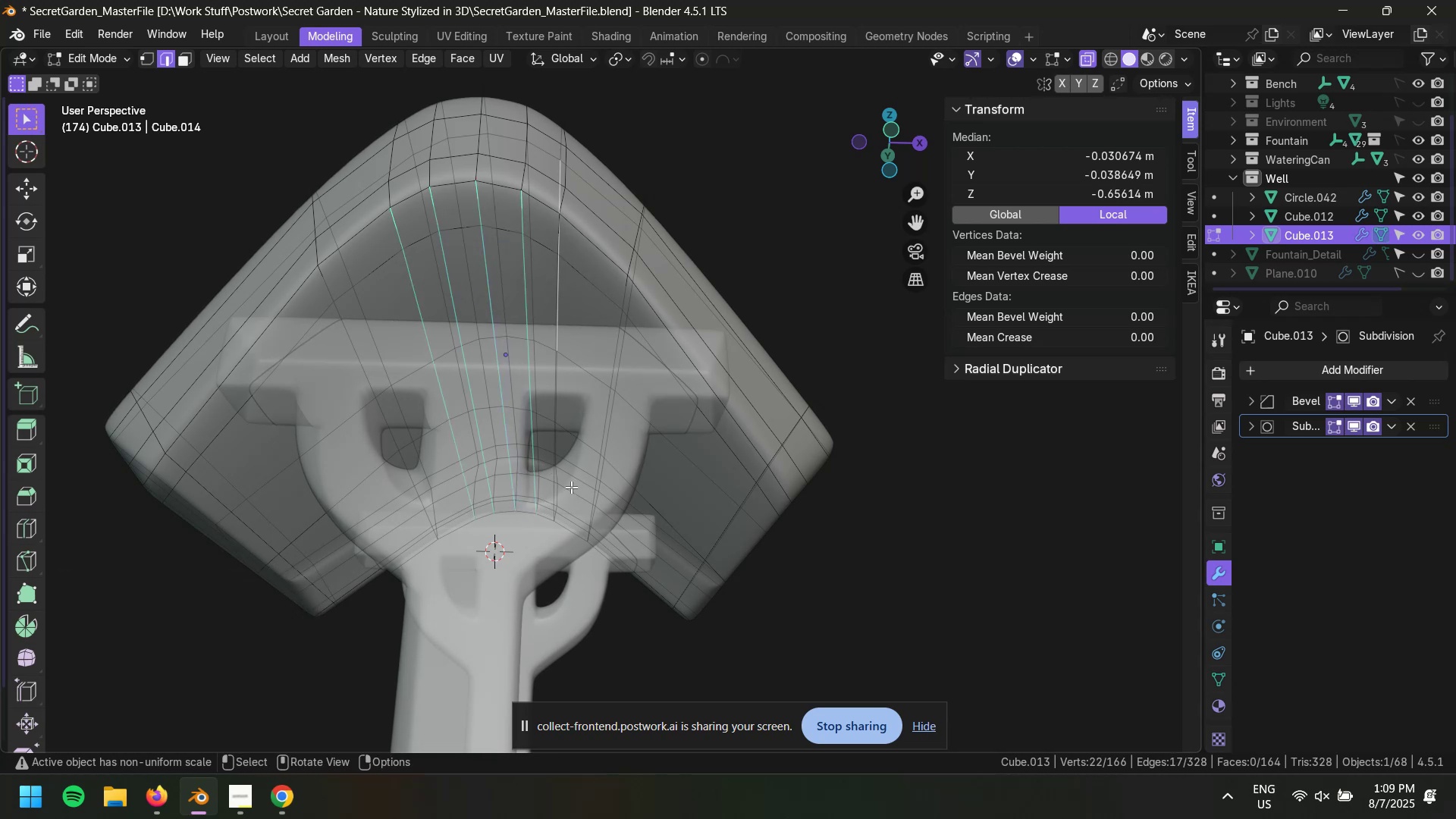 
key(Control+Shift+ShiftLeft)
 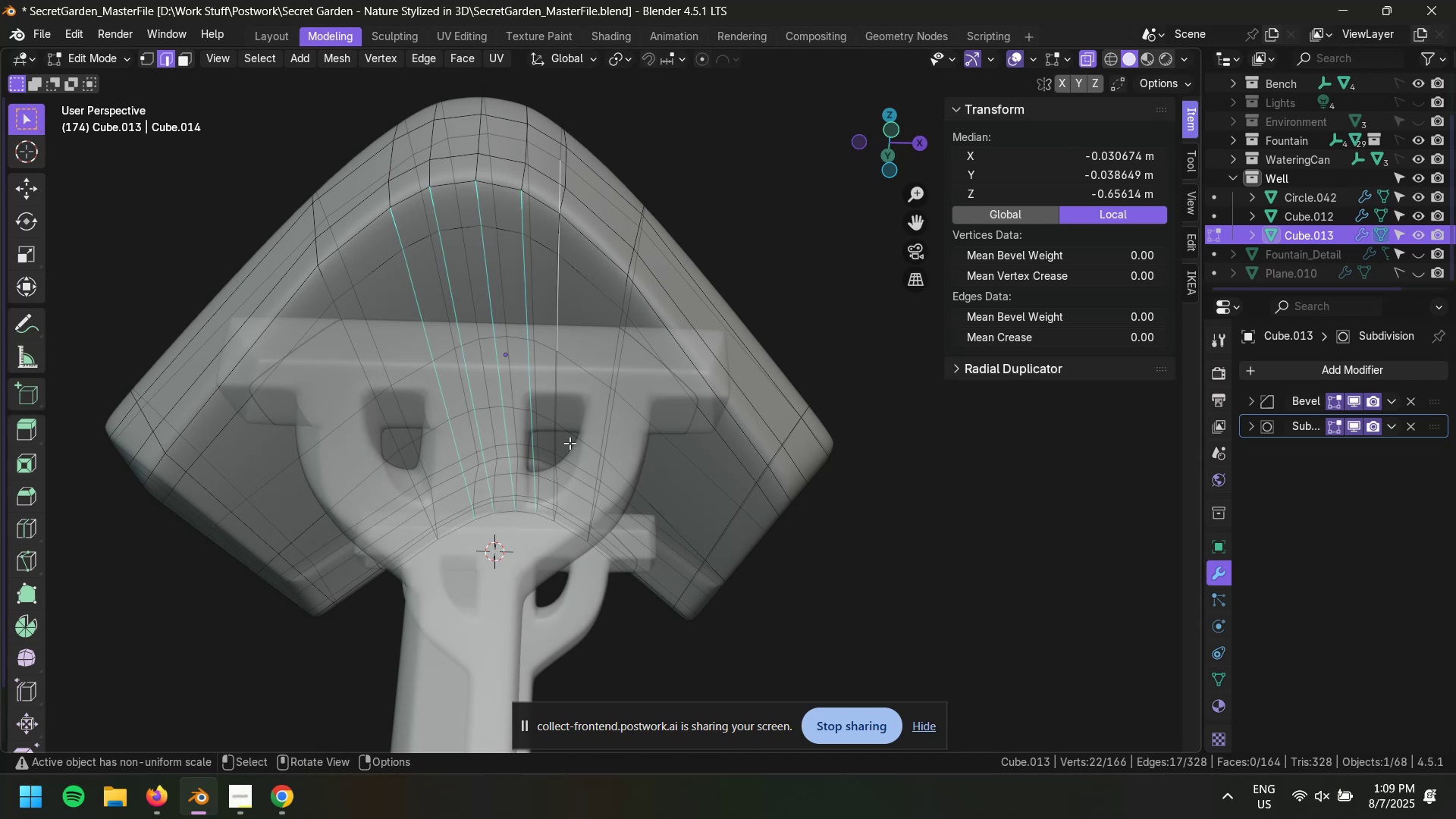 
key(Control+Z)
 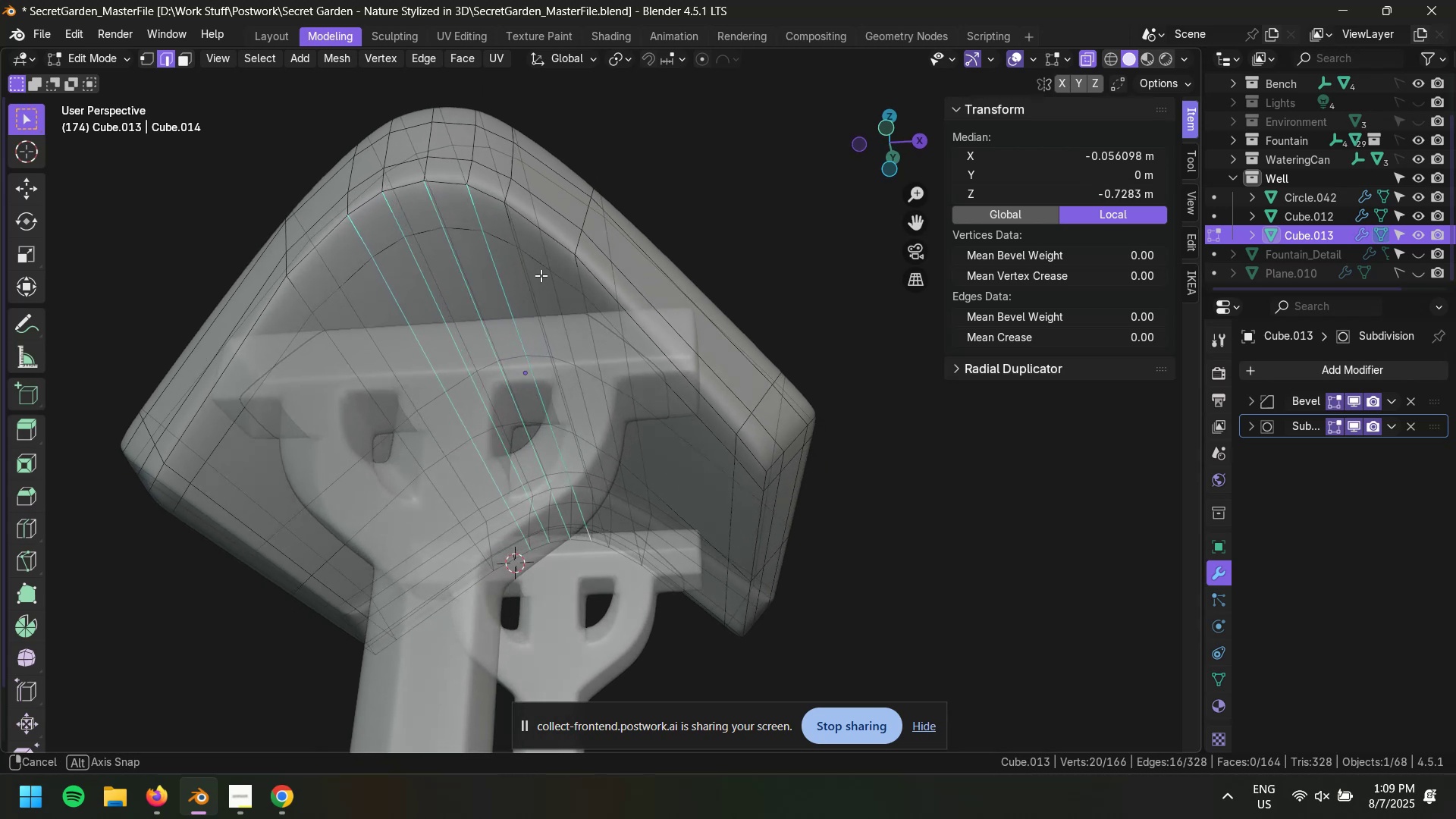 
hold_key(key=ShiftLeft, duration=0.53)
left_click([485, 231])
 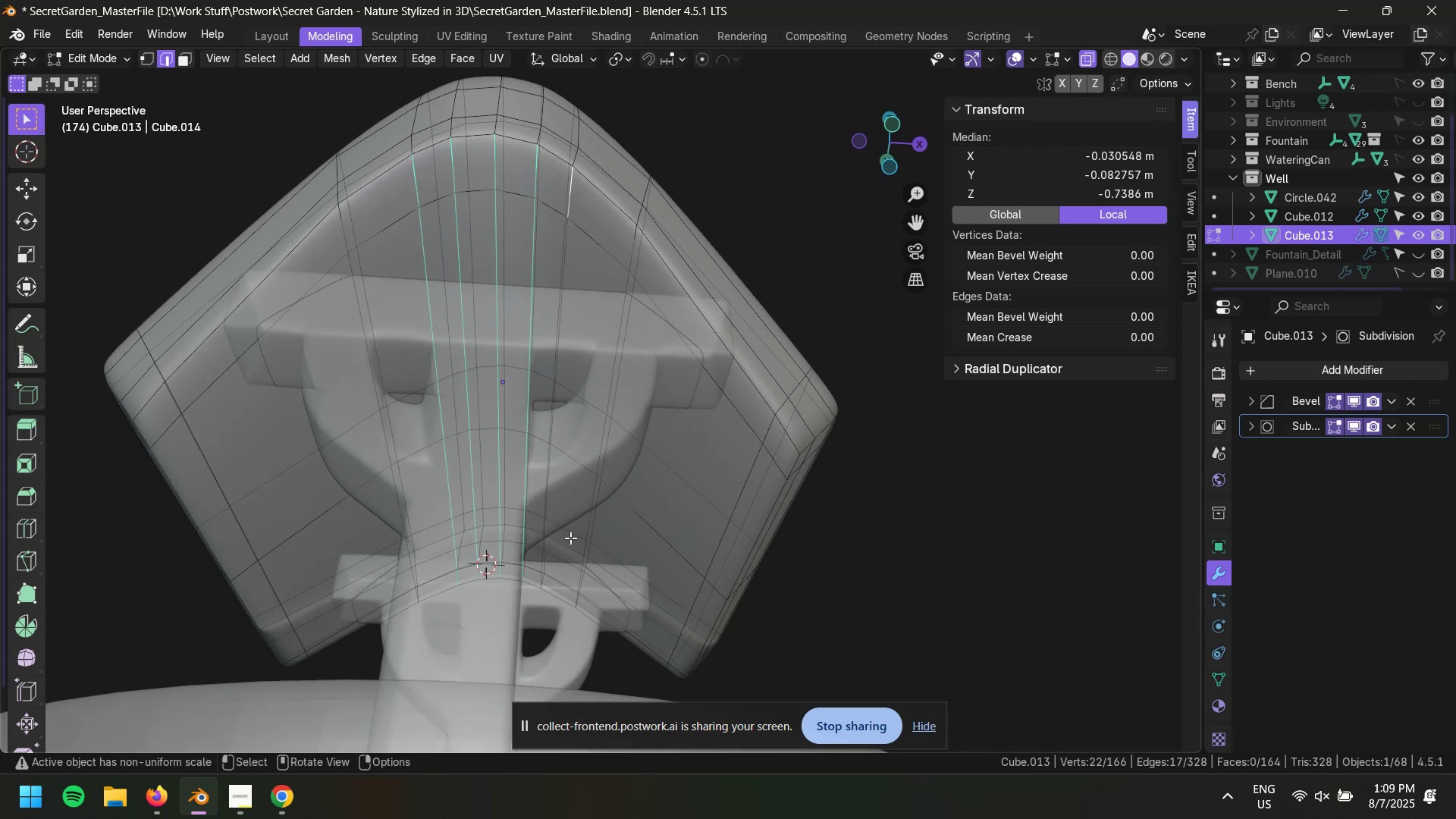 
hold_key(key=ShiftLeft, duration=0.91)
hold_key(key=ControlLeft, duration=0.72)
left_click([541, 584])
 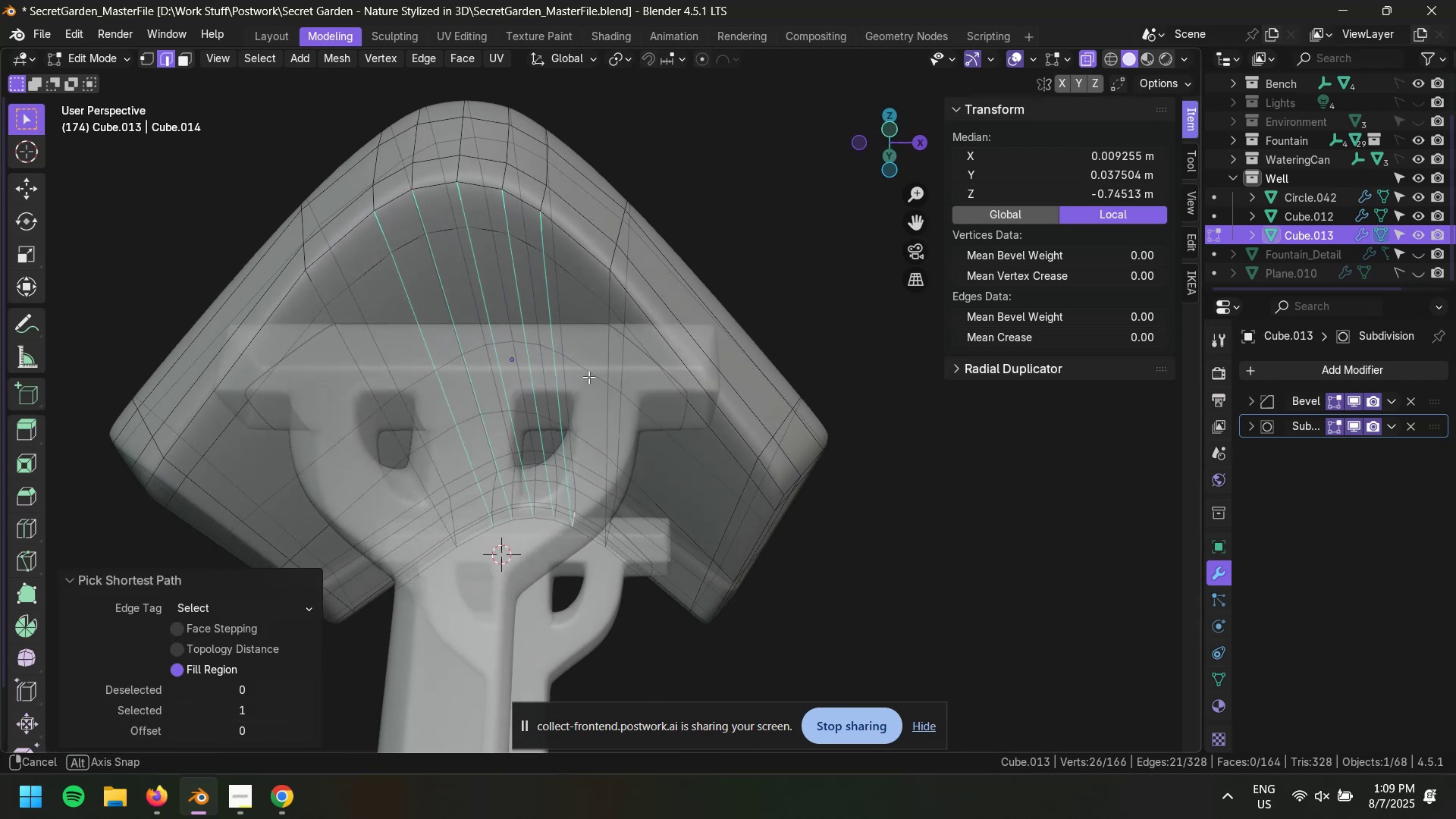 
key(Control+Z)
 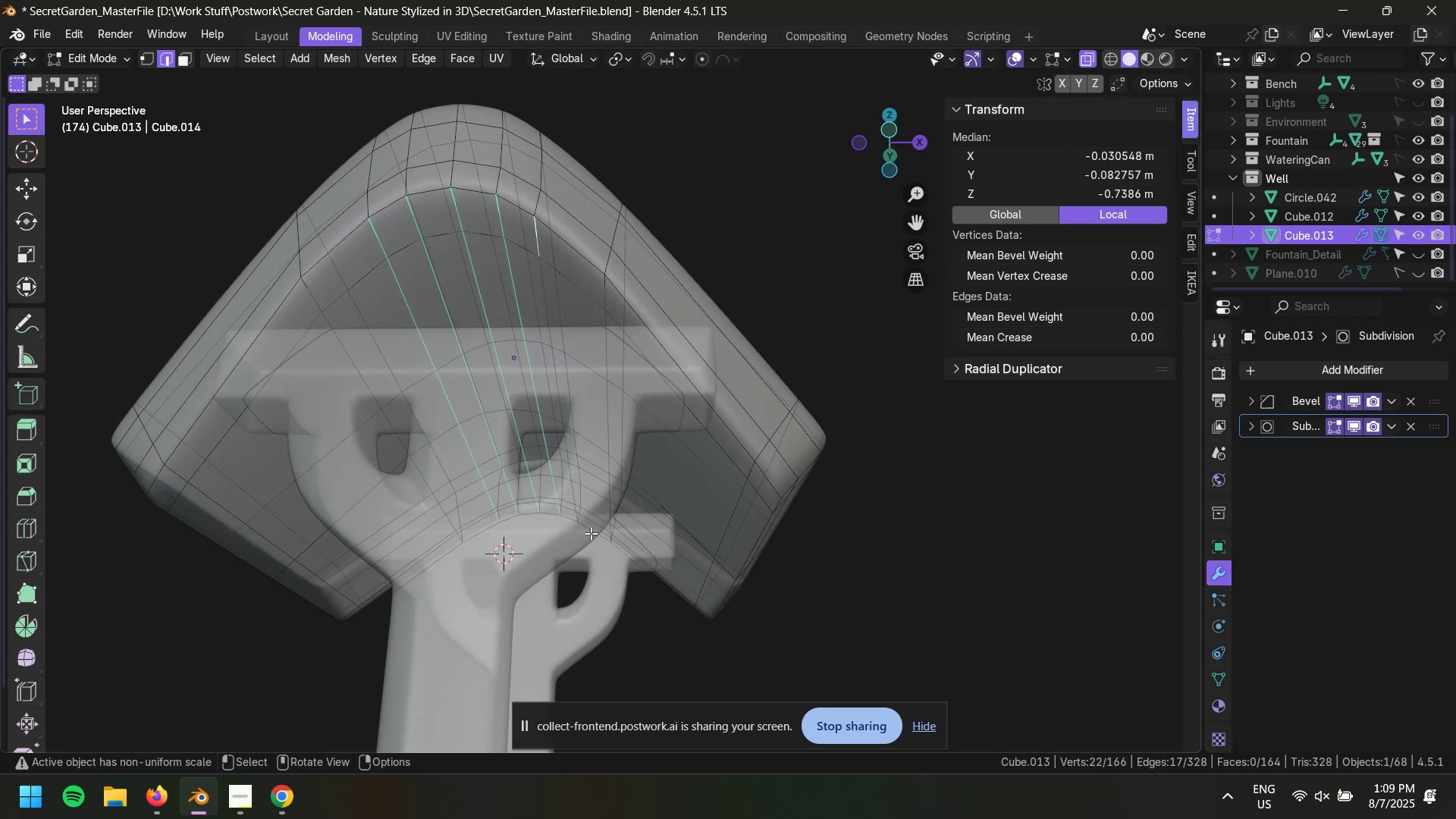 
scroll: coordinate [586, 532], scroll_direction: up, amount: 1.0
 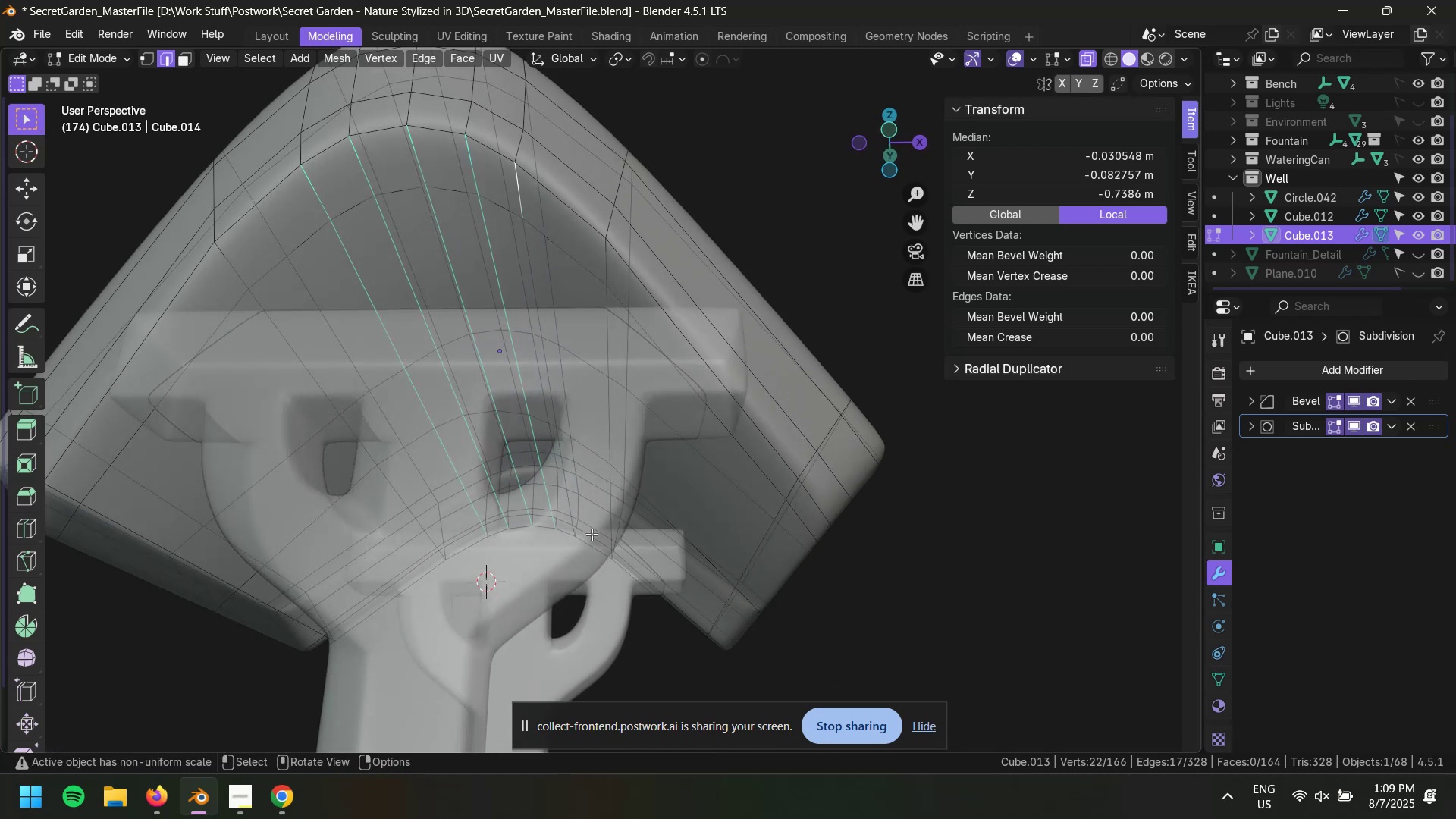 
hold_key(key=ControlLeft, duration=1.02)
hold_key(key=ShiftLeft, duration=0.97)
left_click([572, 532])
 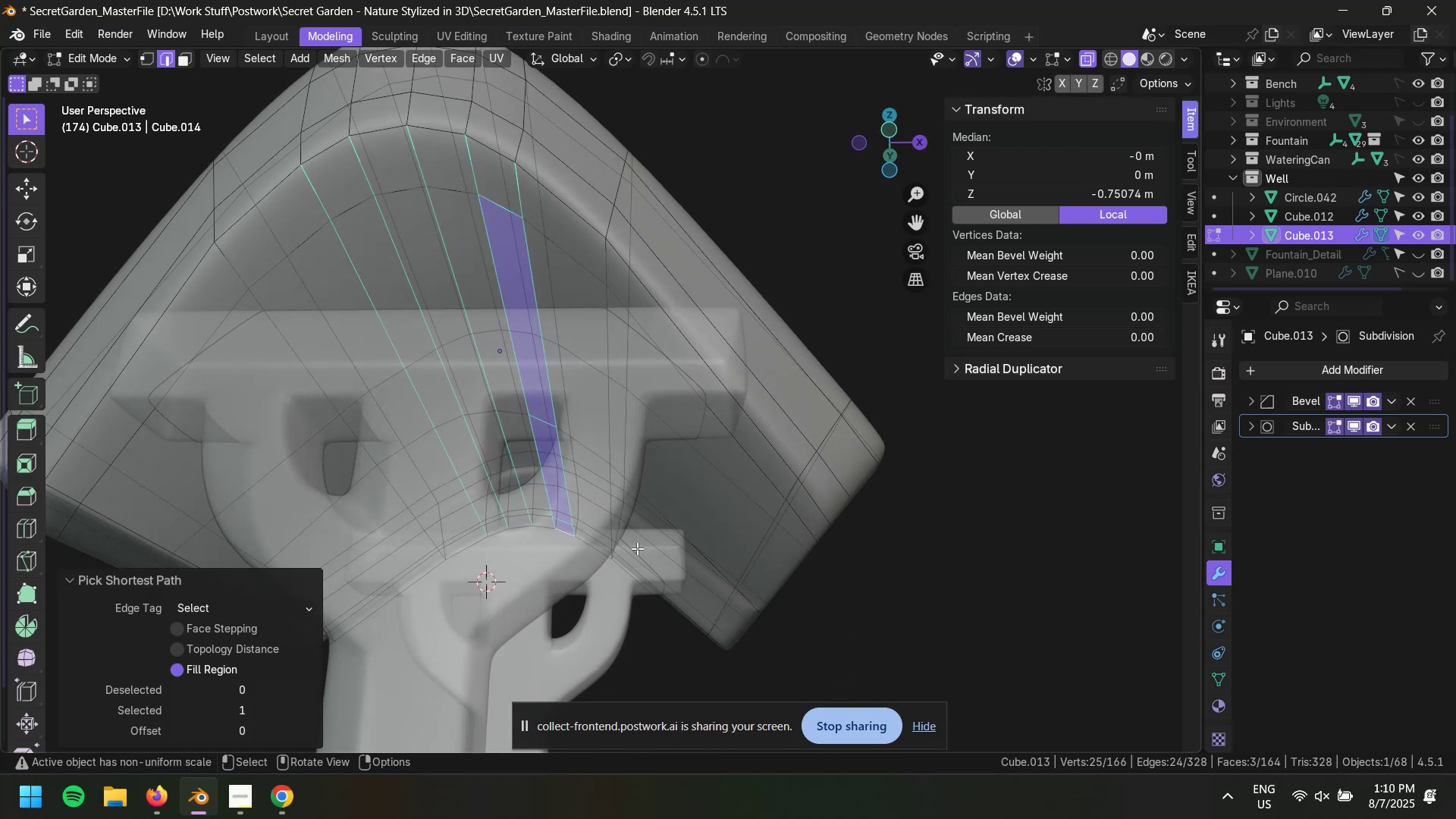 
key(Control+ControlLeft)
 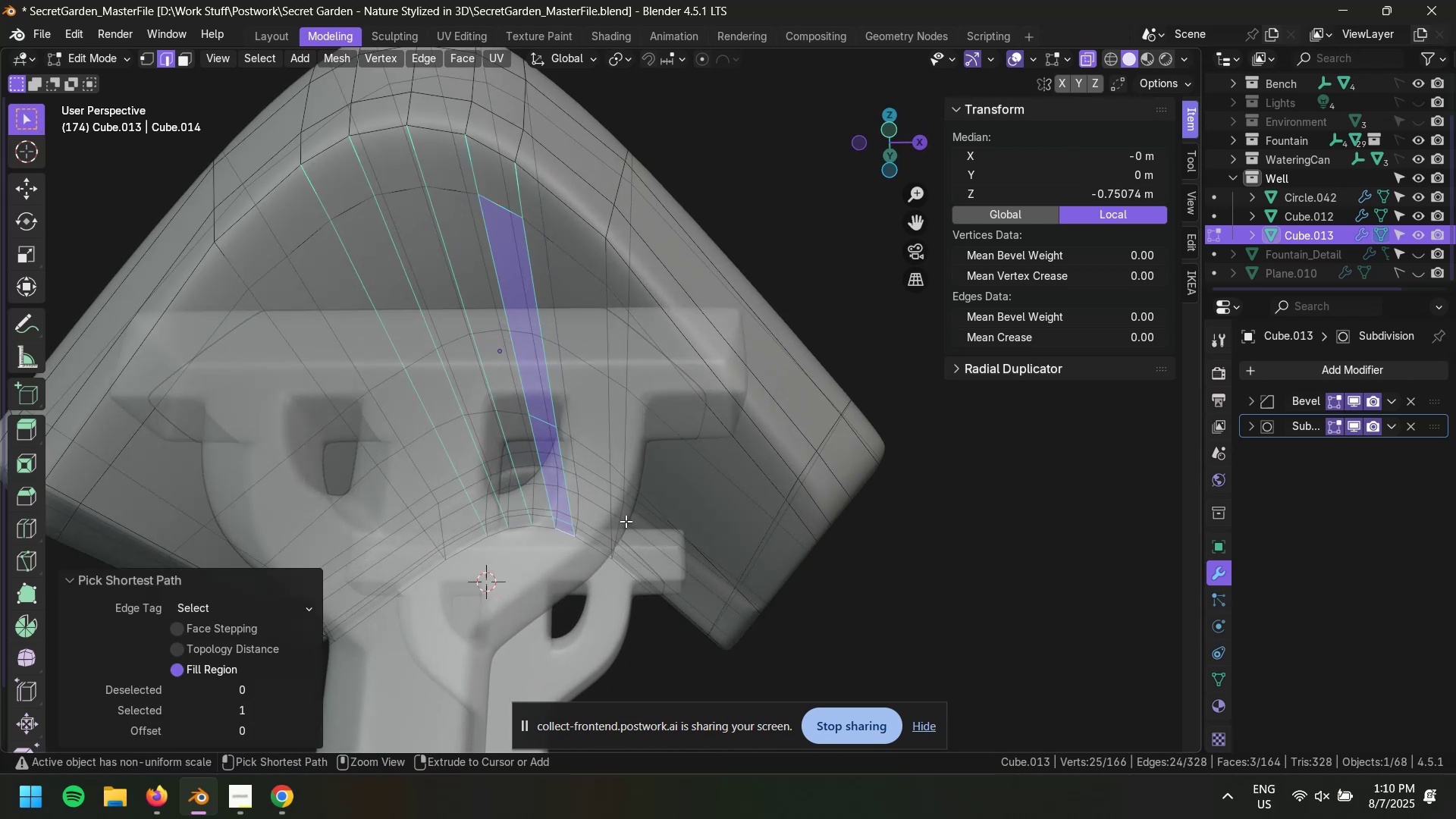 
key(Control+Z)
 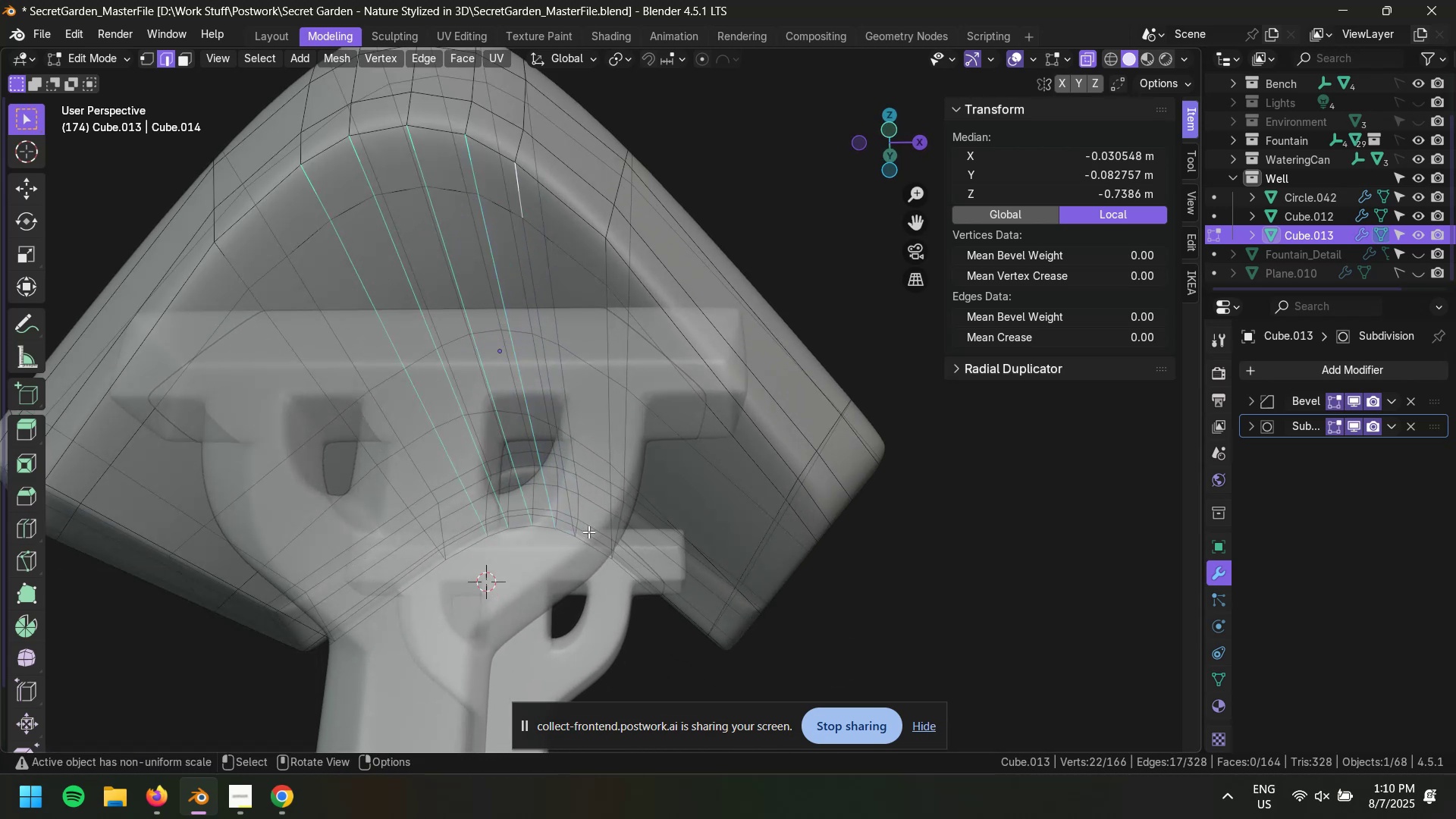 
hold_key(key=ShiftLeft, duration=1.21)
hold_key(key=ControlLeft, duration=0.83)
left_click([573, 529])
 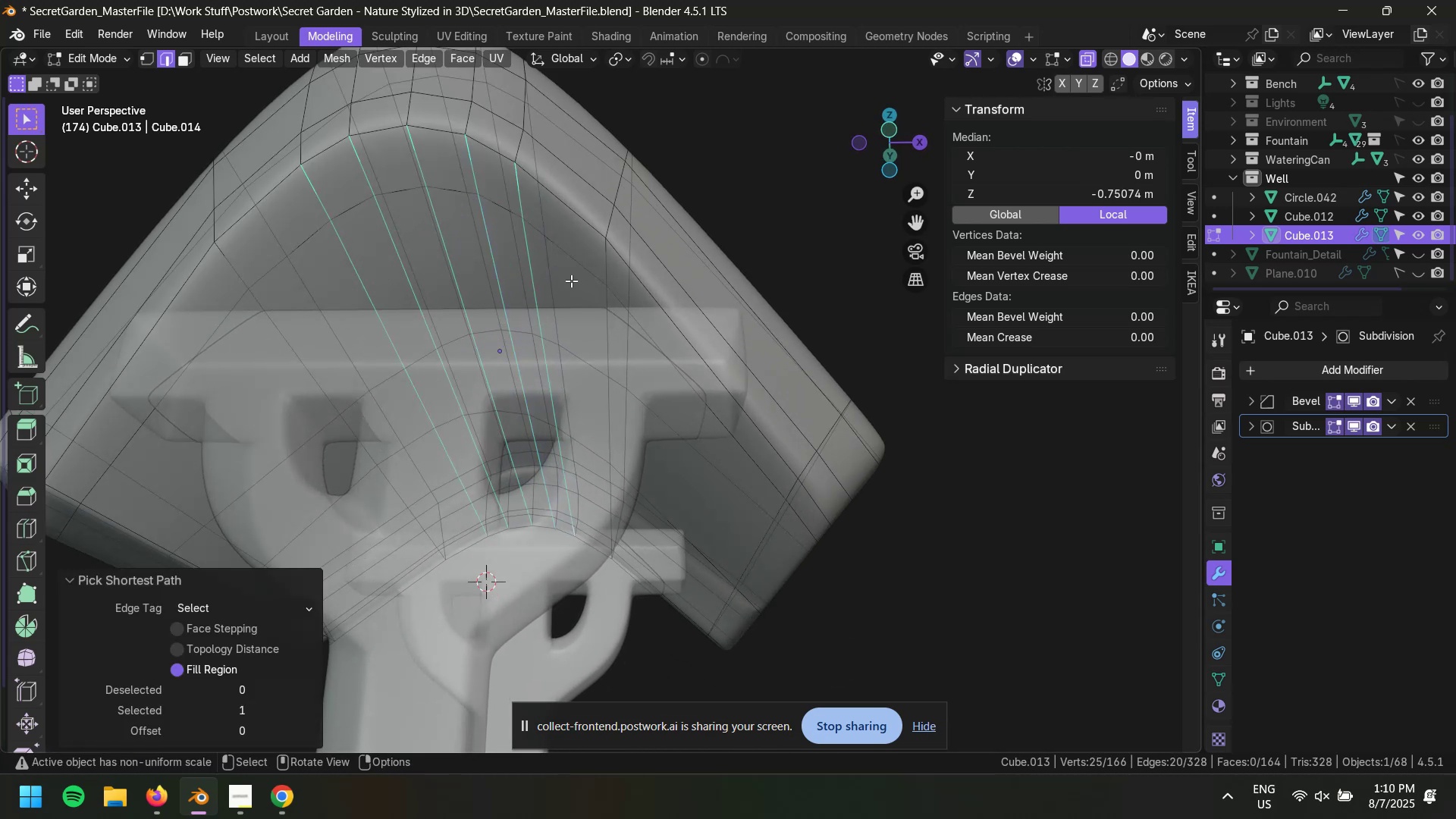 
type(gz)
 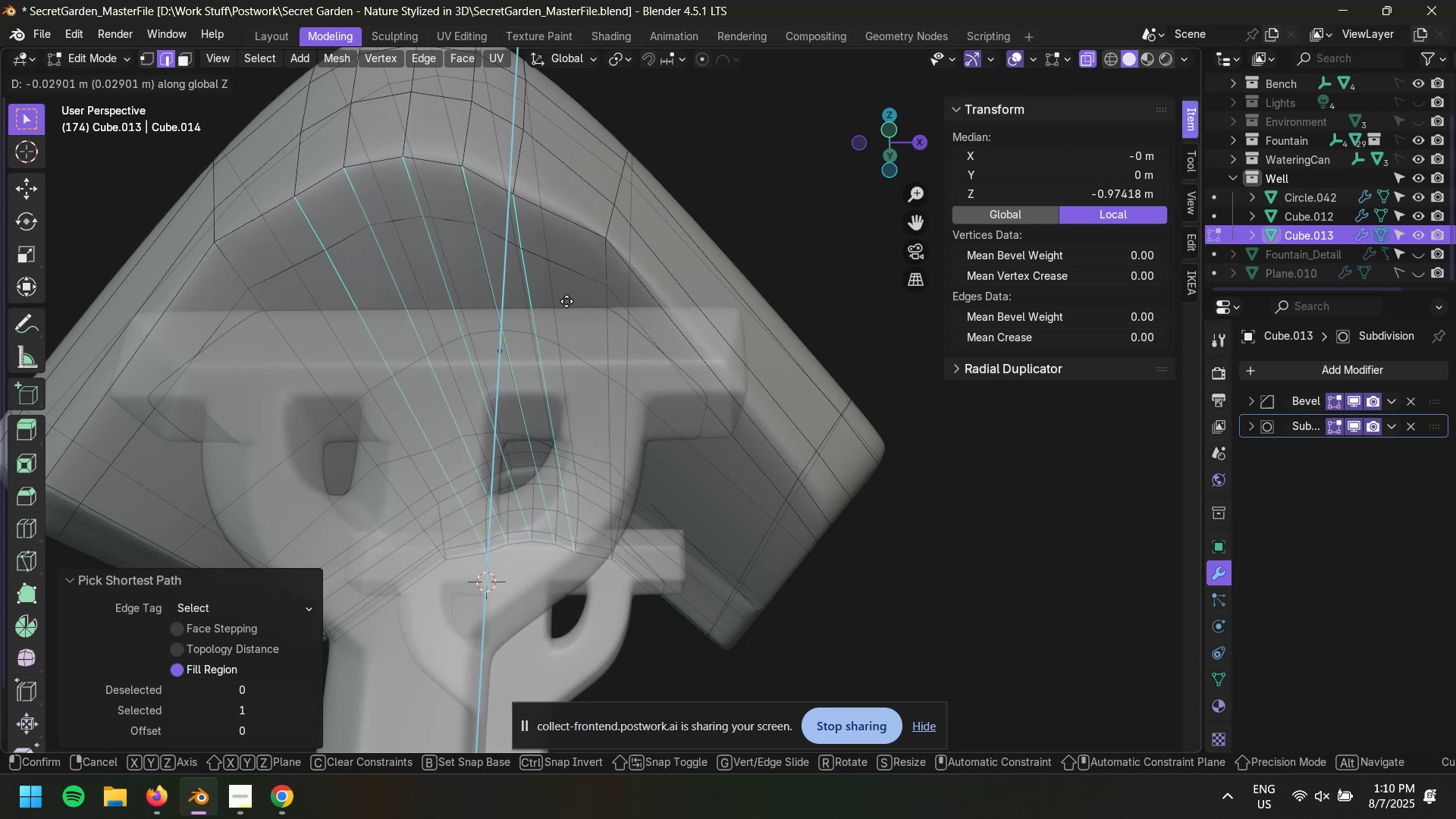 
left_click([566, 297])
 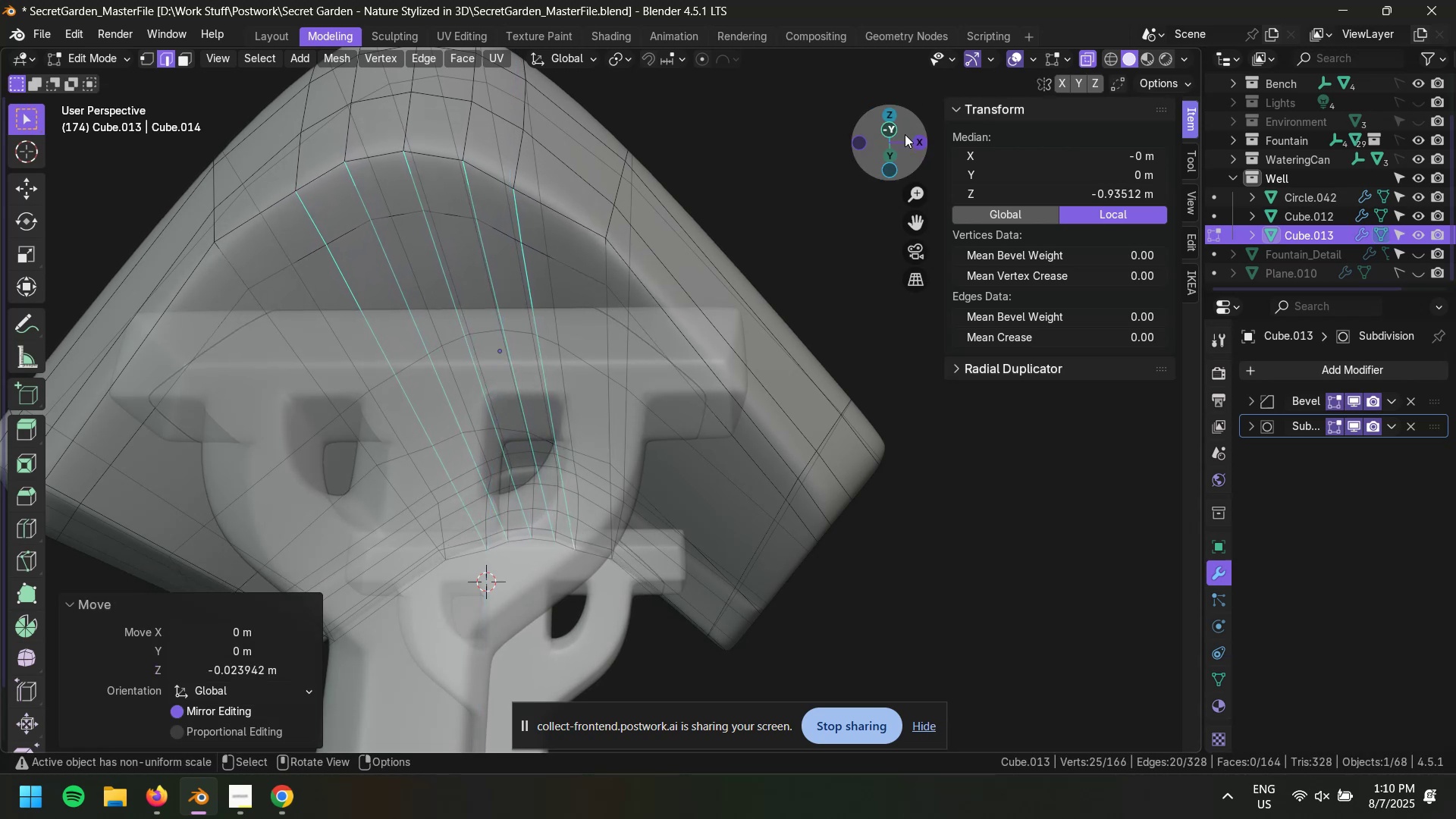 
left_click([899, 134])
 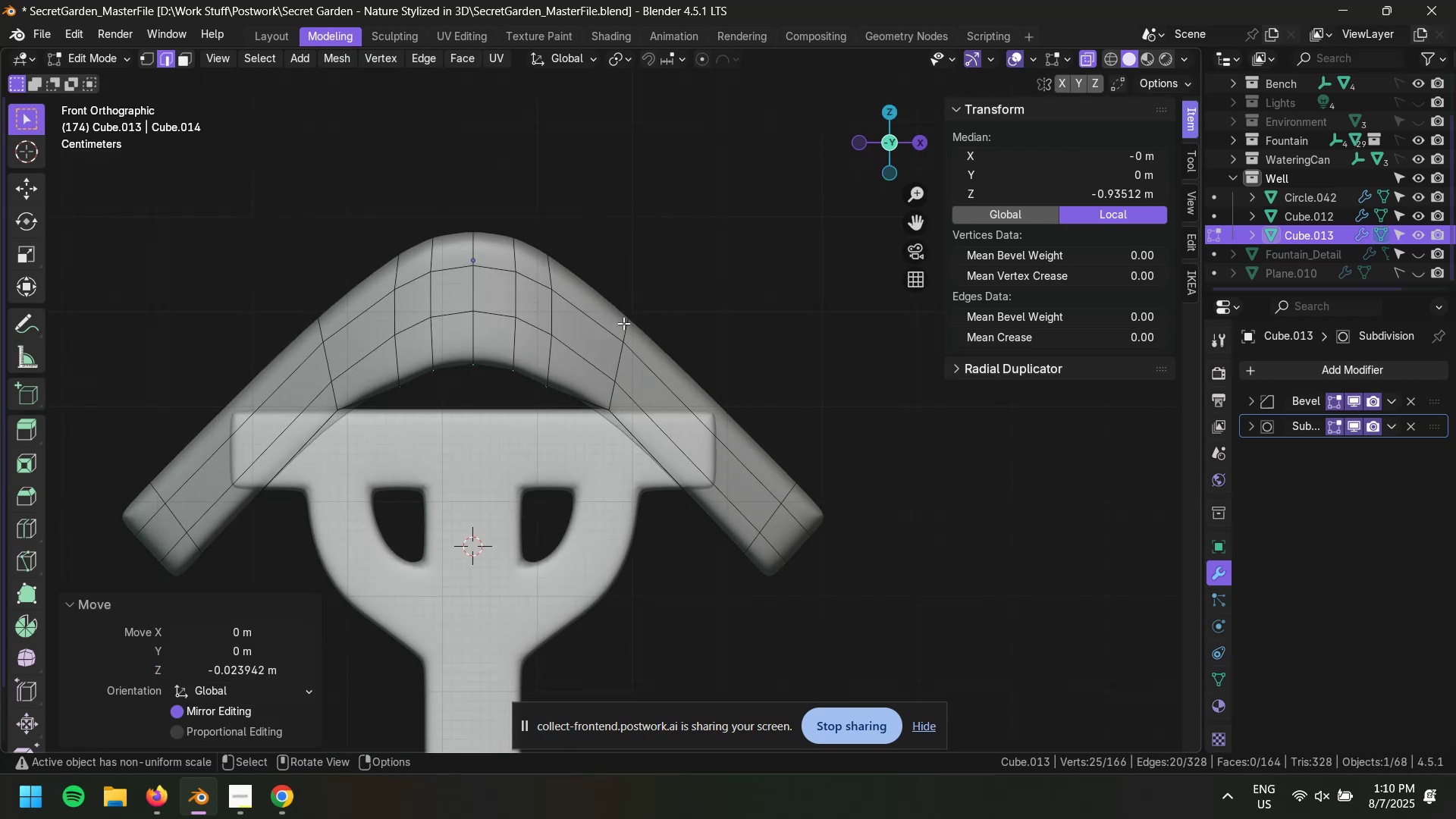 
key(Alt+AltLeft)
 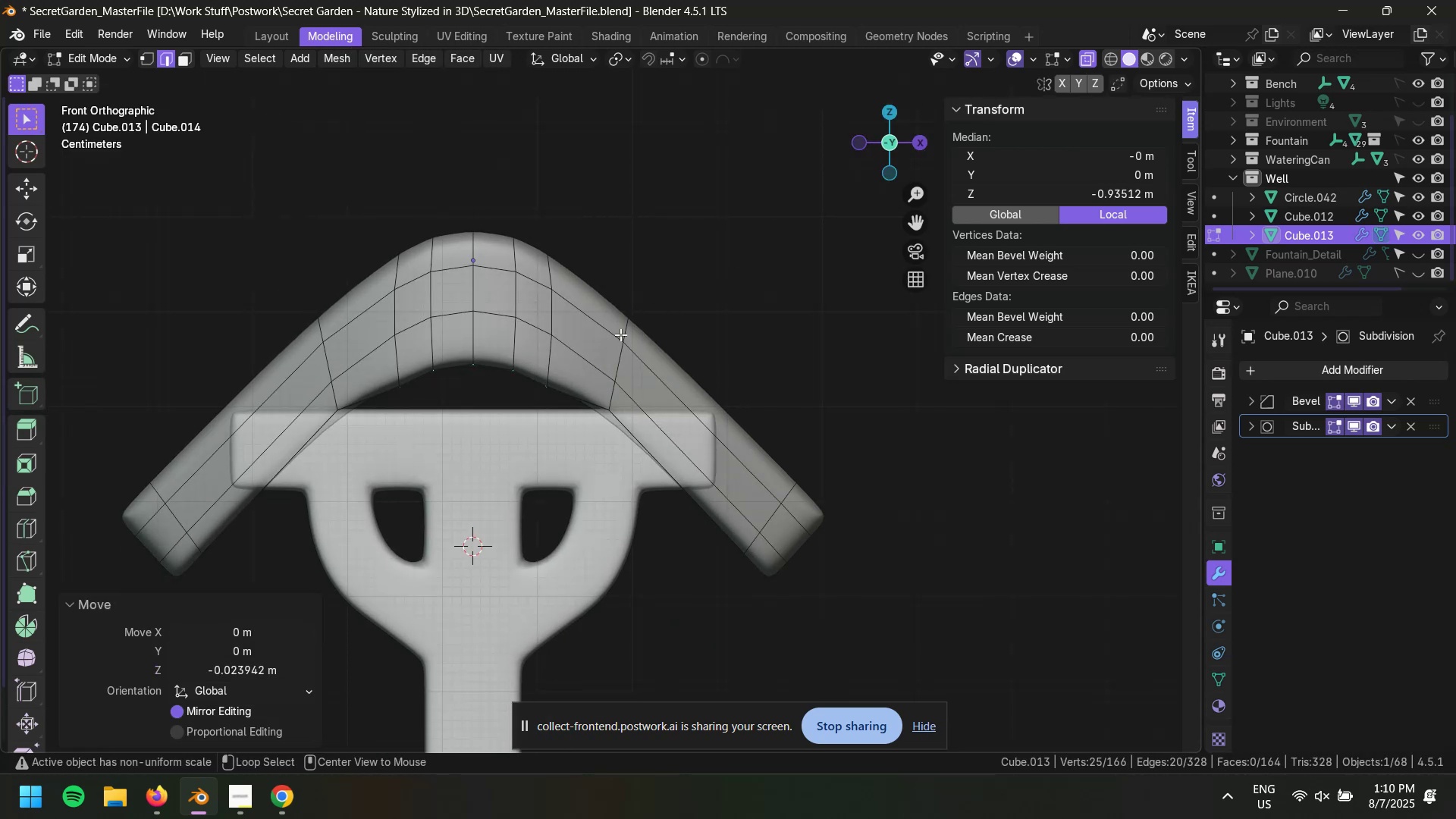 
key(Alt+Z)
 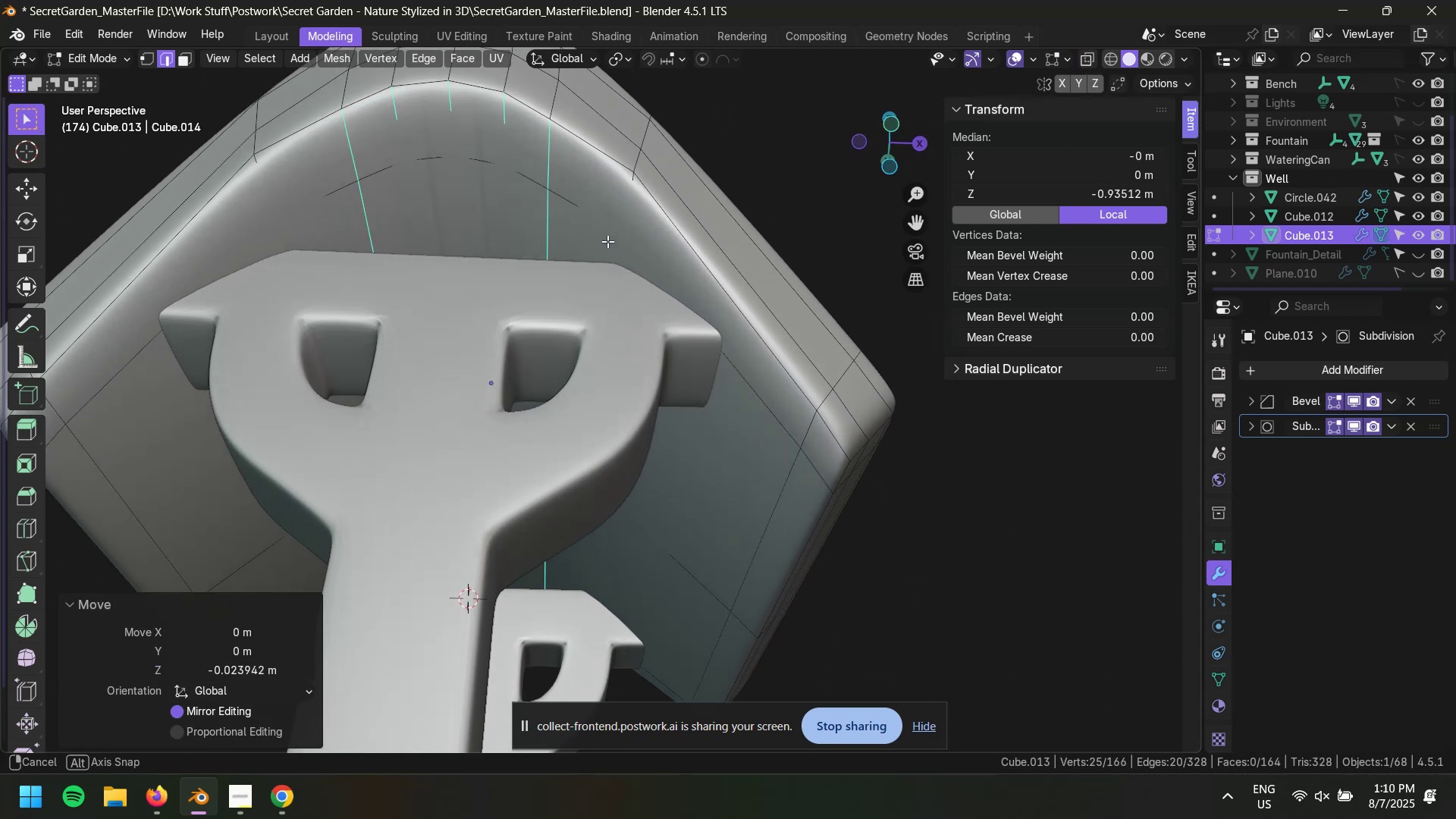 
key(Control+Z)
 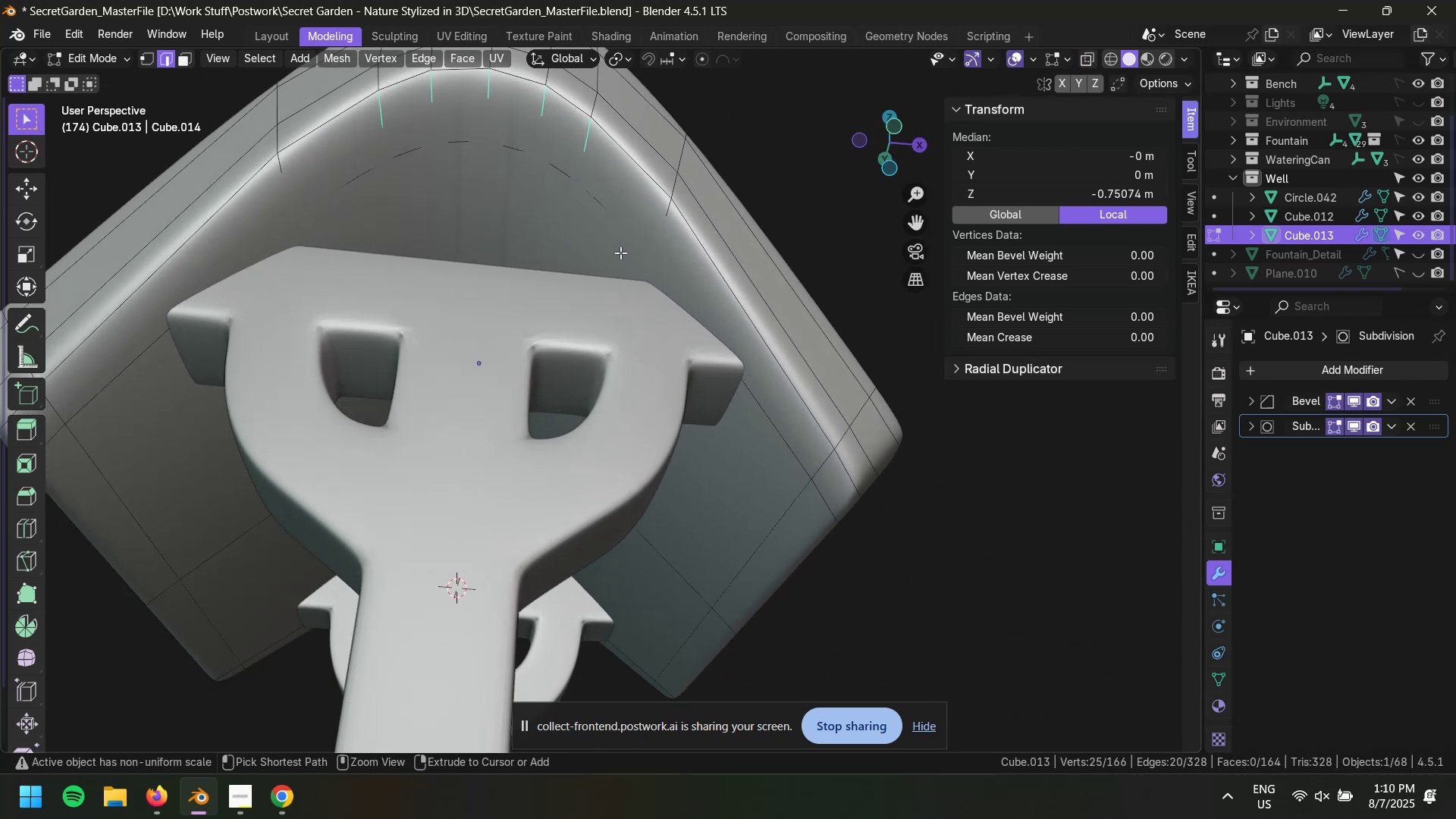 
key(Control+Shift+Z)
 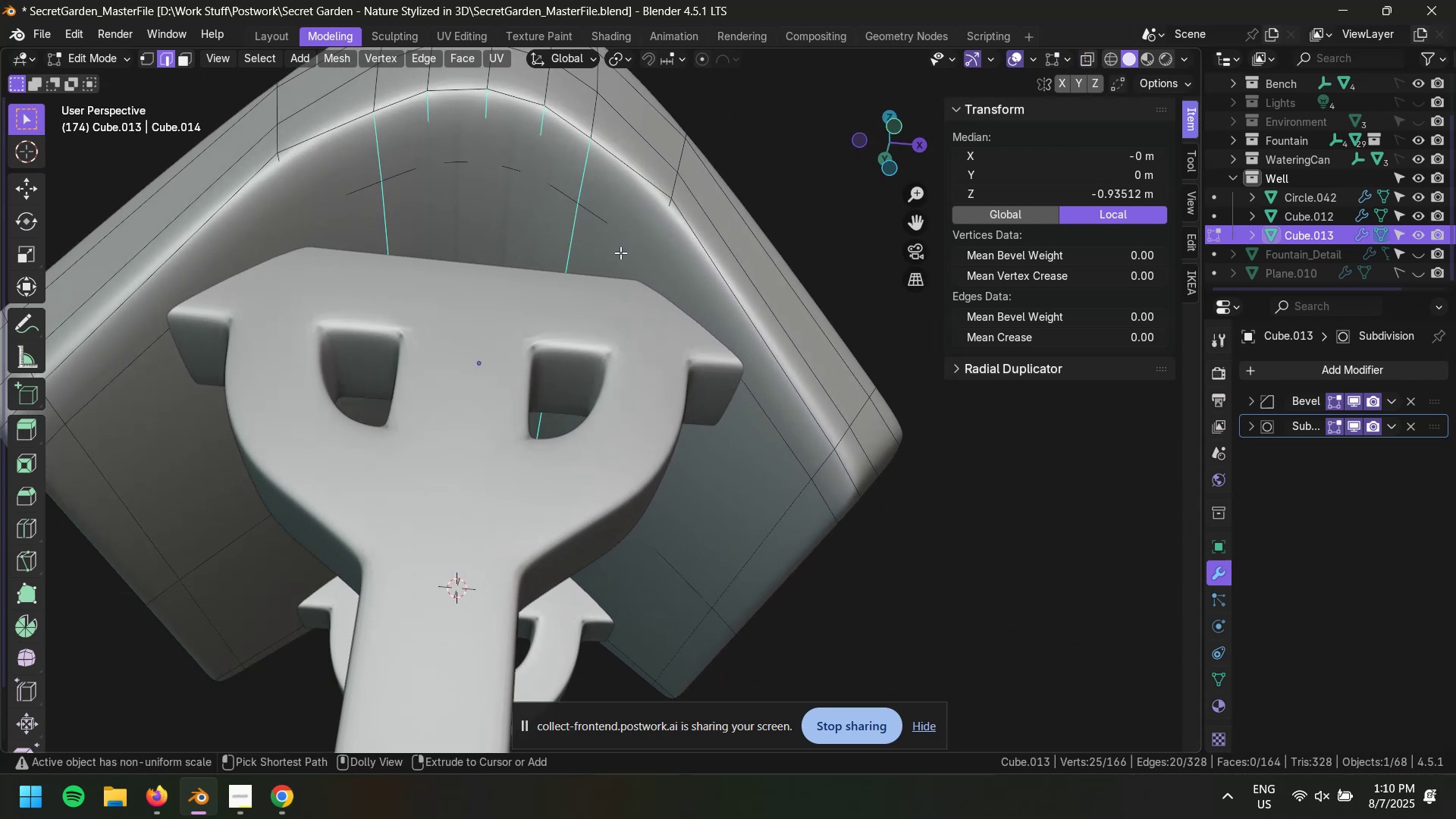 
key(Control+Shift+ShiftLeft)
 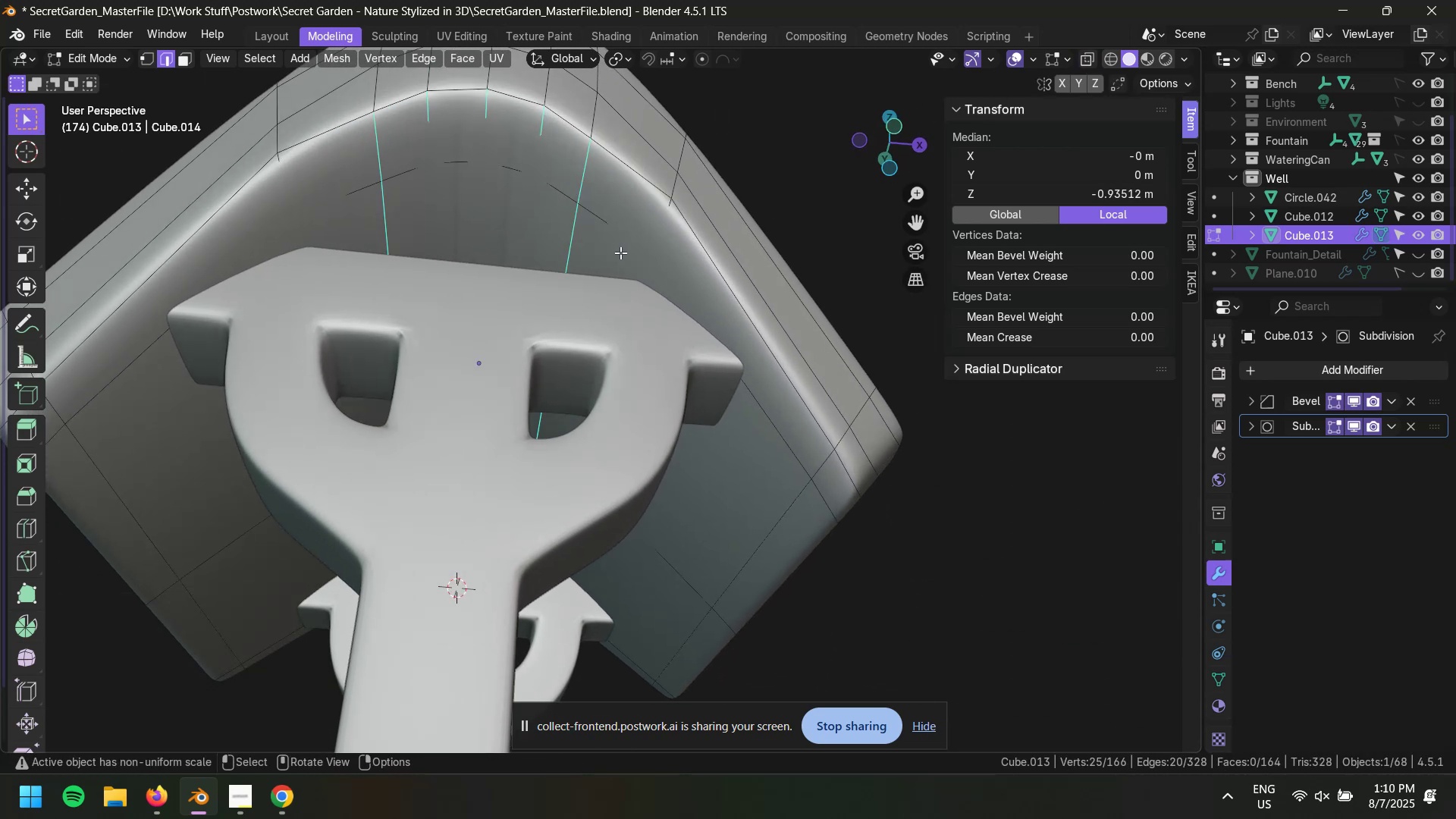 
key(Control+Shift+Z)
 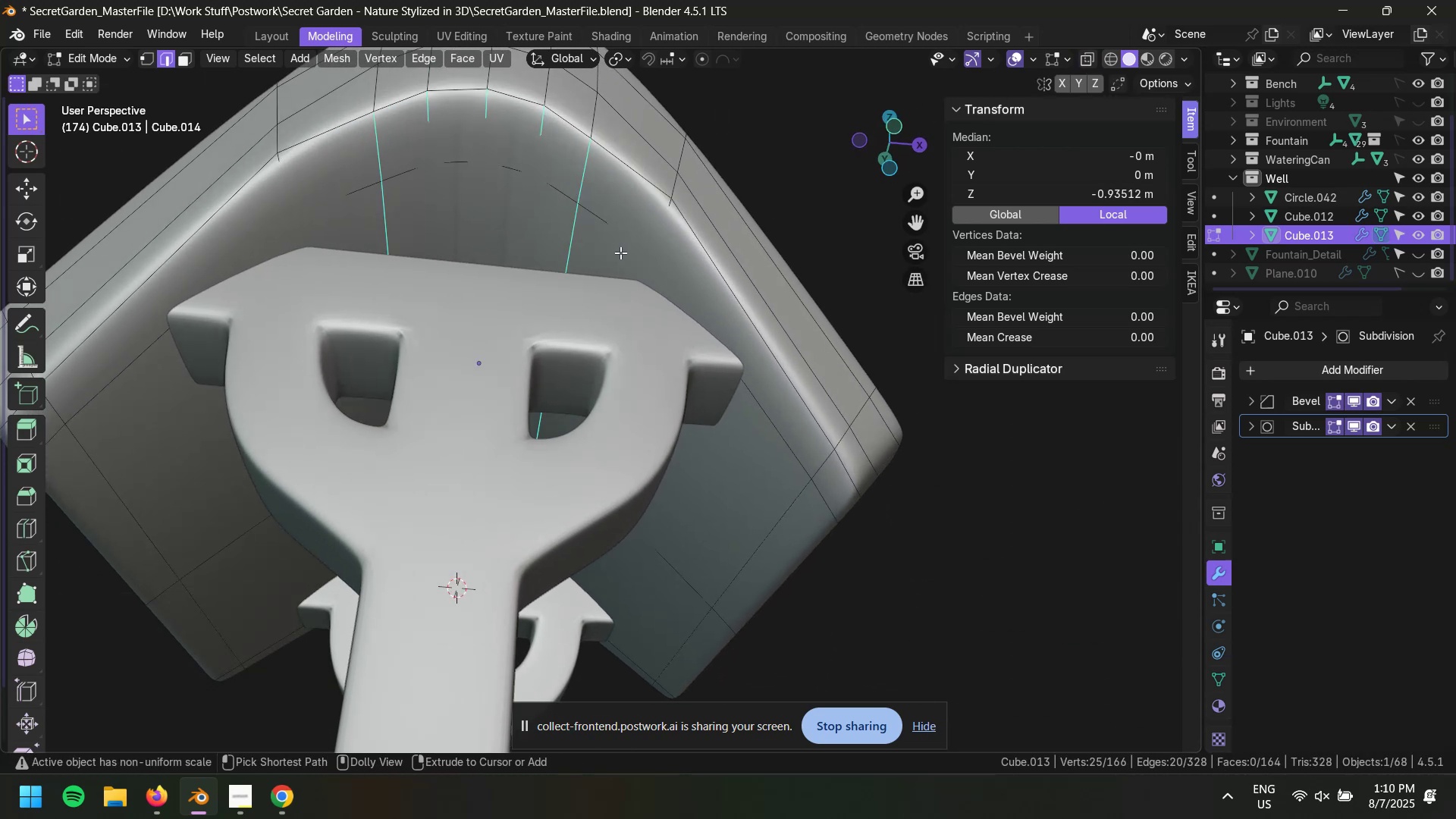 
key(Control+Z)
 